 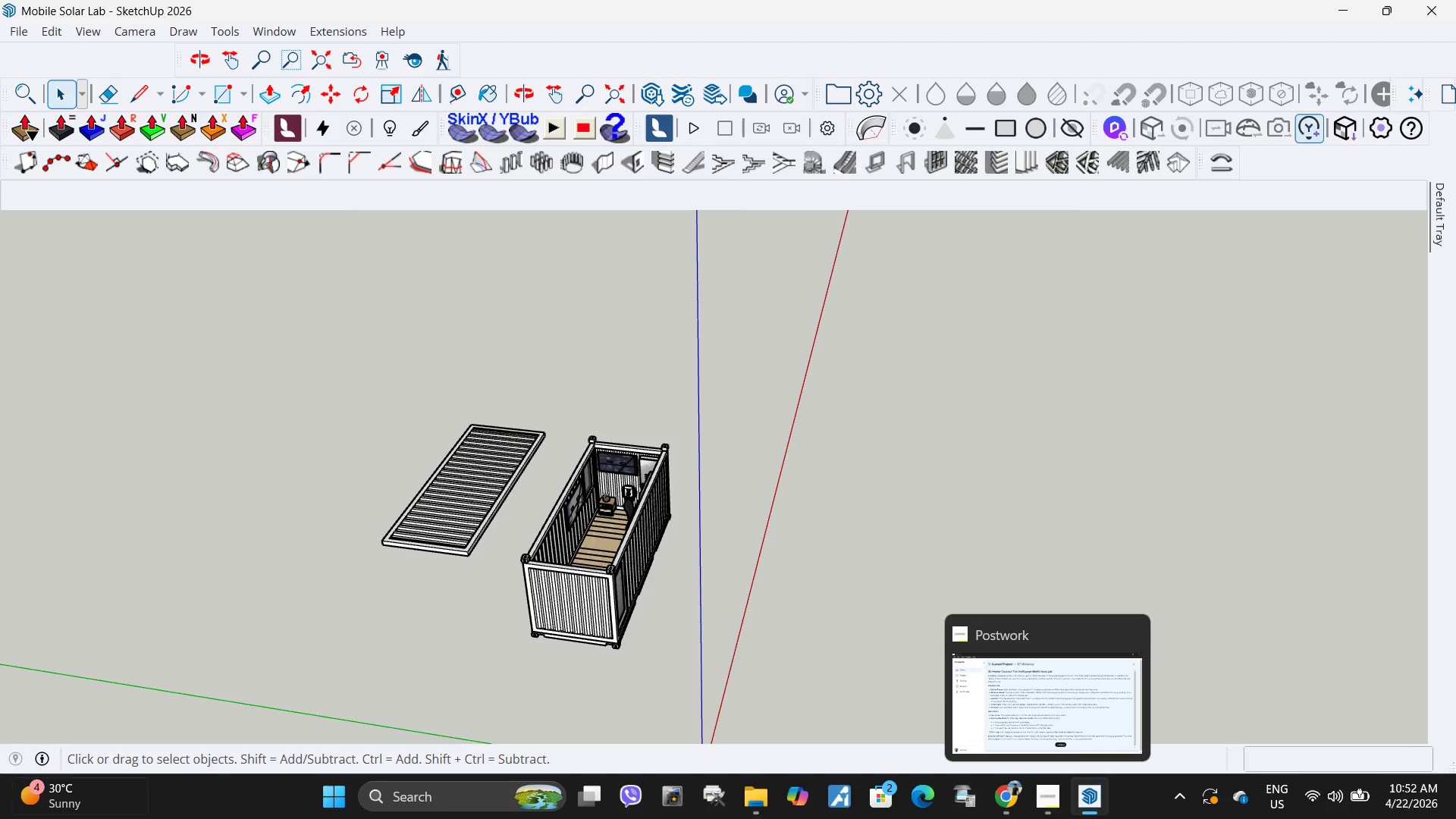 
left_click([1006, 801])
 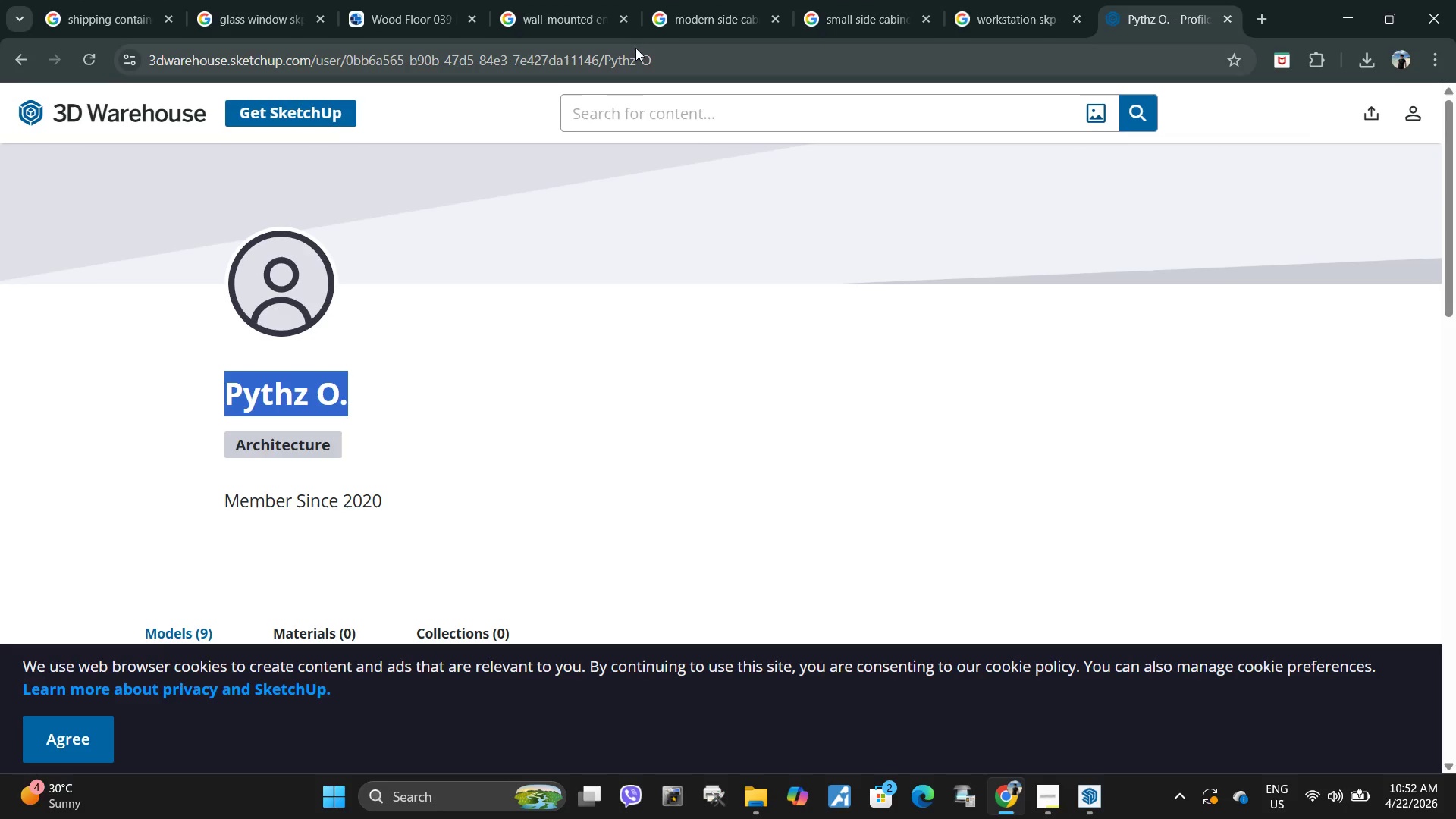 
left_click([646, 64])
 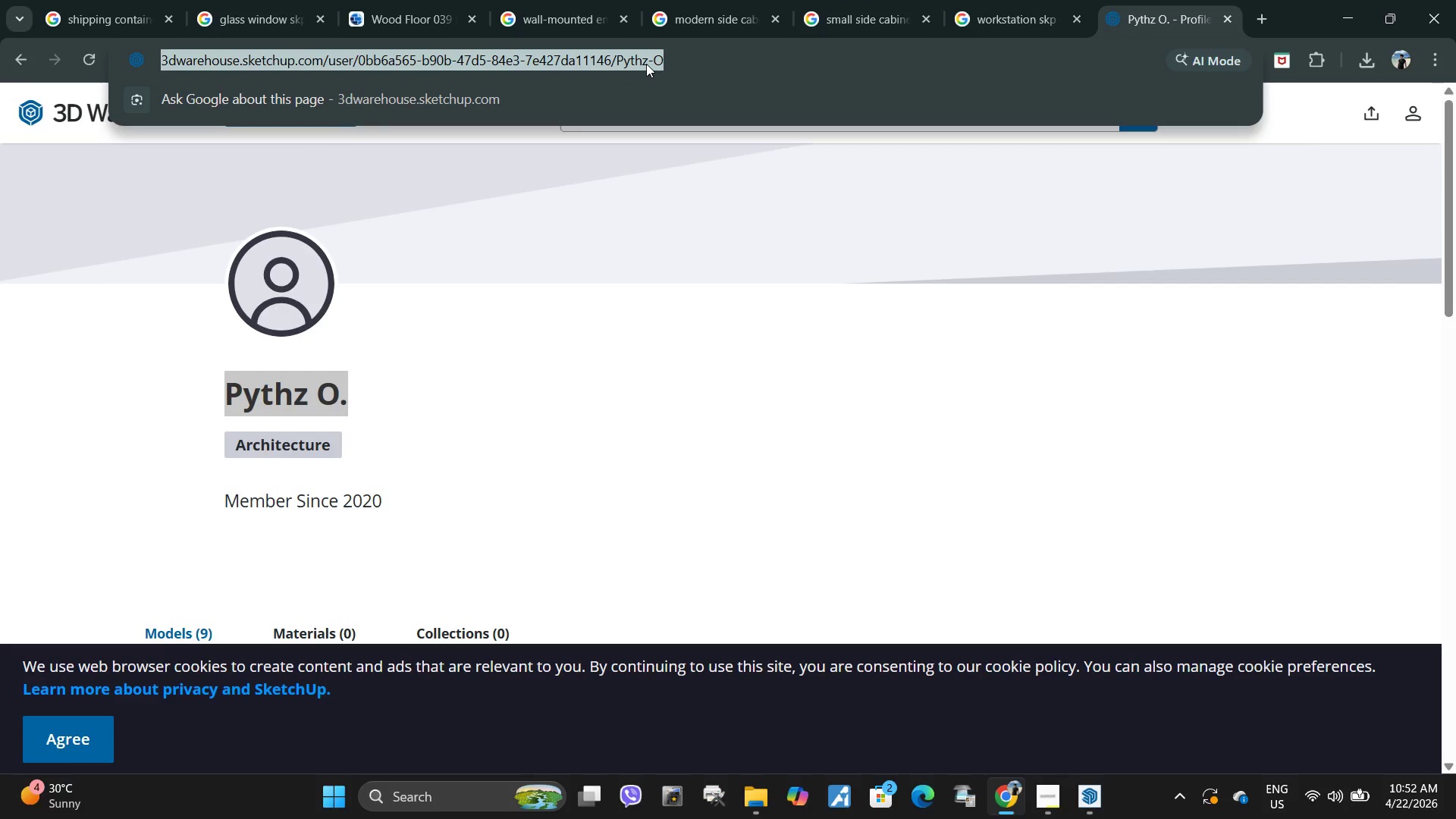 
type(laptop skp)
 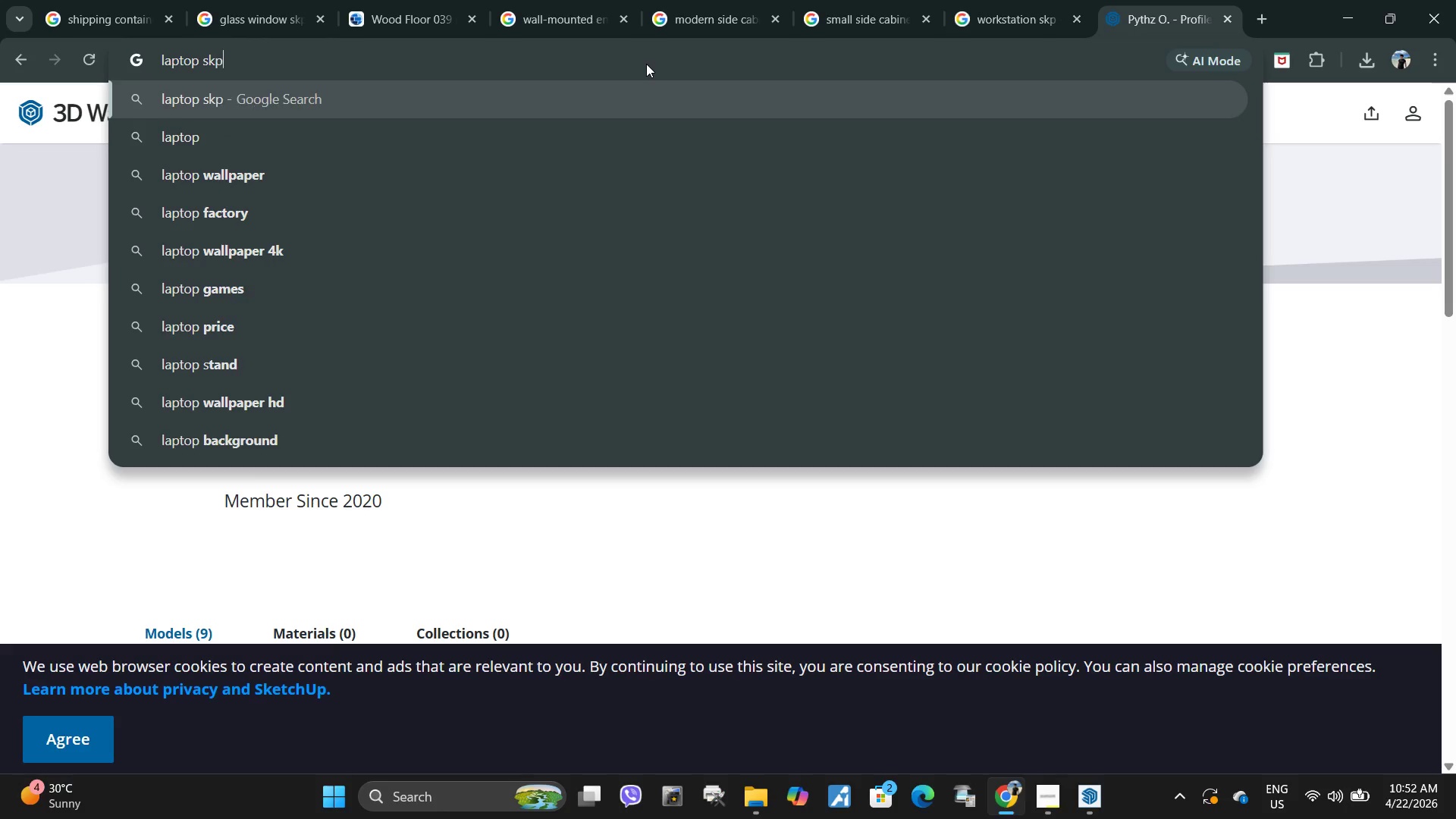 
key(Enter)
 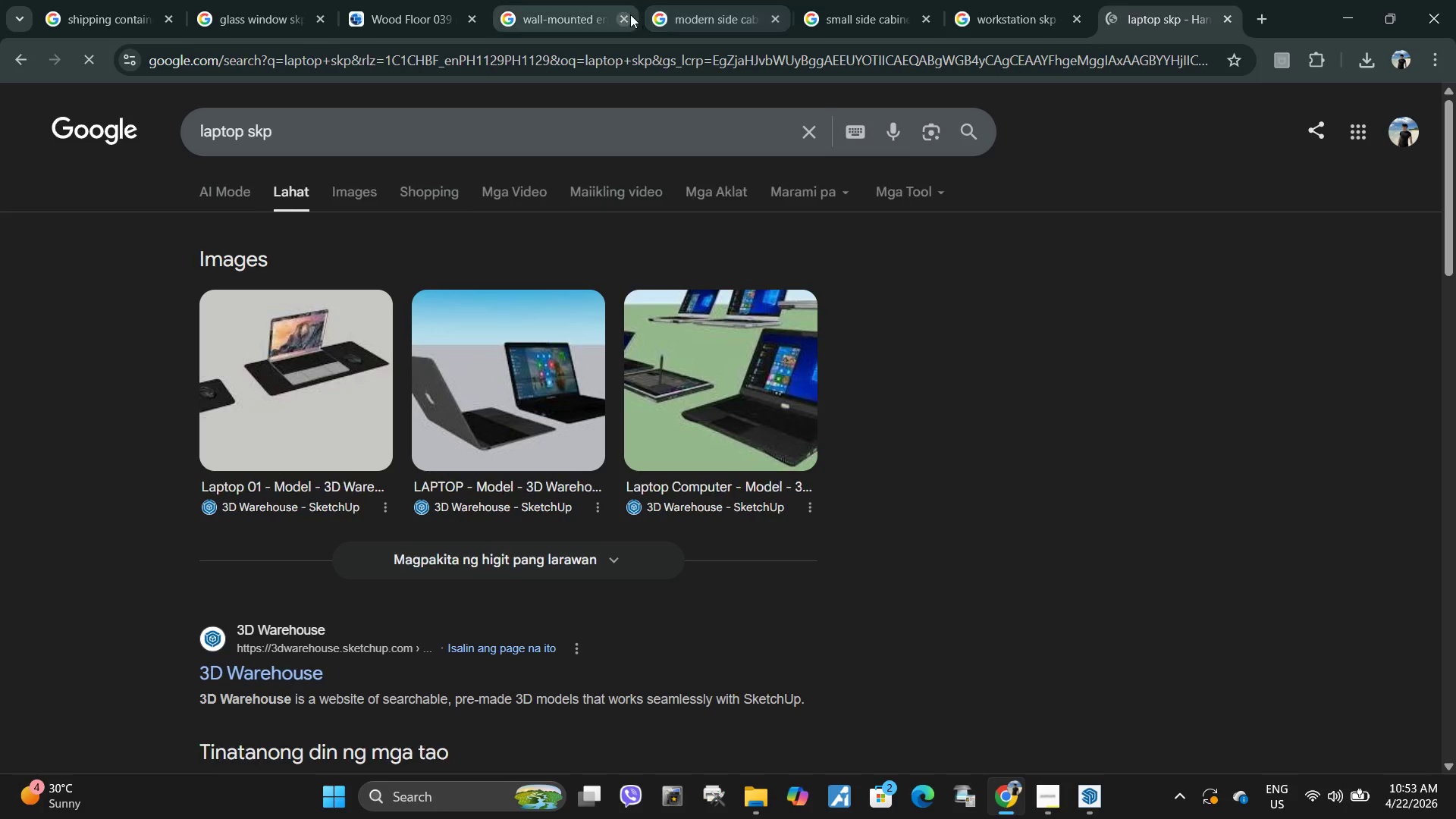 
double_click([629, 14])
 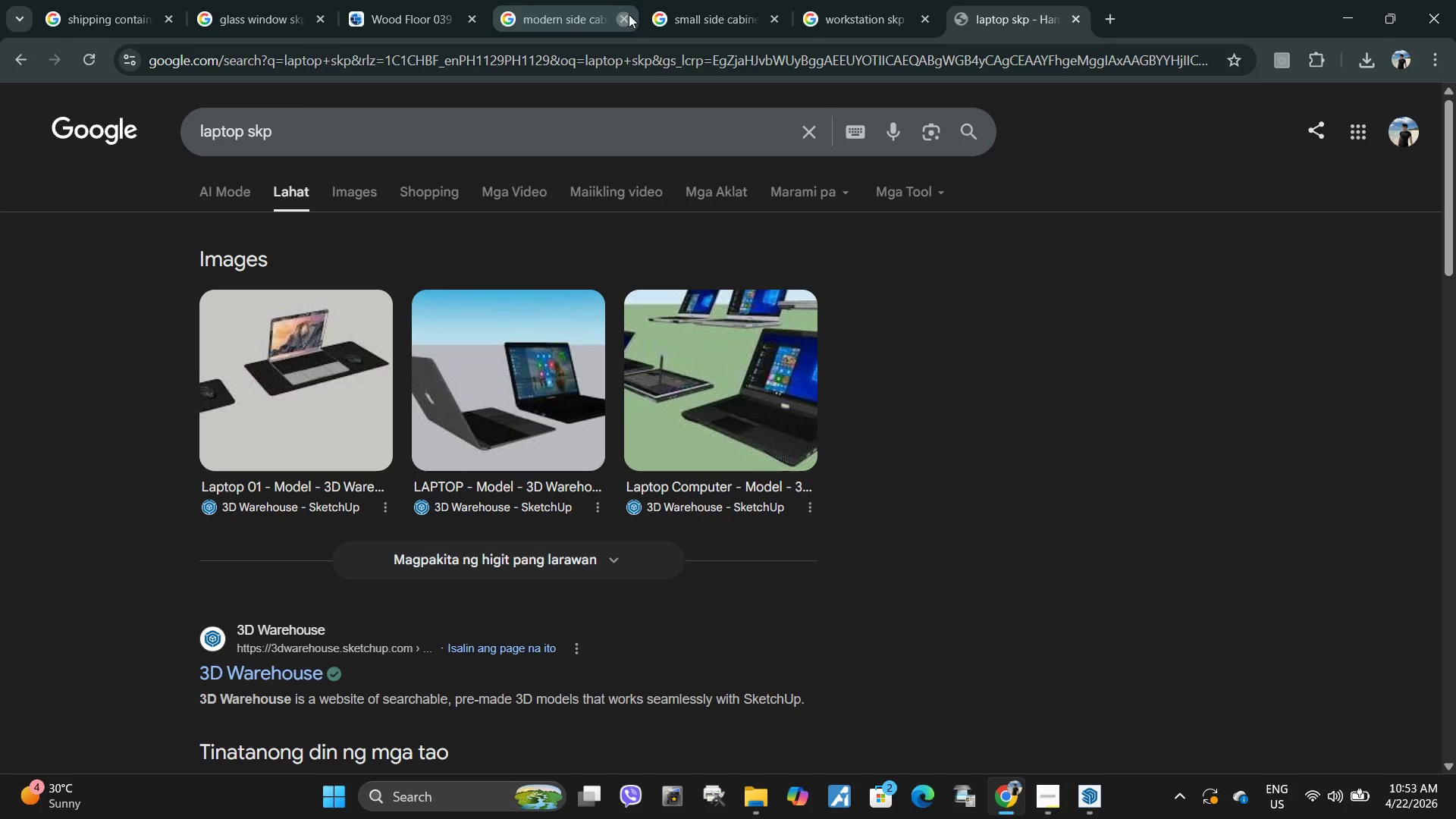 
triple_click([629, 14])
 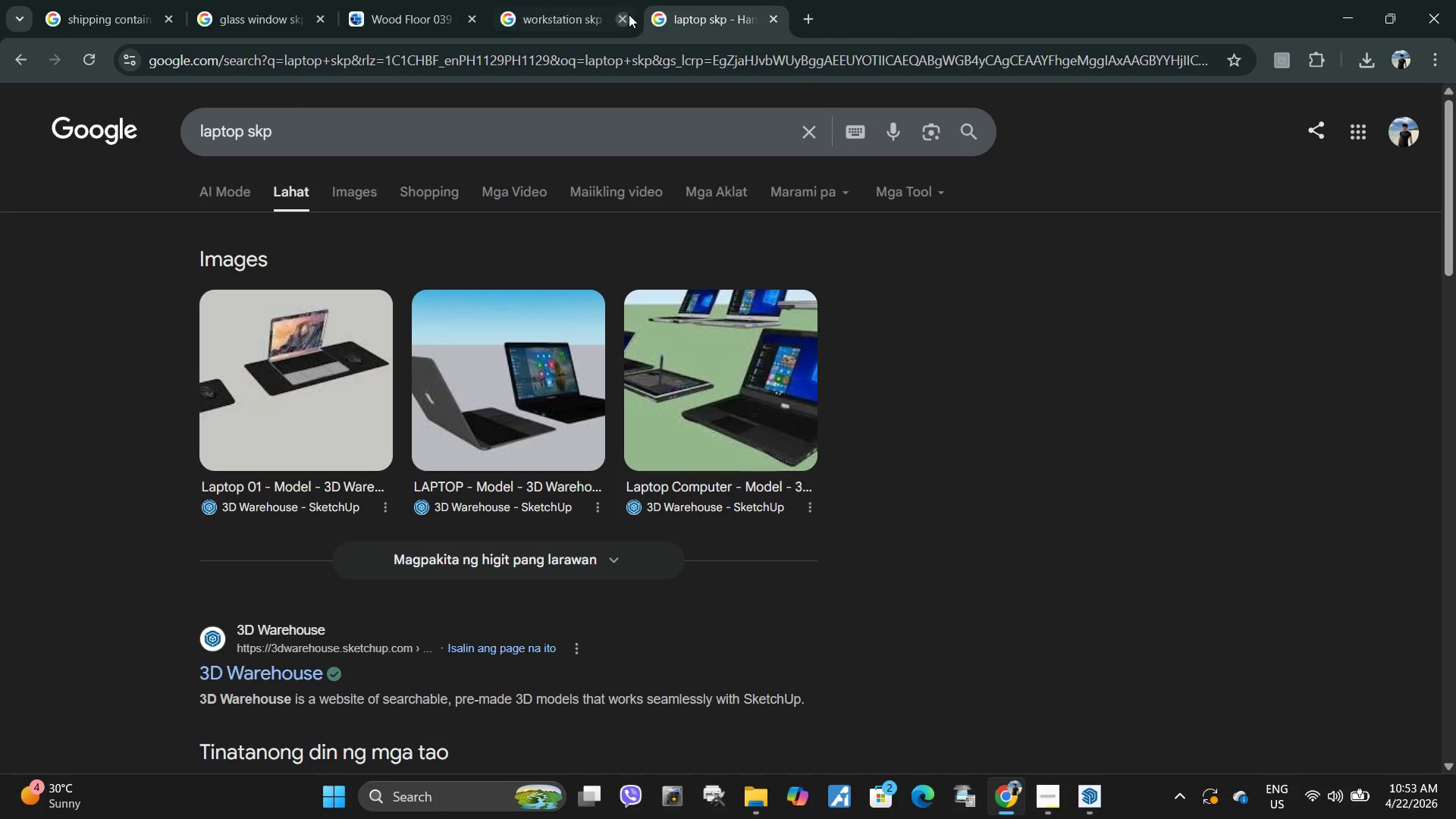 
left_click([629, 14])
 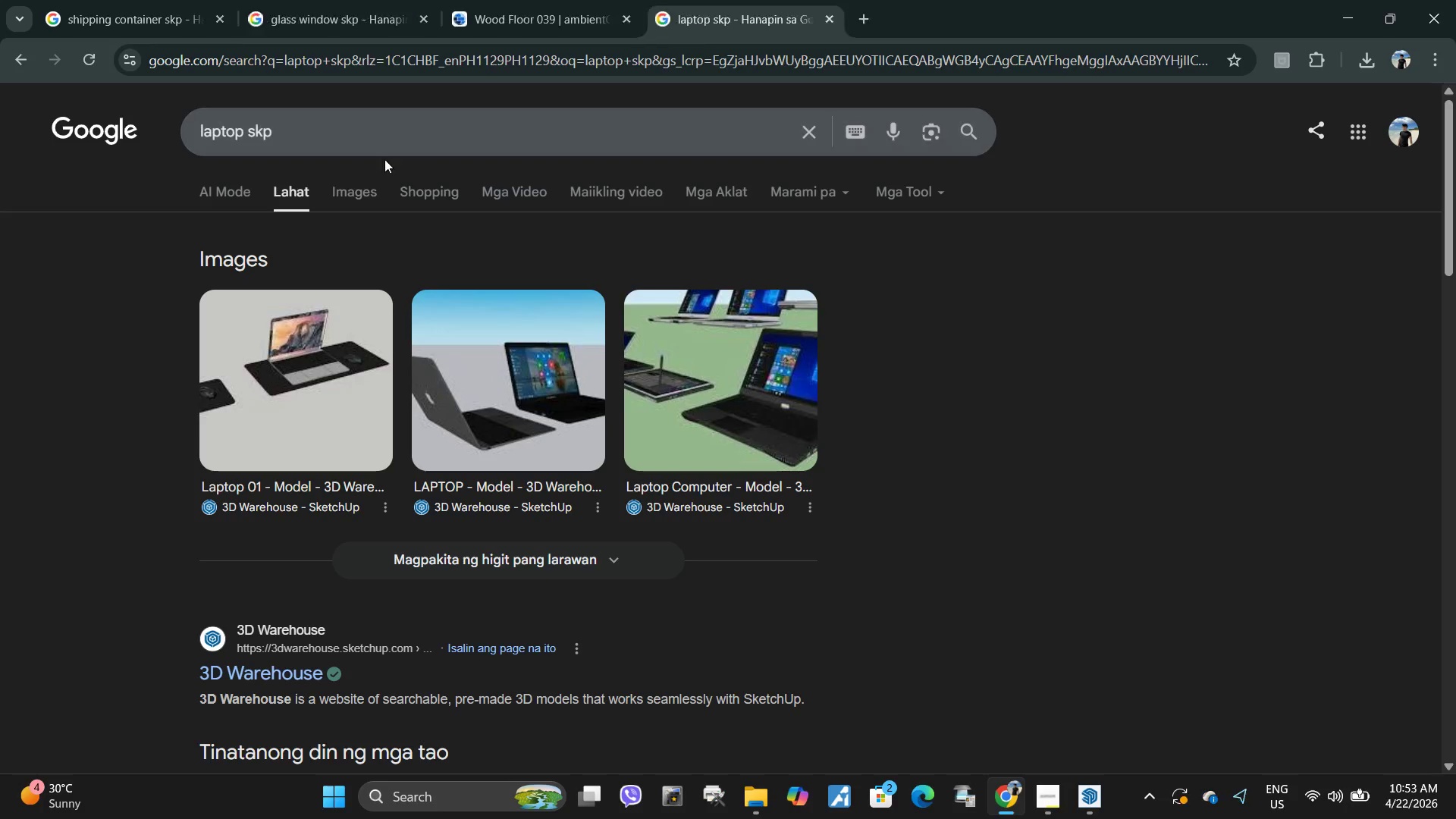 
left_click([352, 195])
 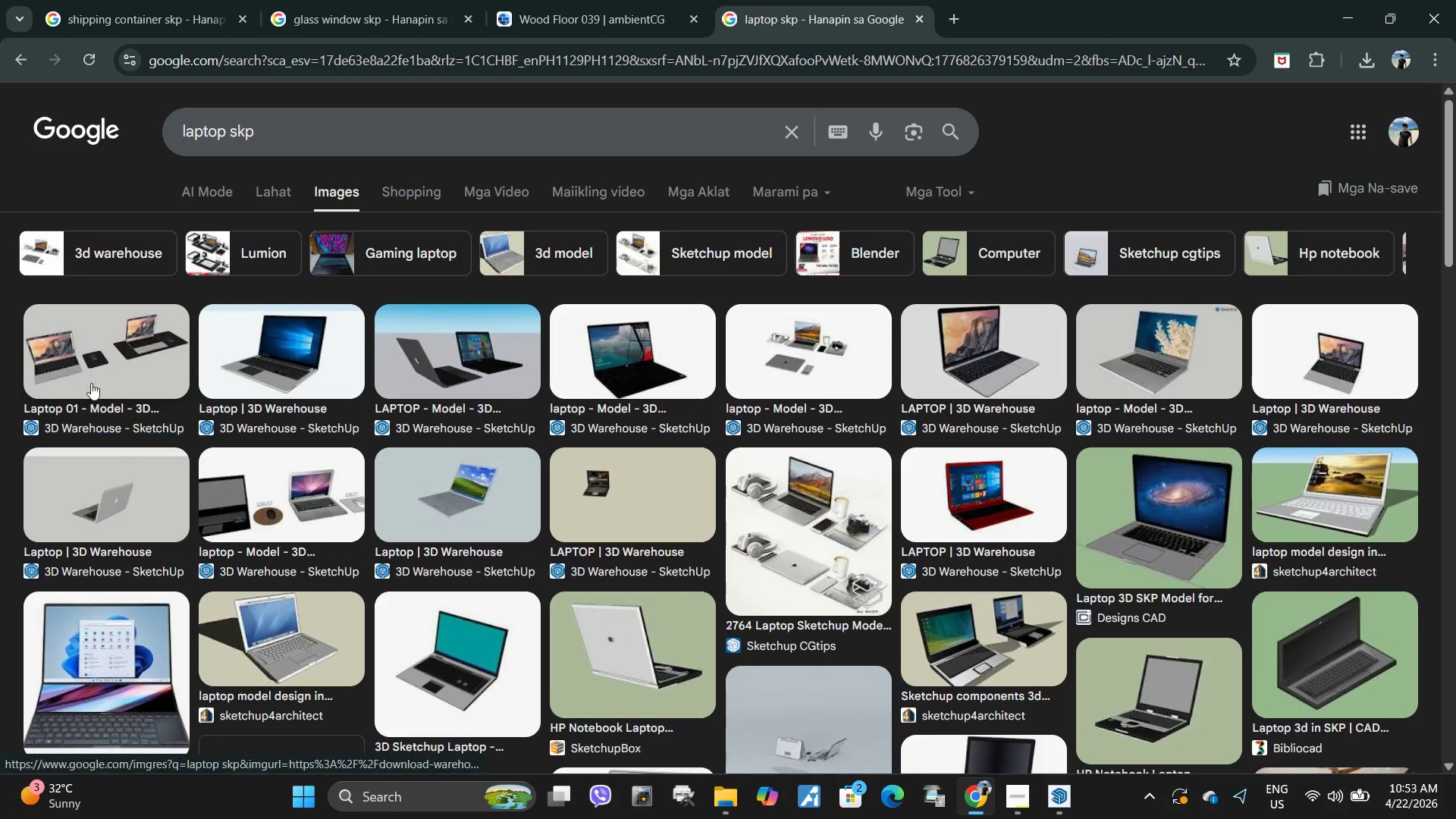 
wait(6.41)
 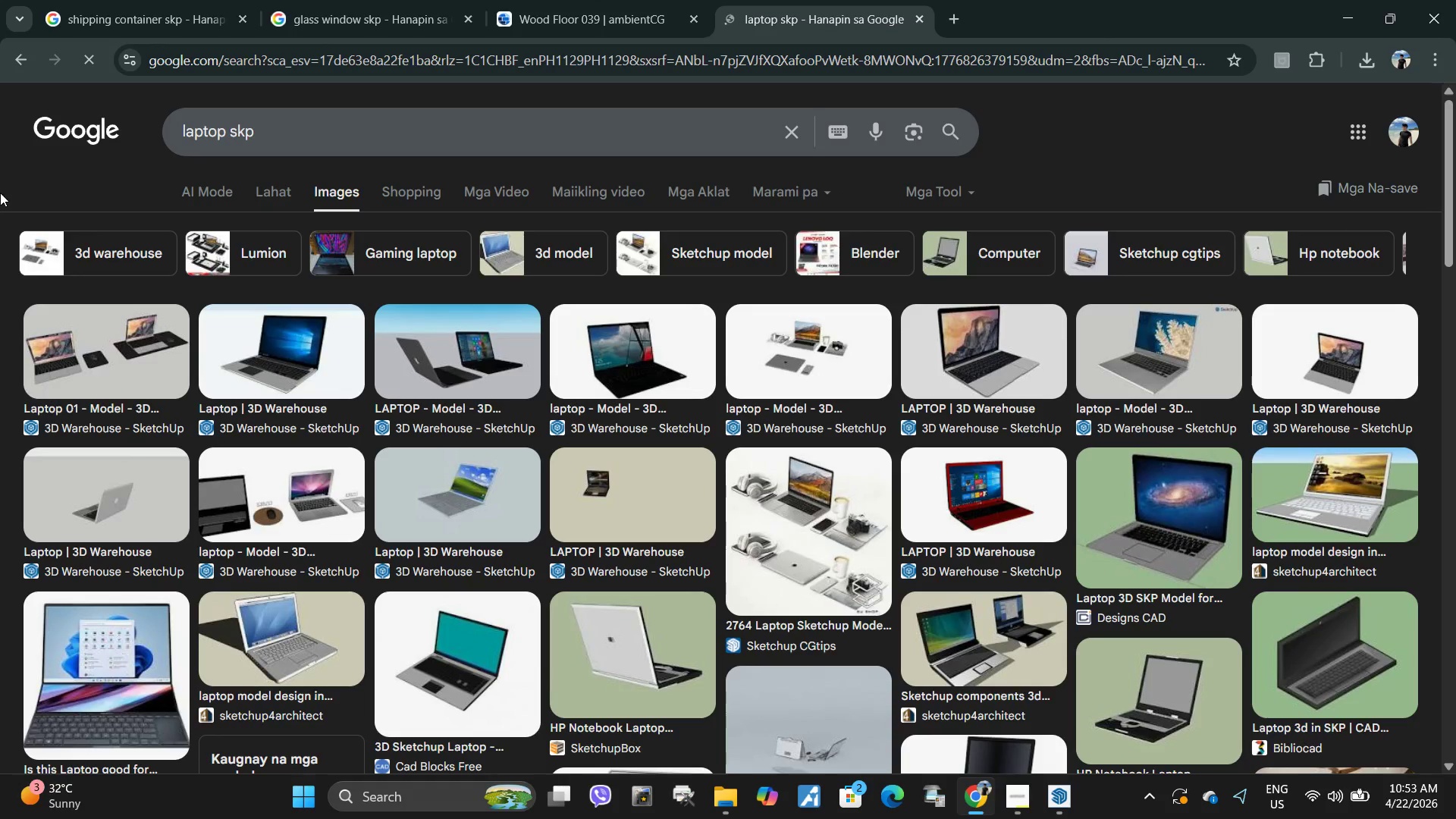 
left_click([124, 502])
 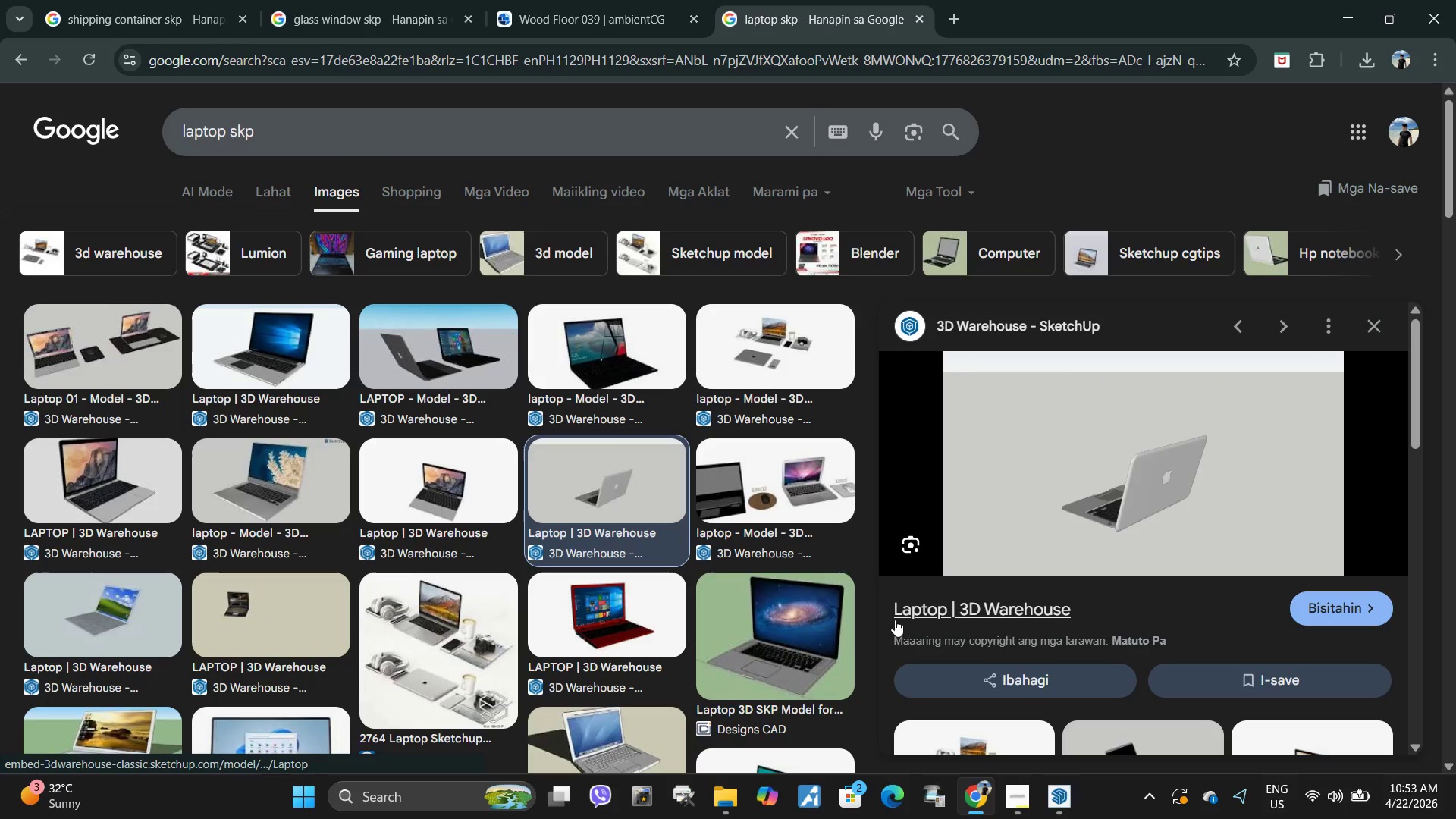 
left_click([924, 609])
 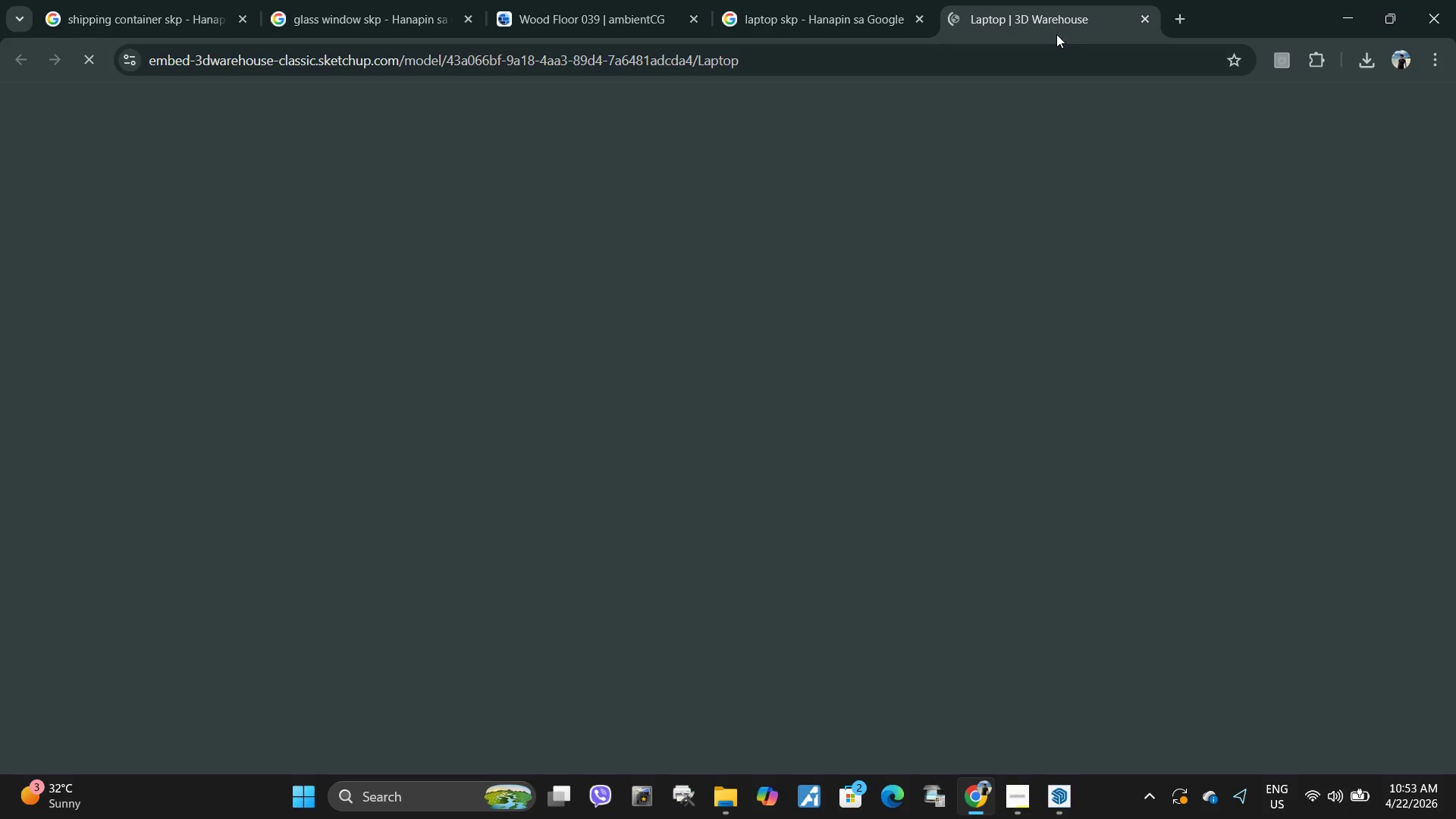 
left_click([918, 17])
 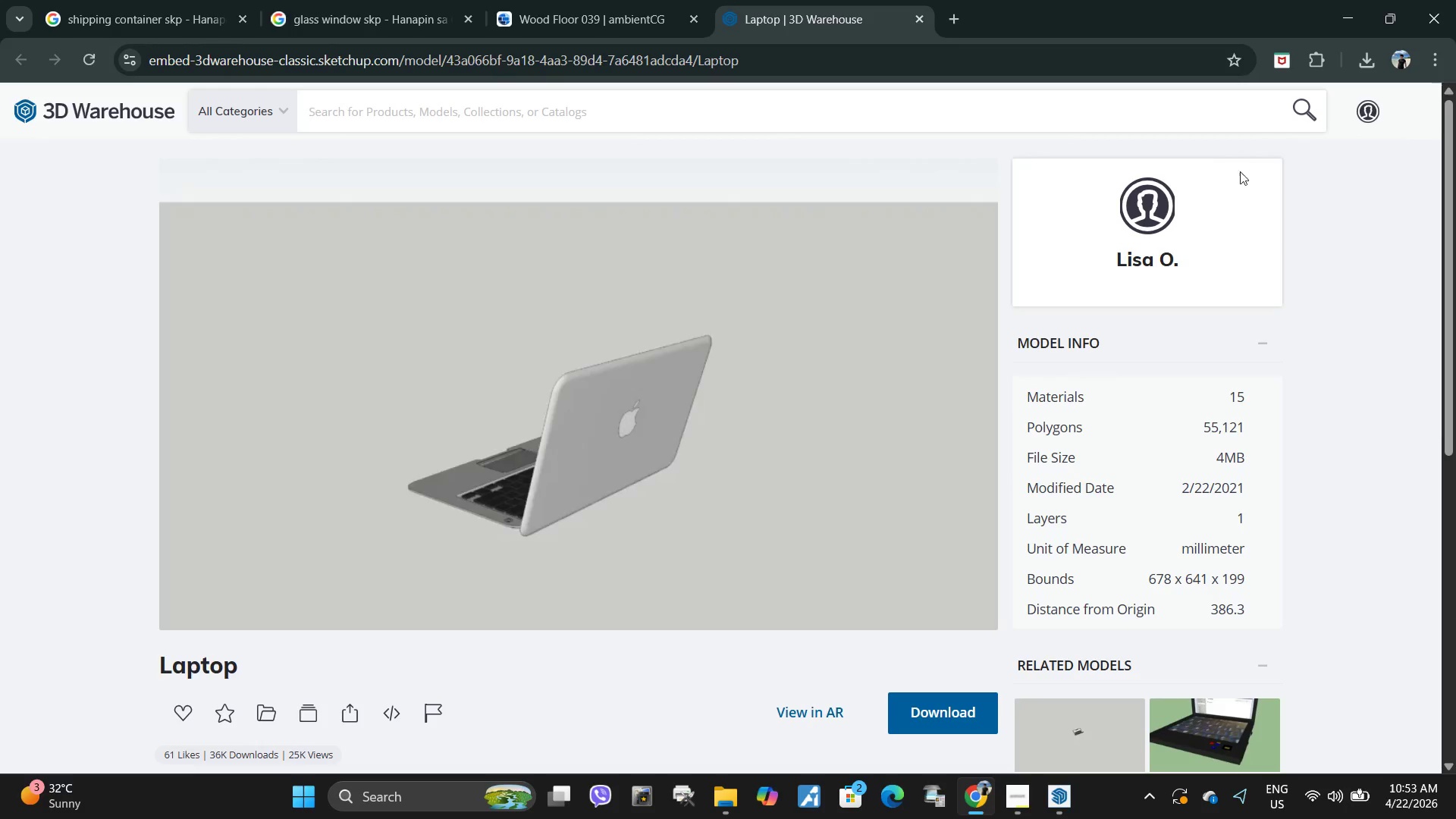 
left_click([1188, 222])
 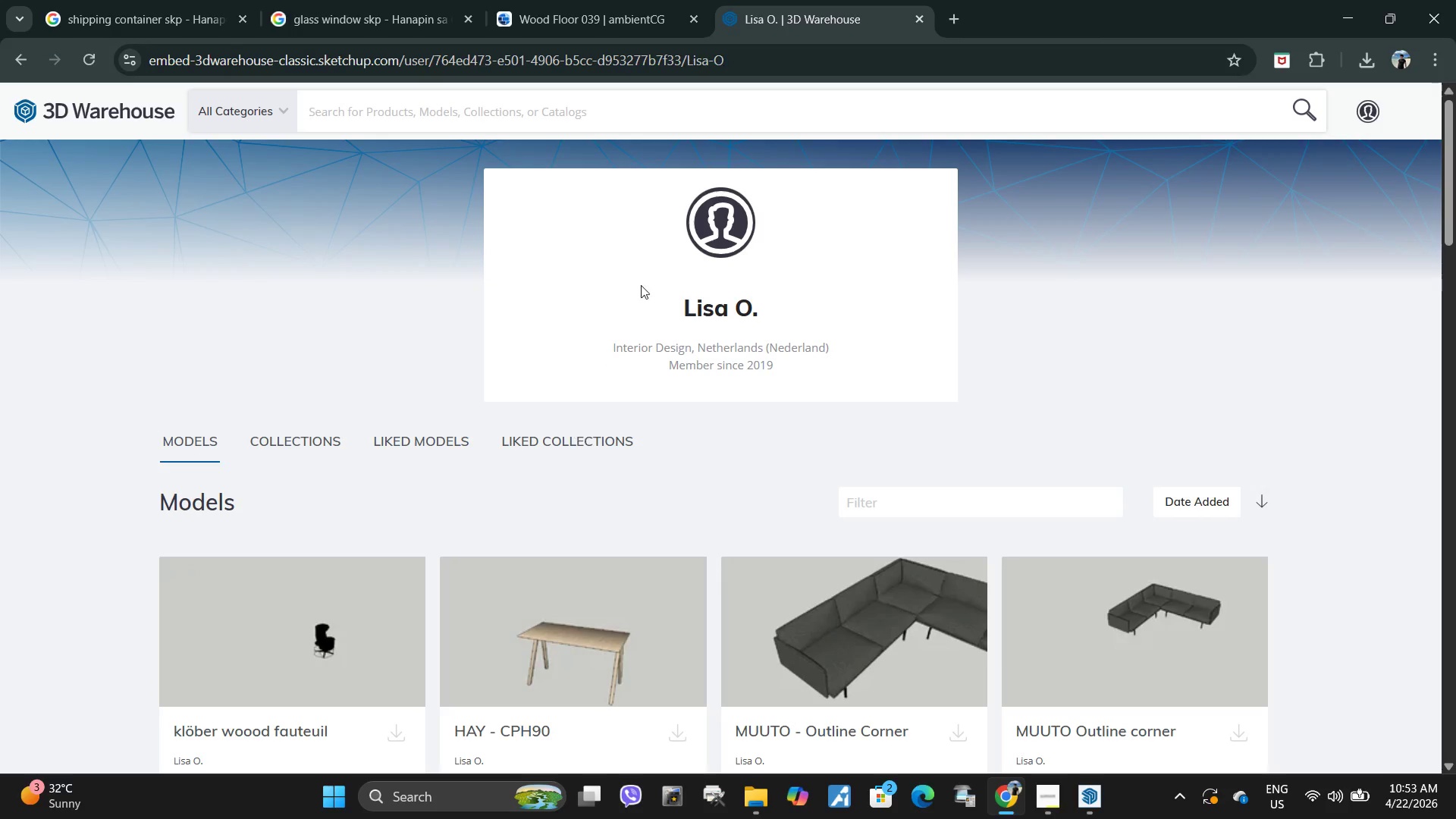 
left_click_drag(start_coordinate=[679, 305], to_coordinate=[774, 305])
 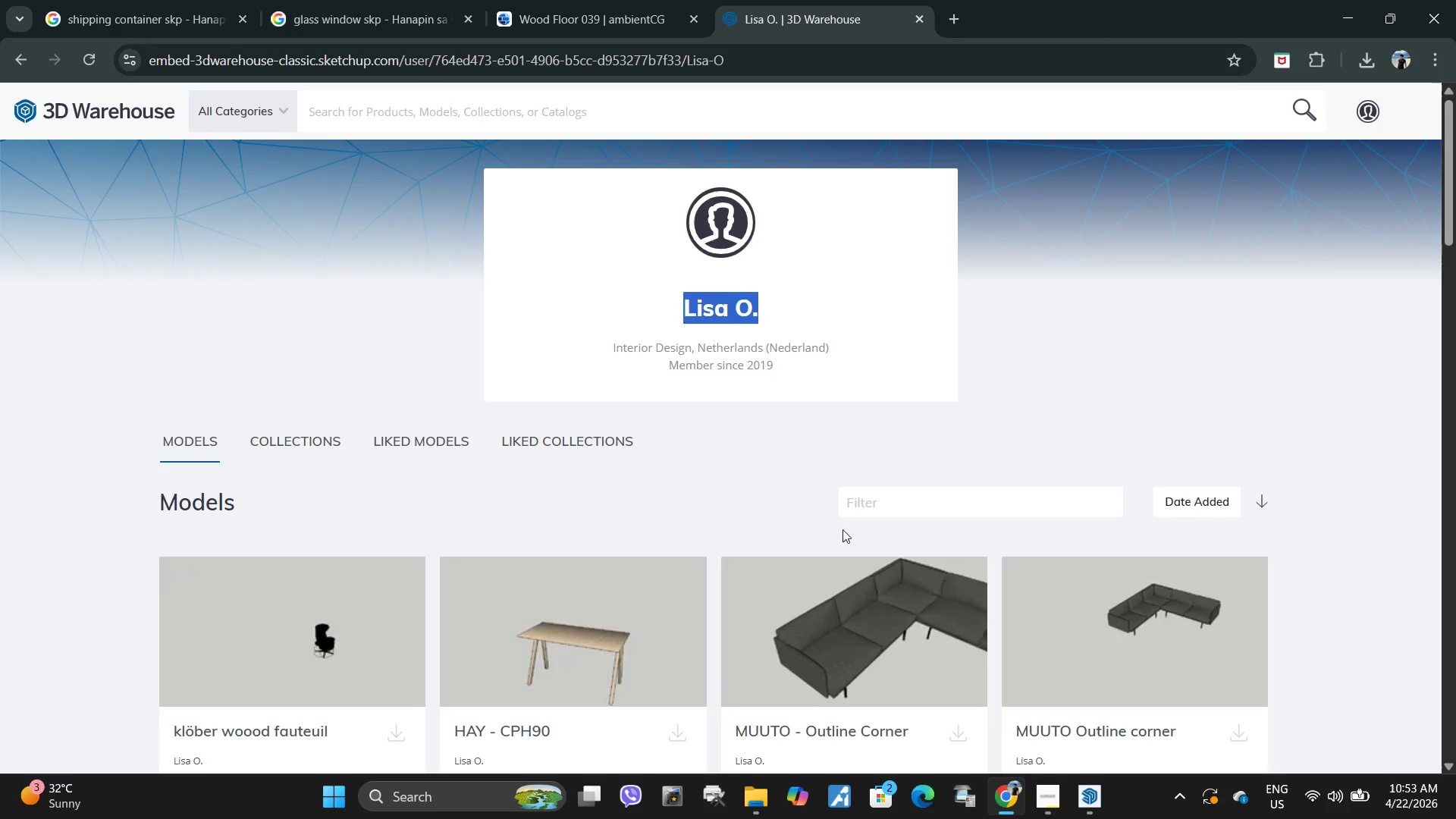 
key(Control+ControlLeft)
 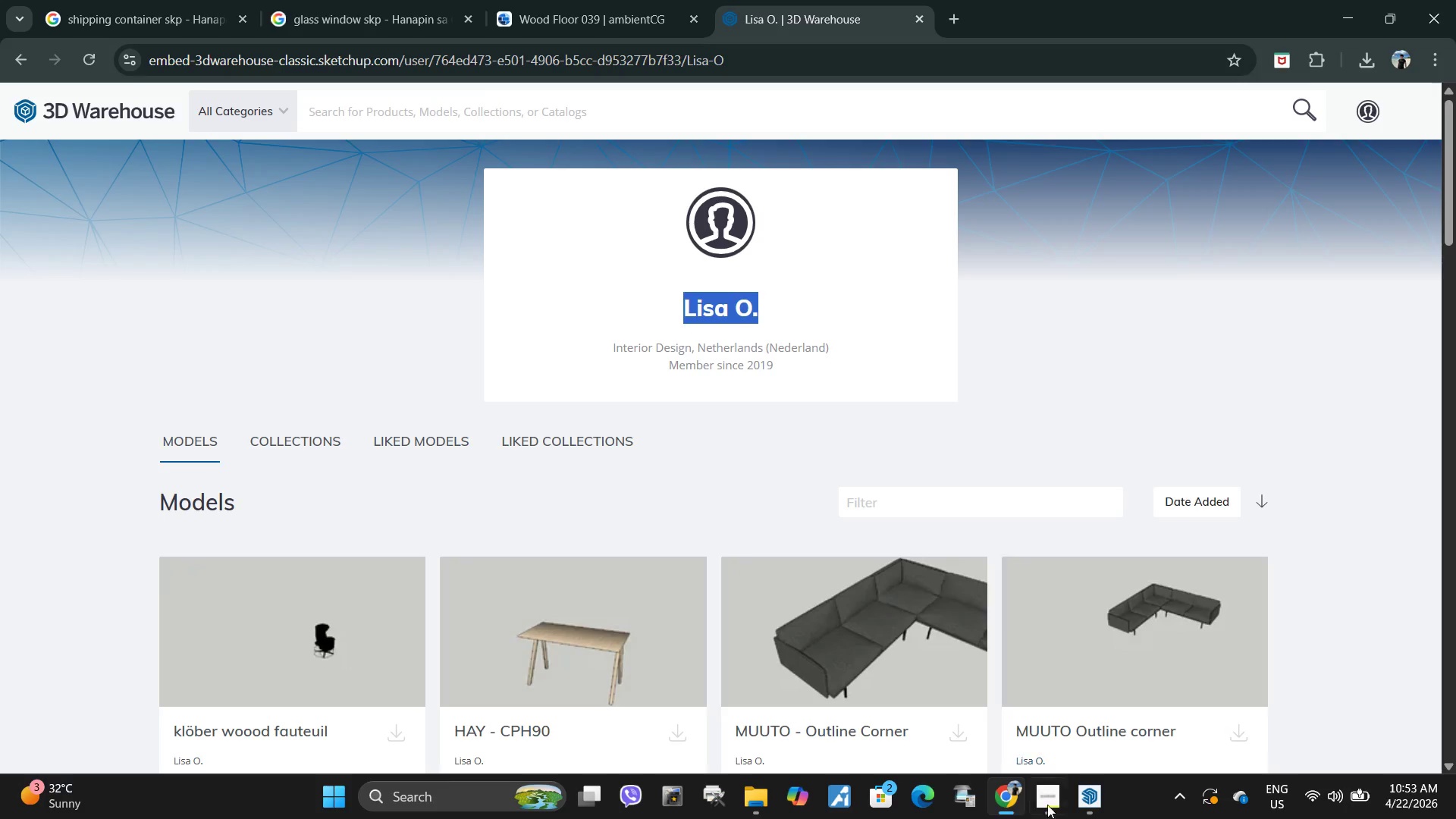 
key(Control+C)
 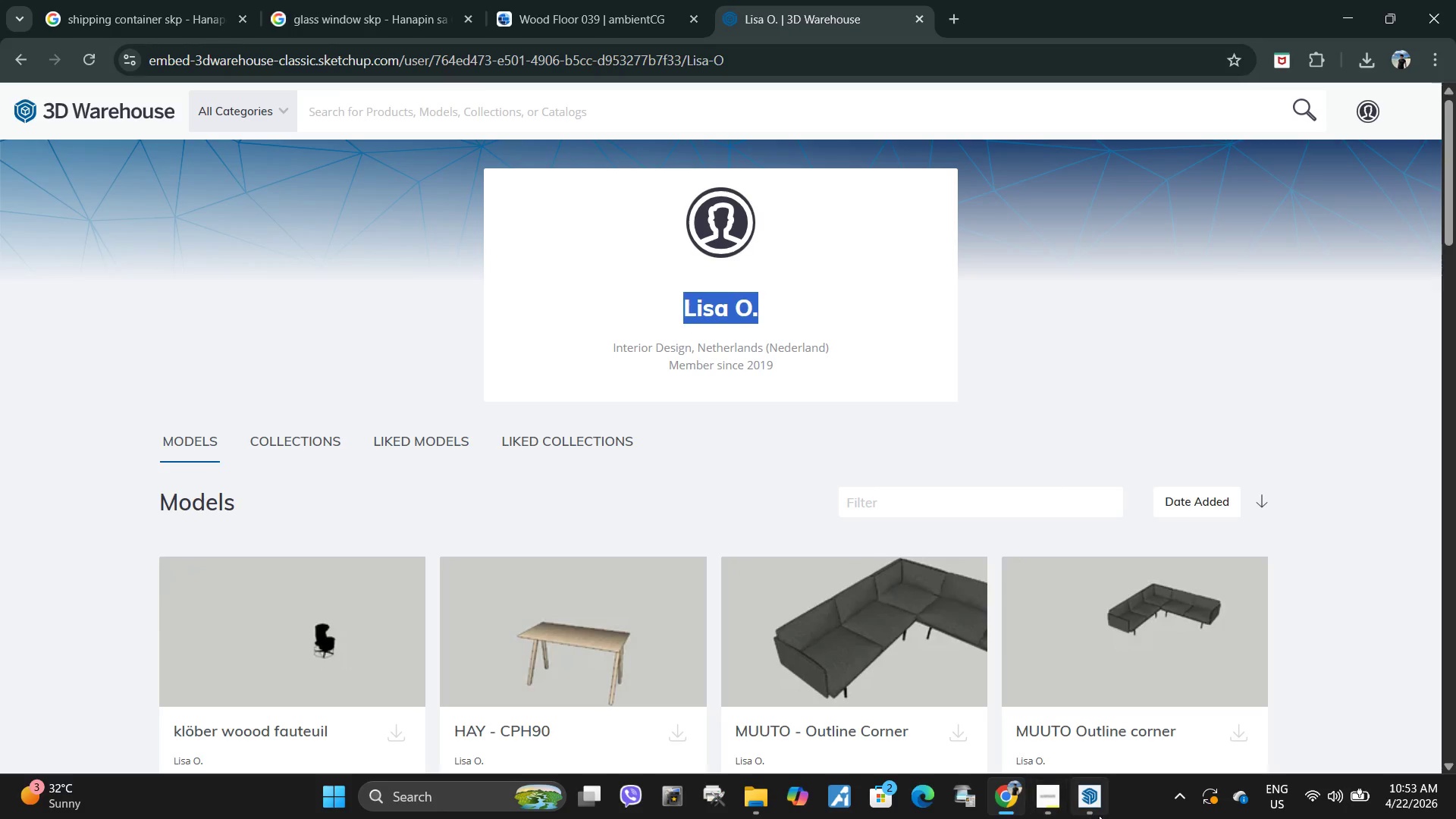 
left_click([1099, 815])
 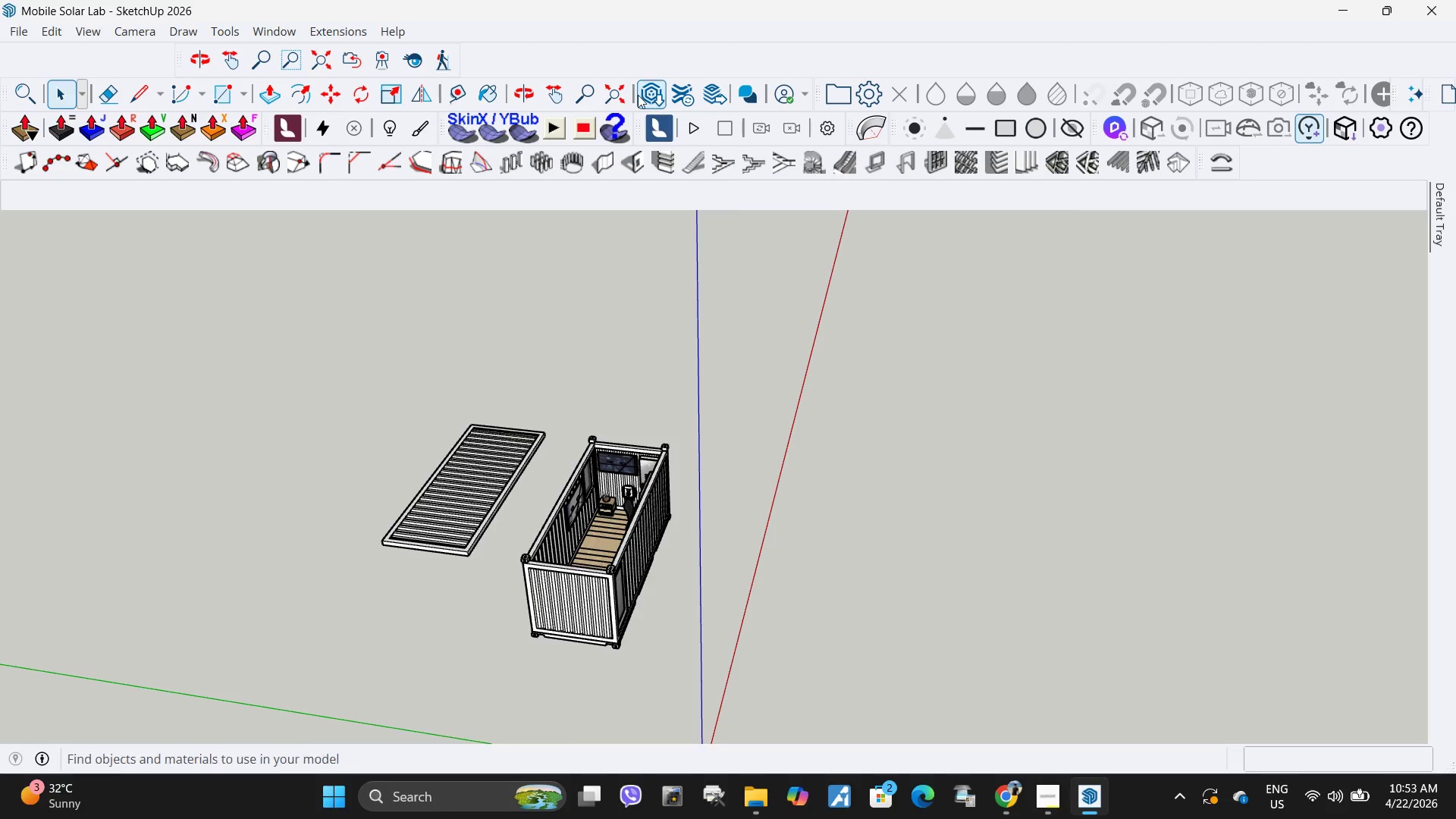 
left_click([638, 95])
 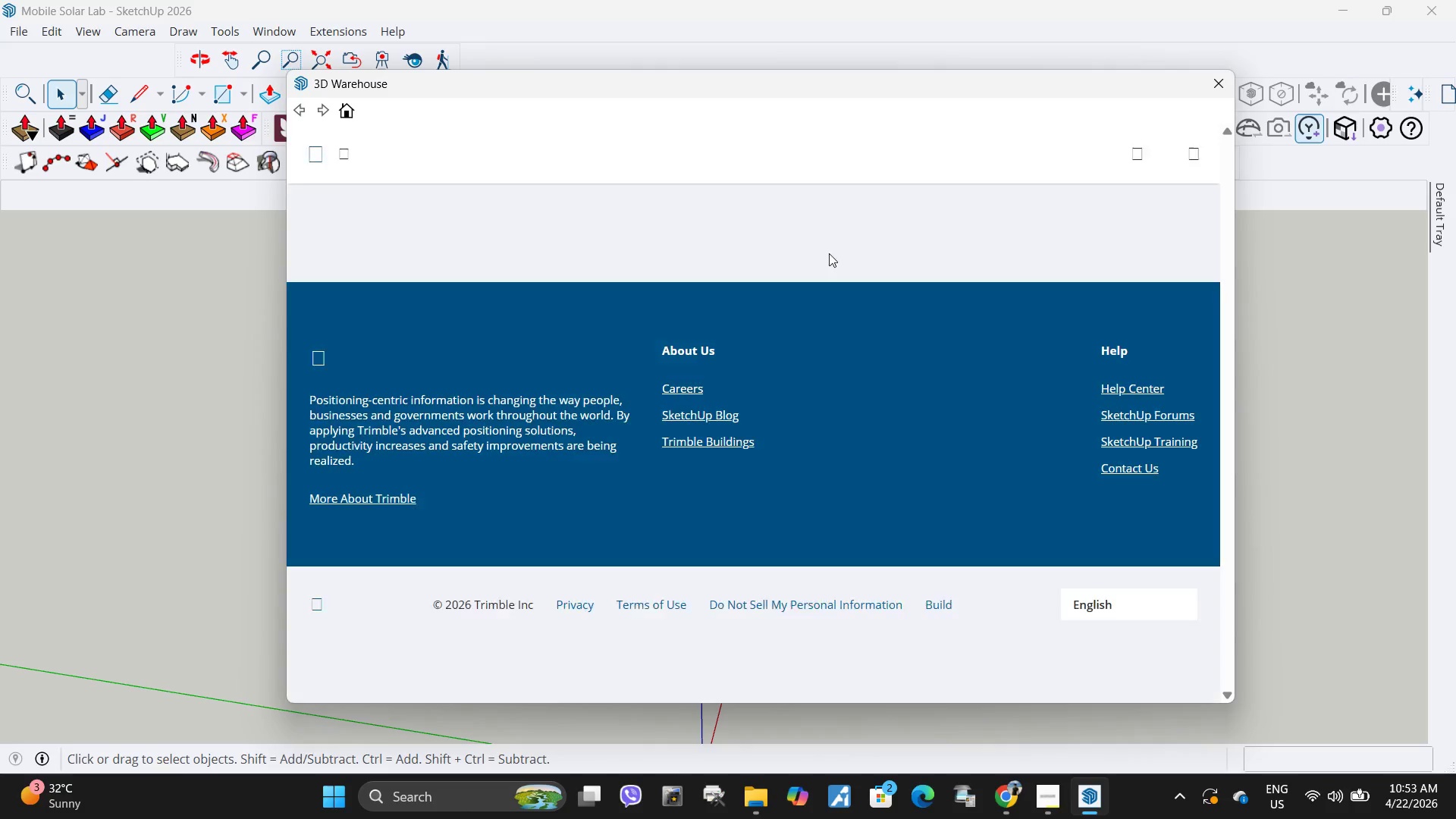 
left_click_drag(start_coordinate=[678, 158], to_coordinate=[459, 146])
 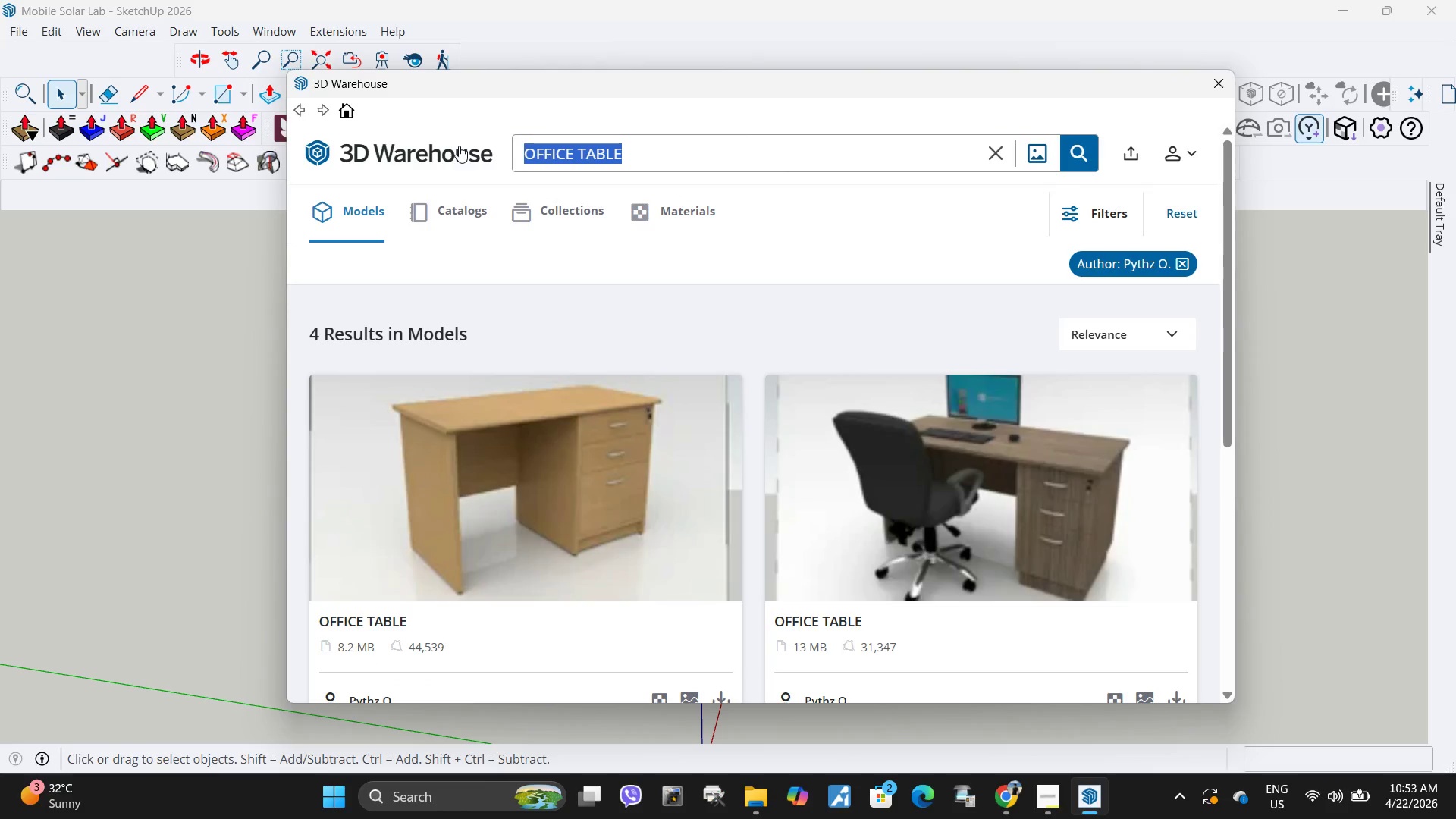 
type(Laptop)
 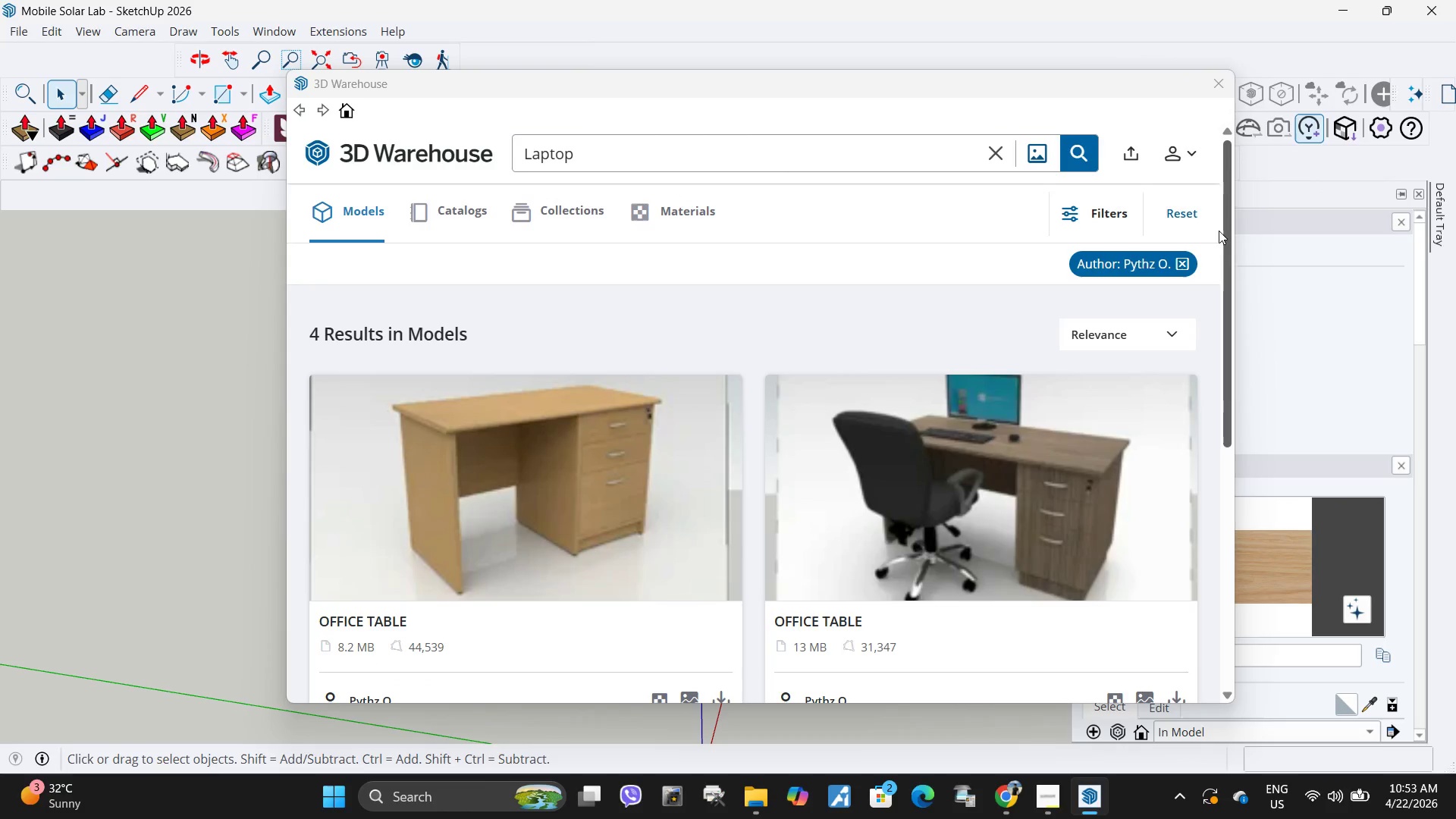 
left_click([1180, 265])
 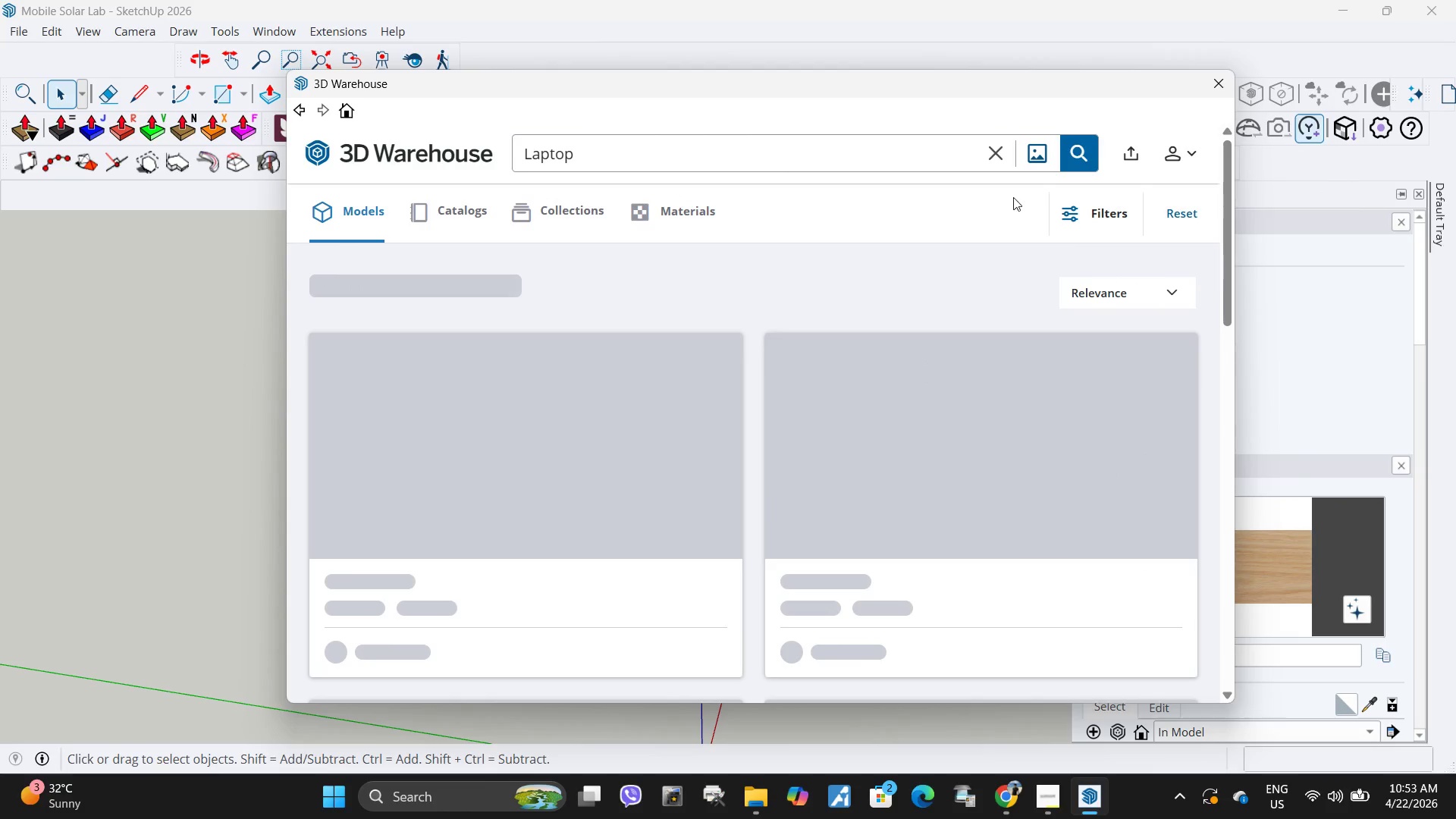 
left_click([1115, 215])
 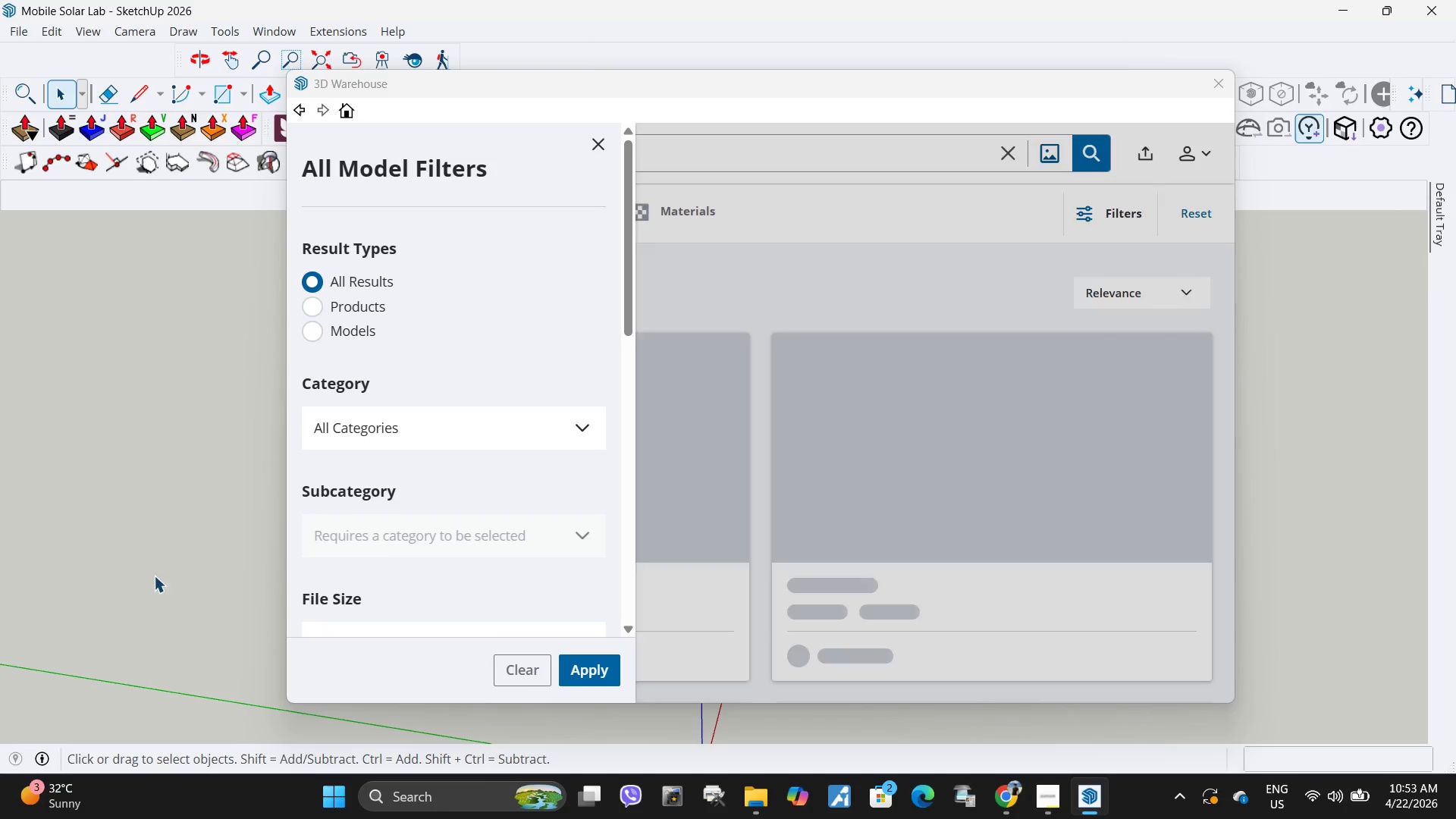 
scroll: coordinate [358, 541], scroll_direction: down, amount: 7.0
 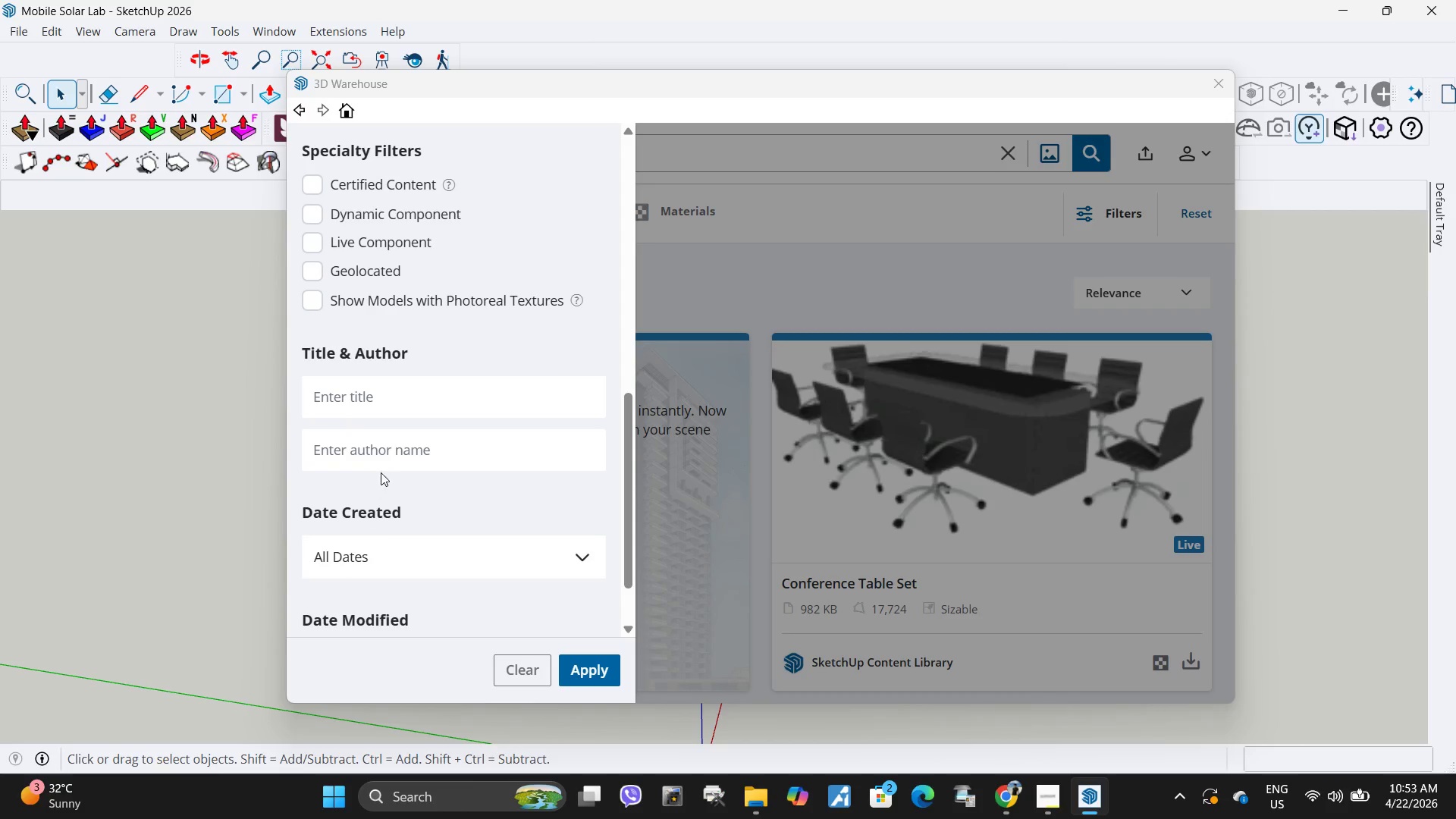 
left_click([397, 444])
 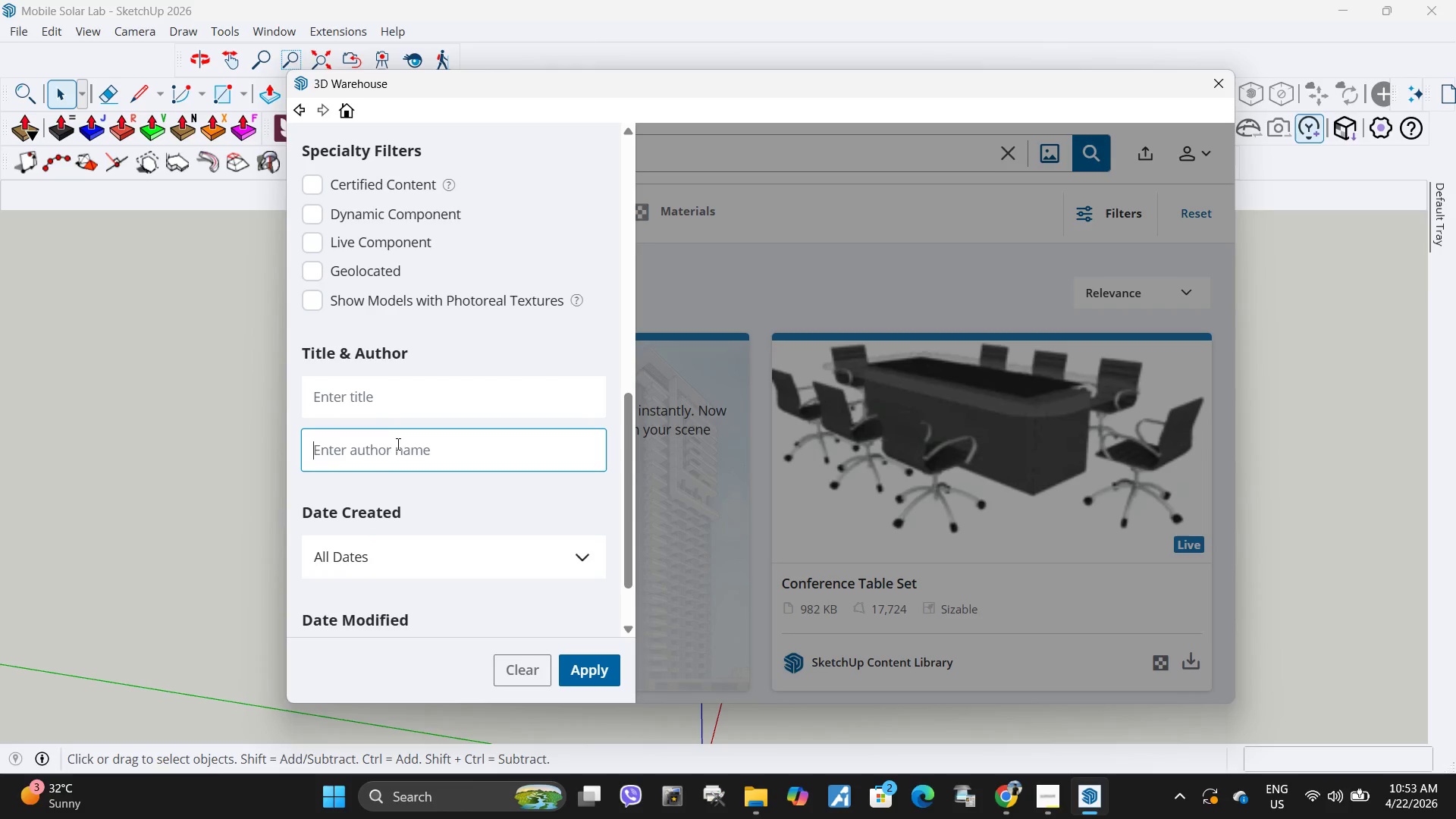 
key(Control+ControlLeft)
 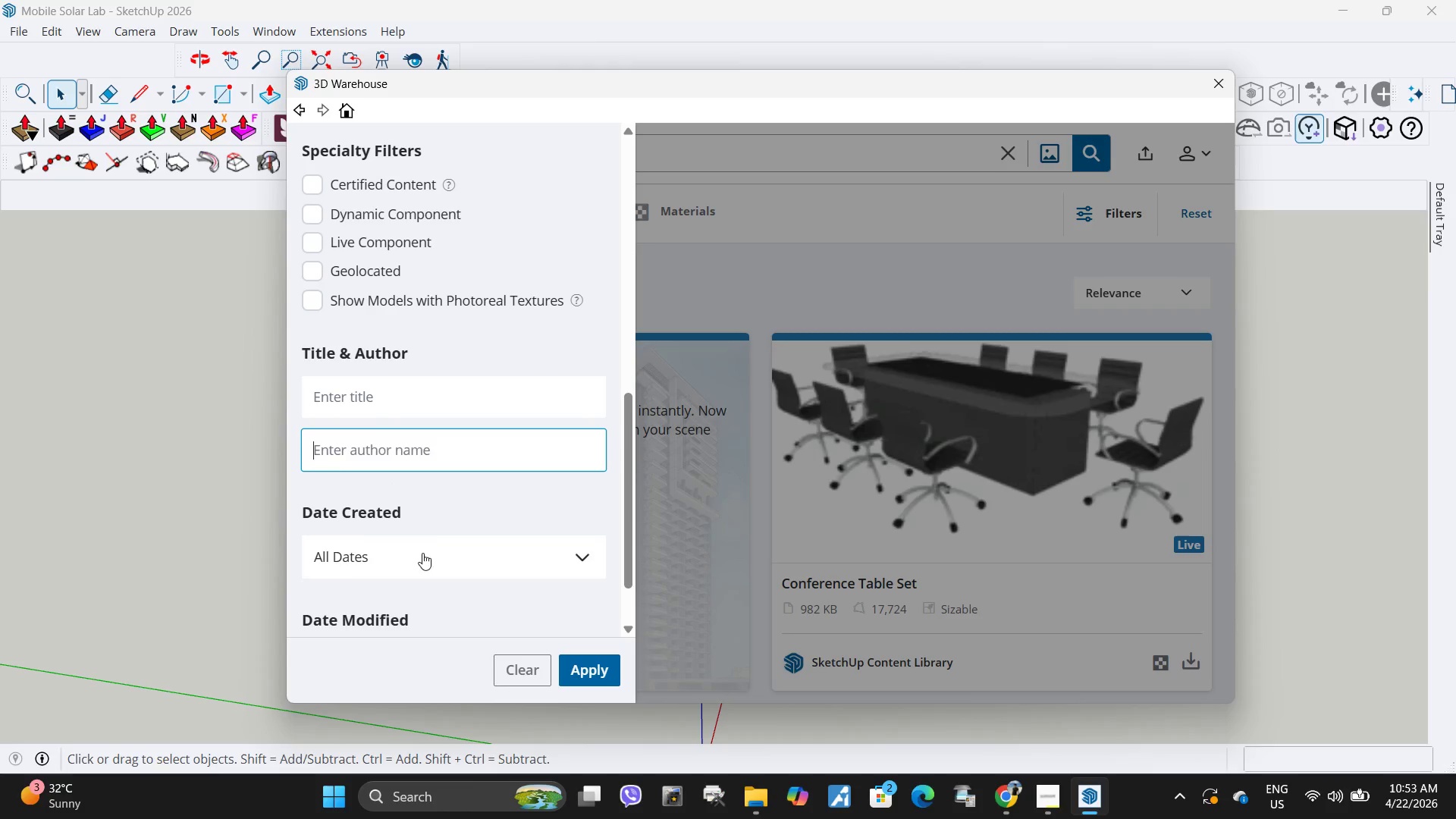 
key(Control+V)
 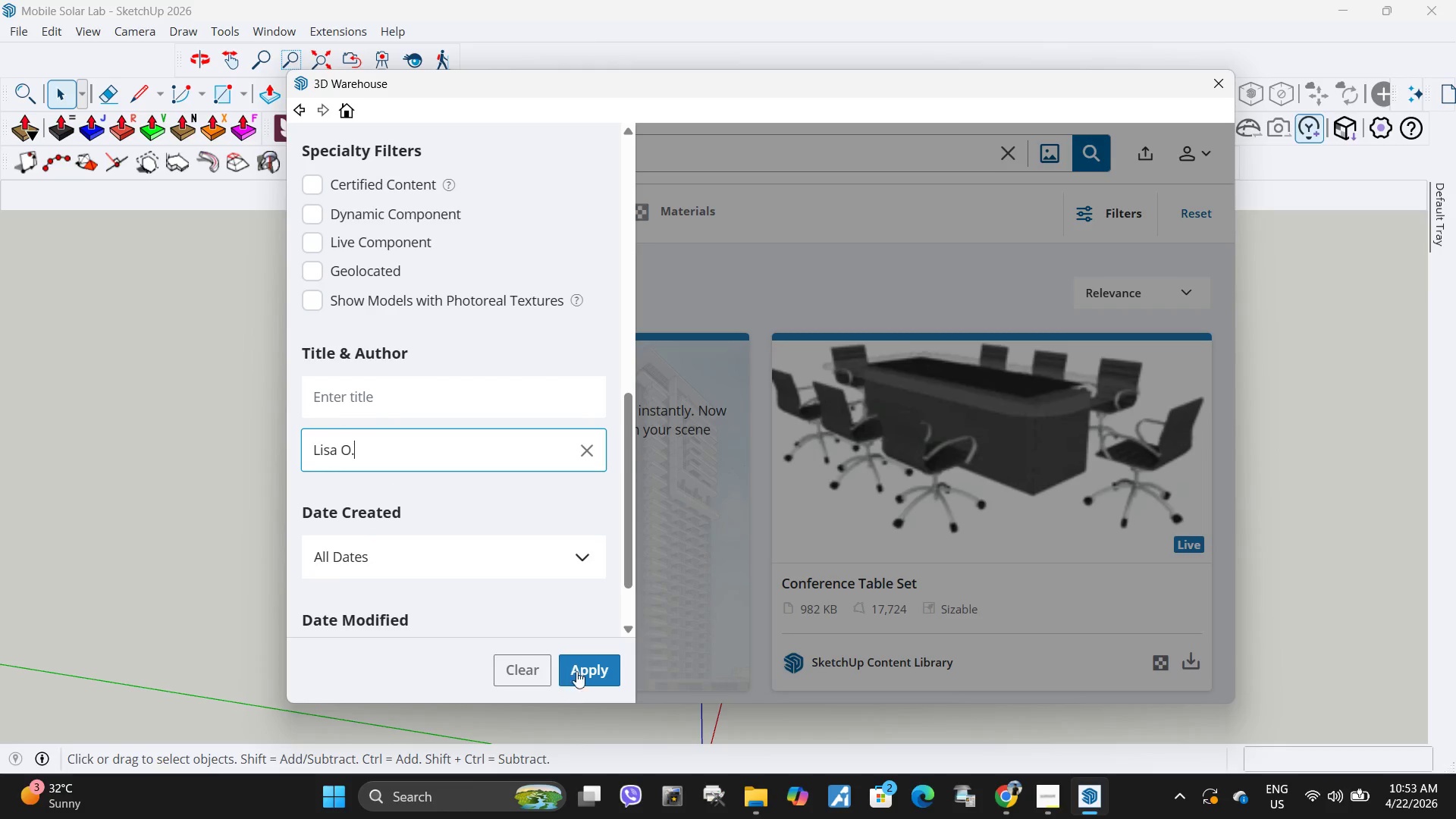 
left_click([583, 676])
 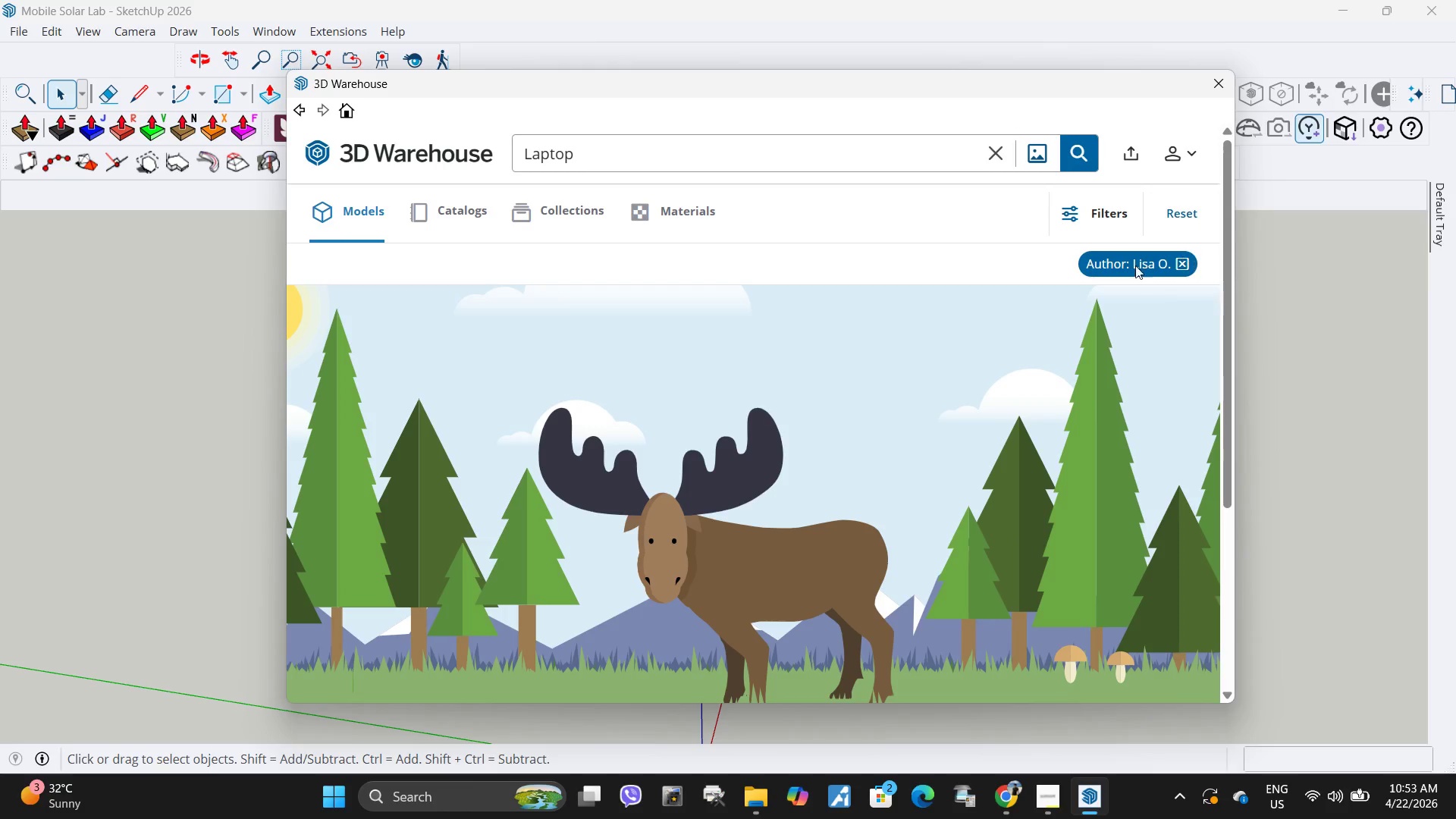 
left_click([762, 166])
 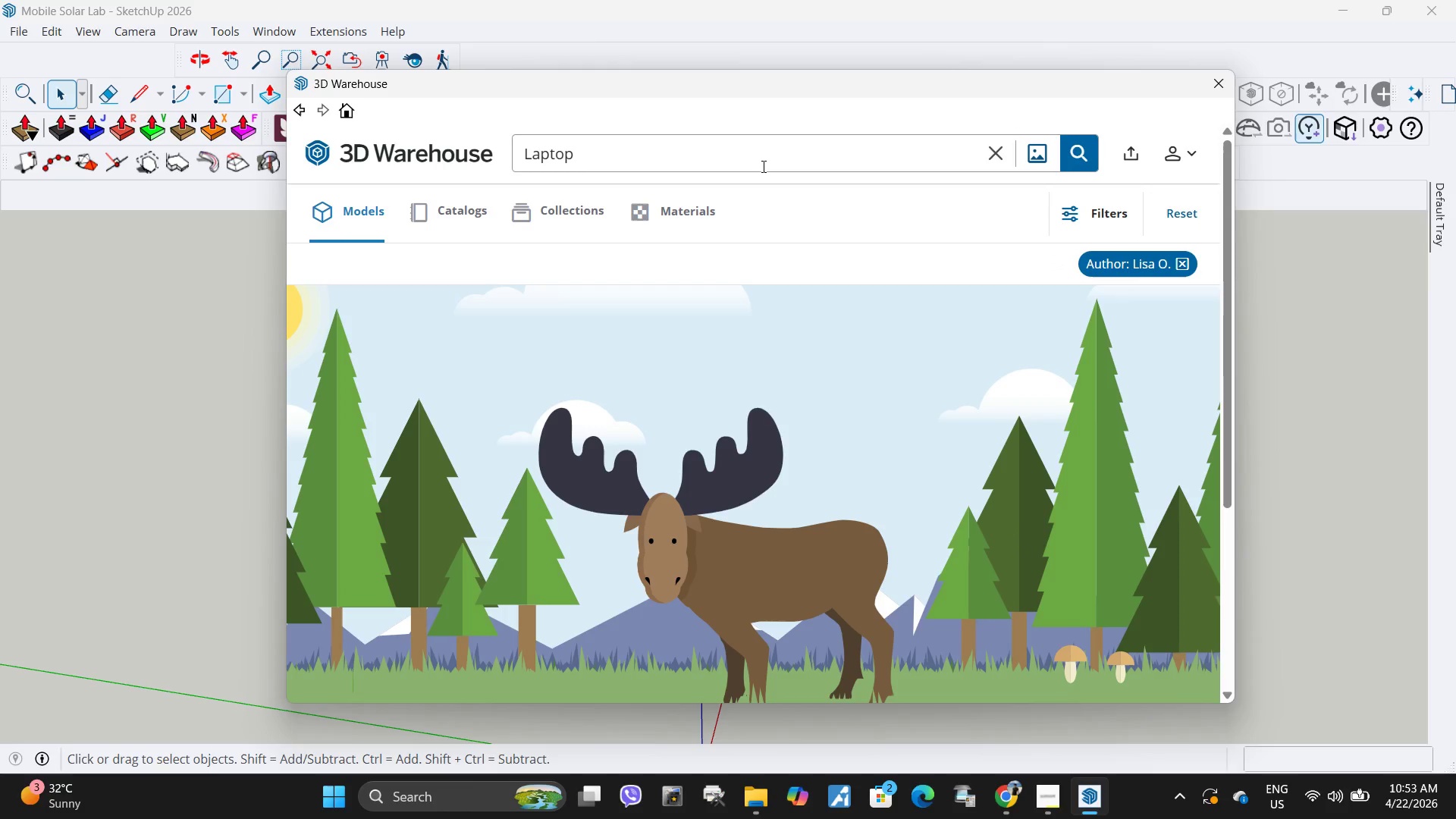 
key(Enter)
 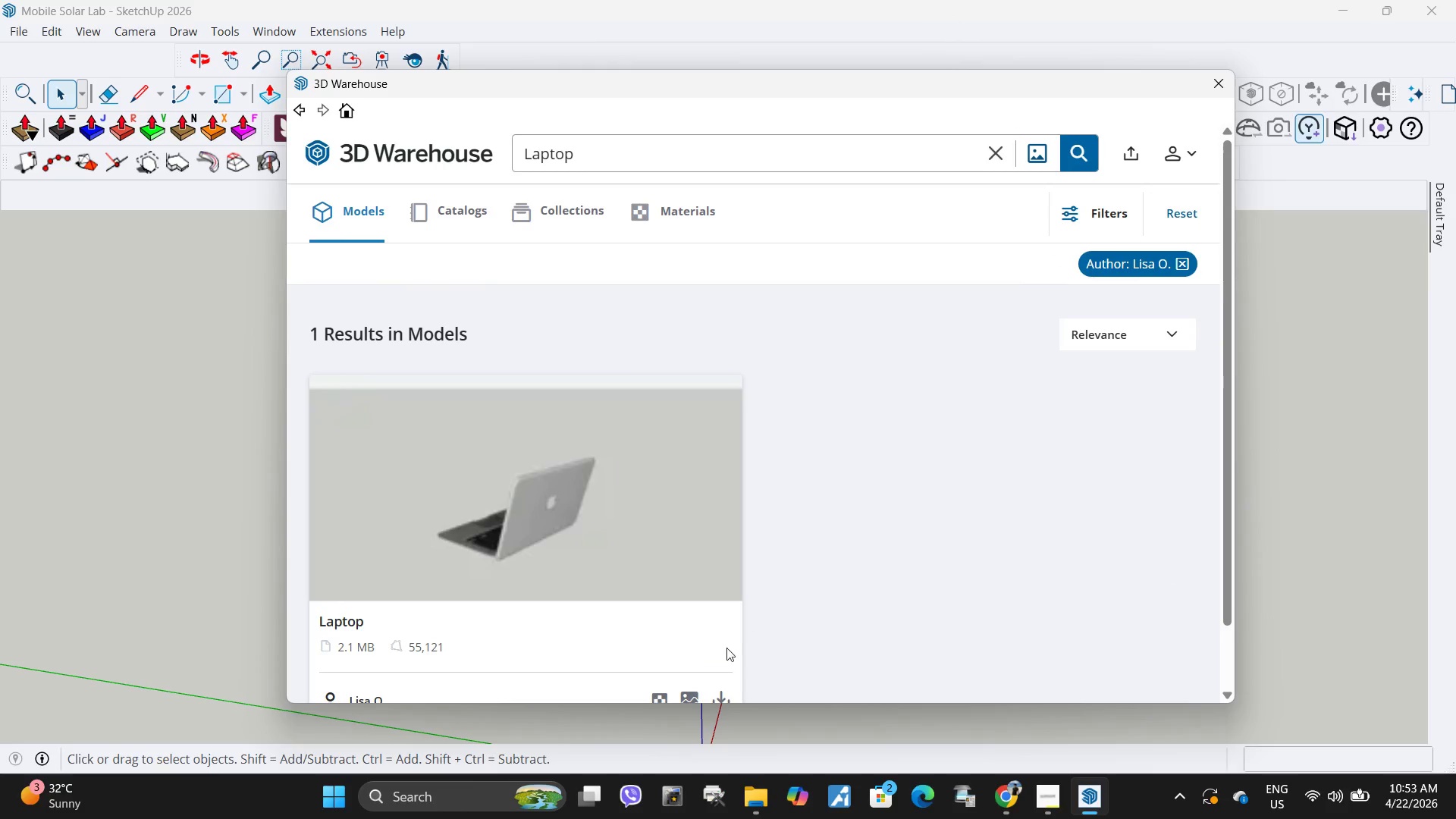 
left_click([721, 694])
 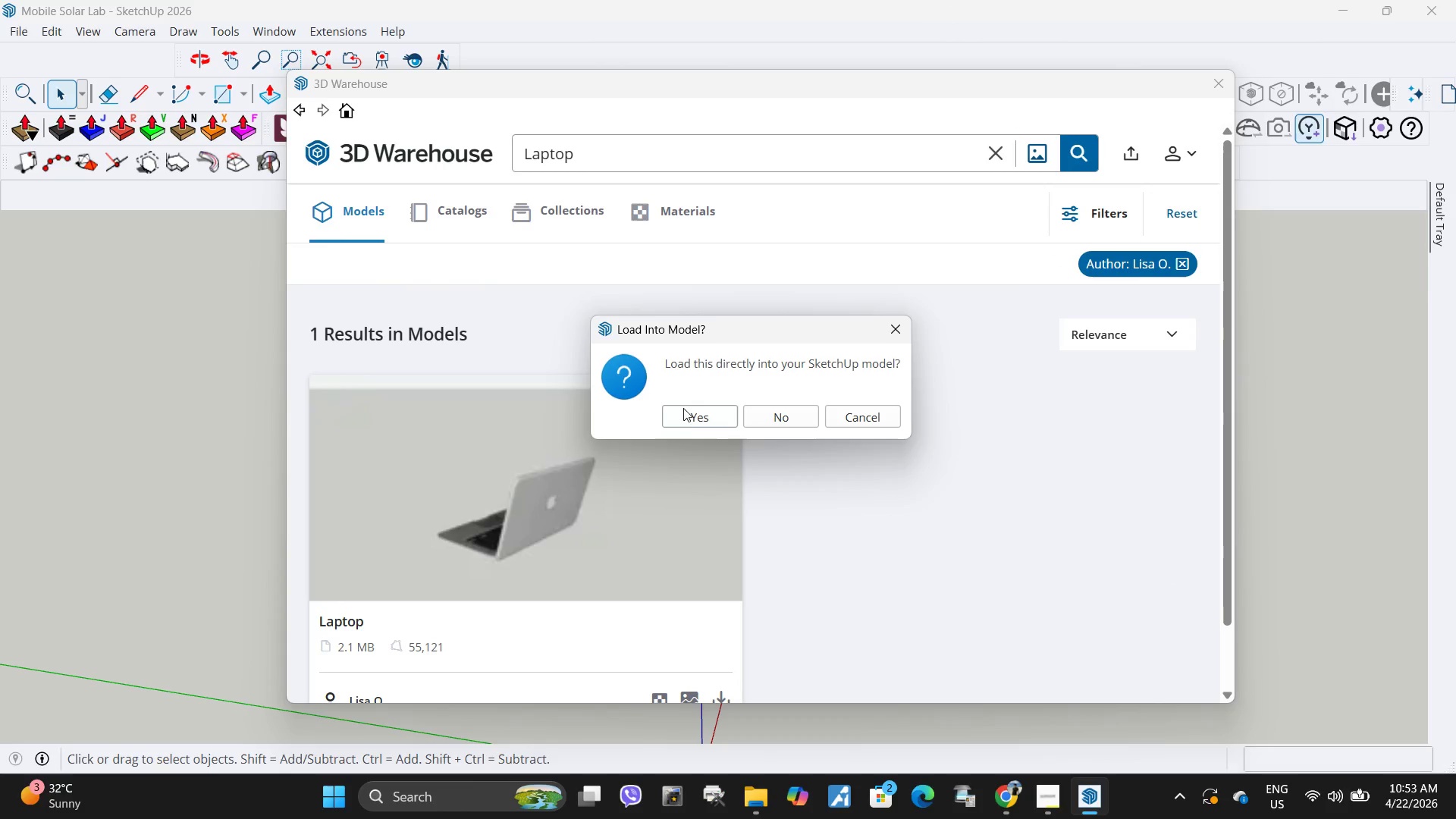 
left_click([686, 422])
 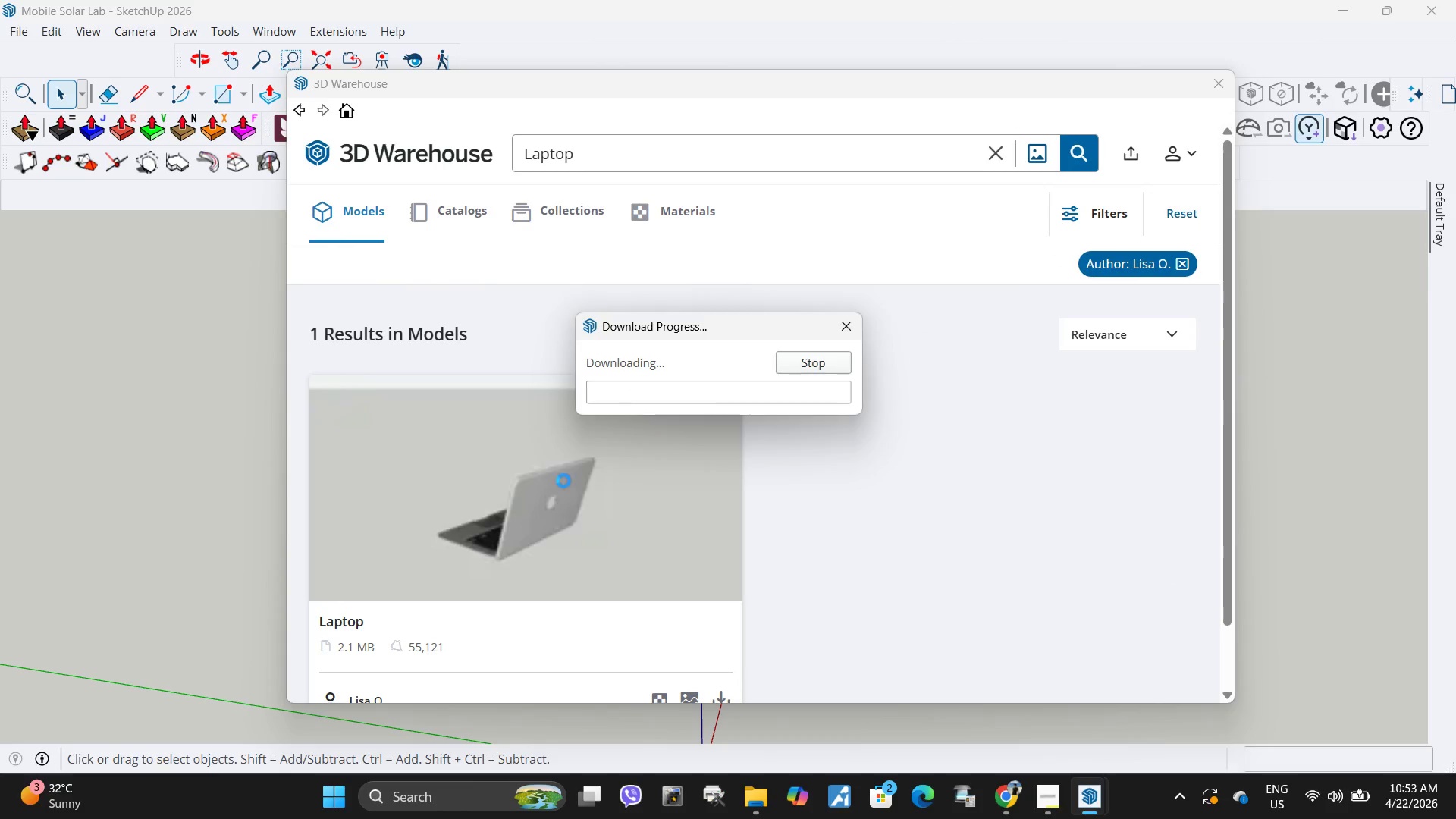 
scroll: coordinate [434, 554], scroll_direction: down, amount: 16.0
 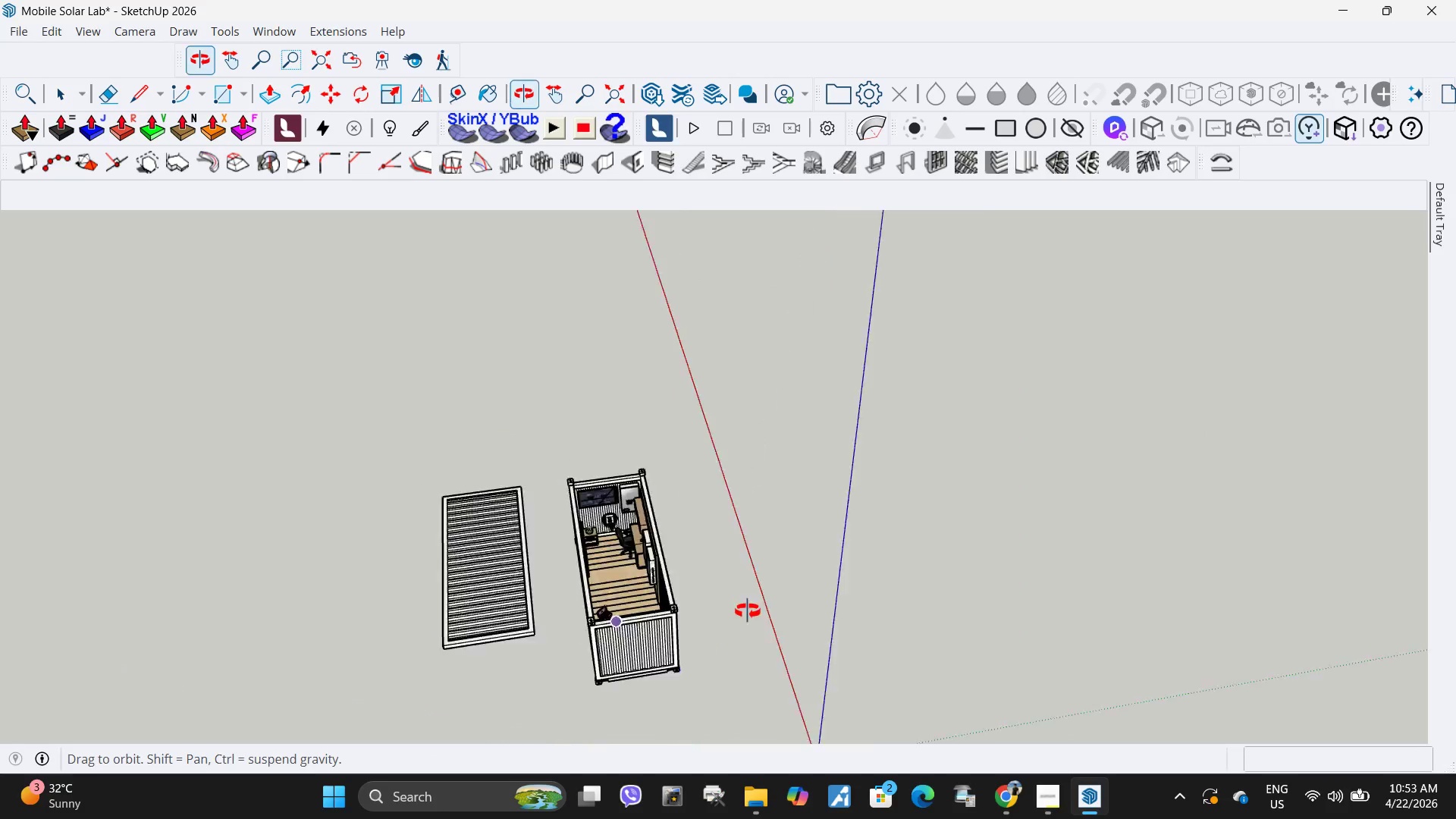 
left_click([626, 545])
 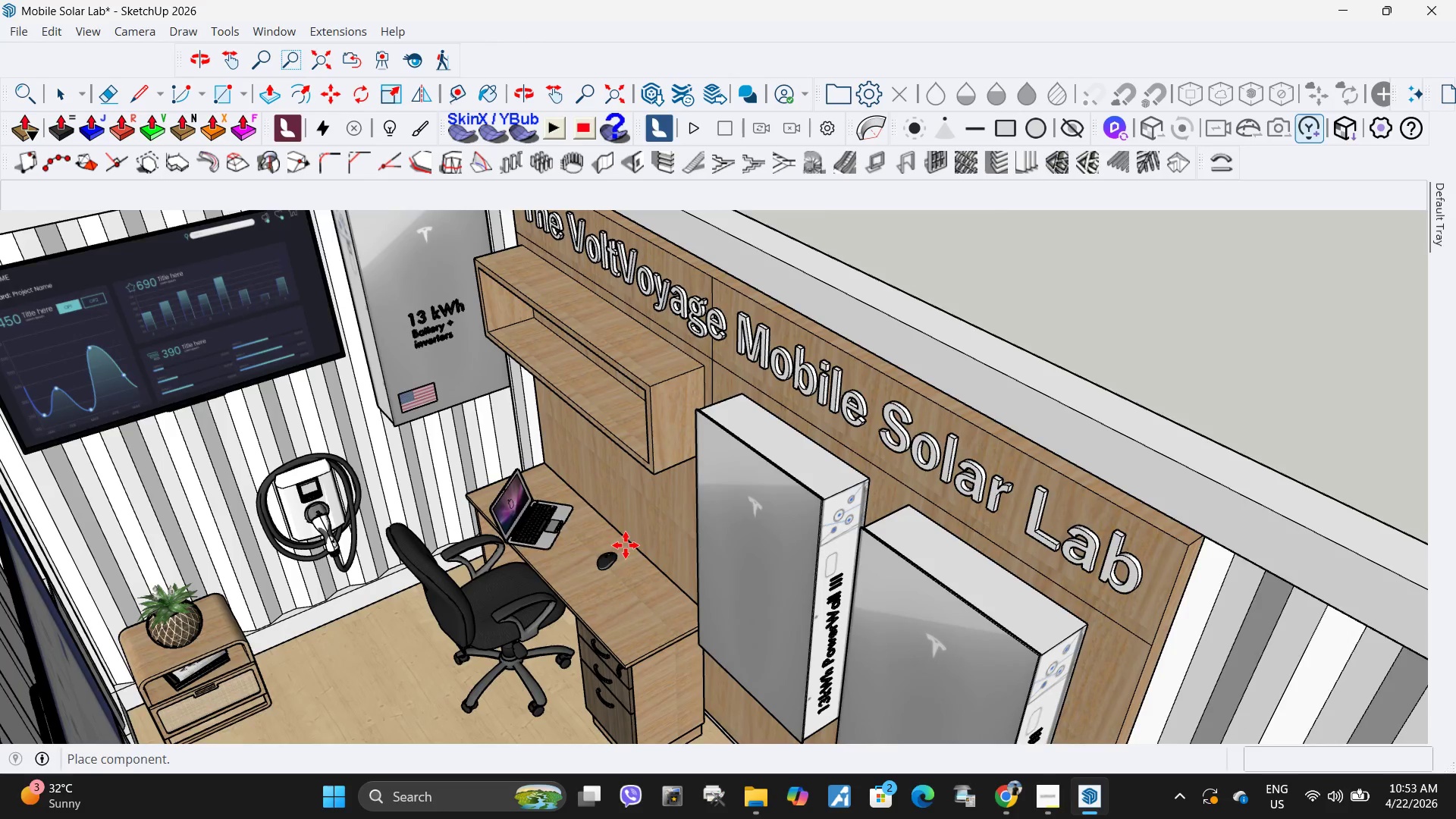 
scroll: coordinate [545, 601], scroll_direction: up, amount: 30.0
 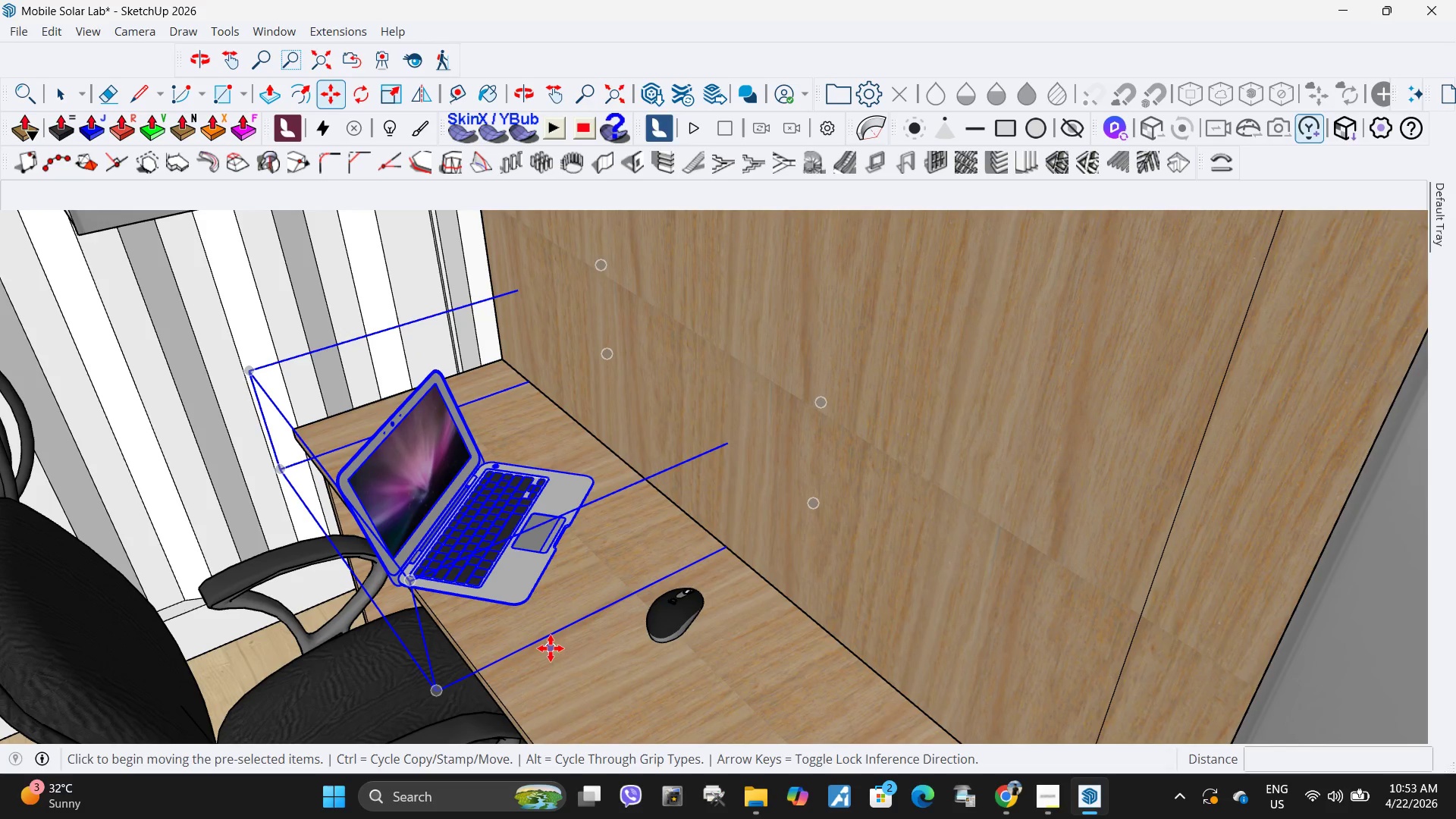 
key(Q)
 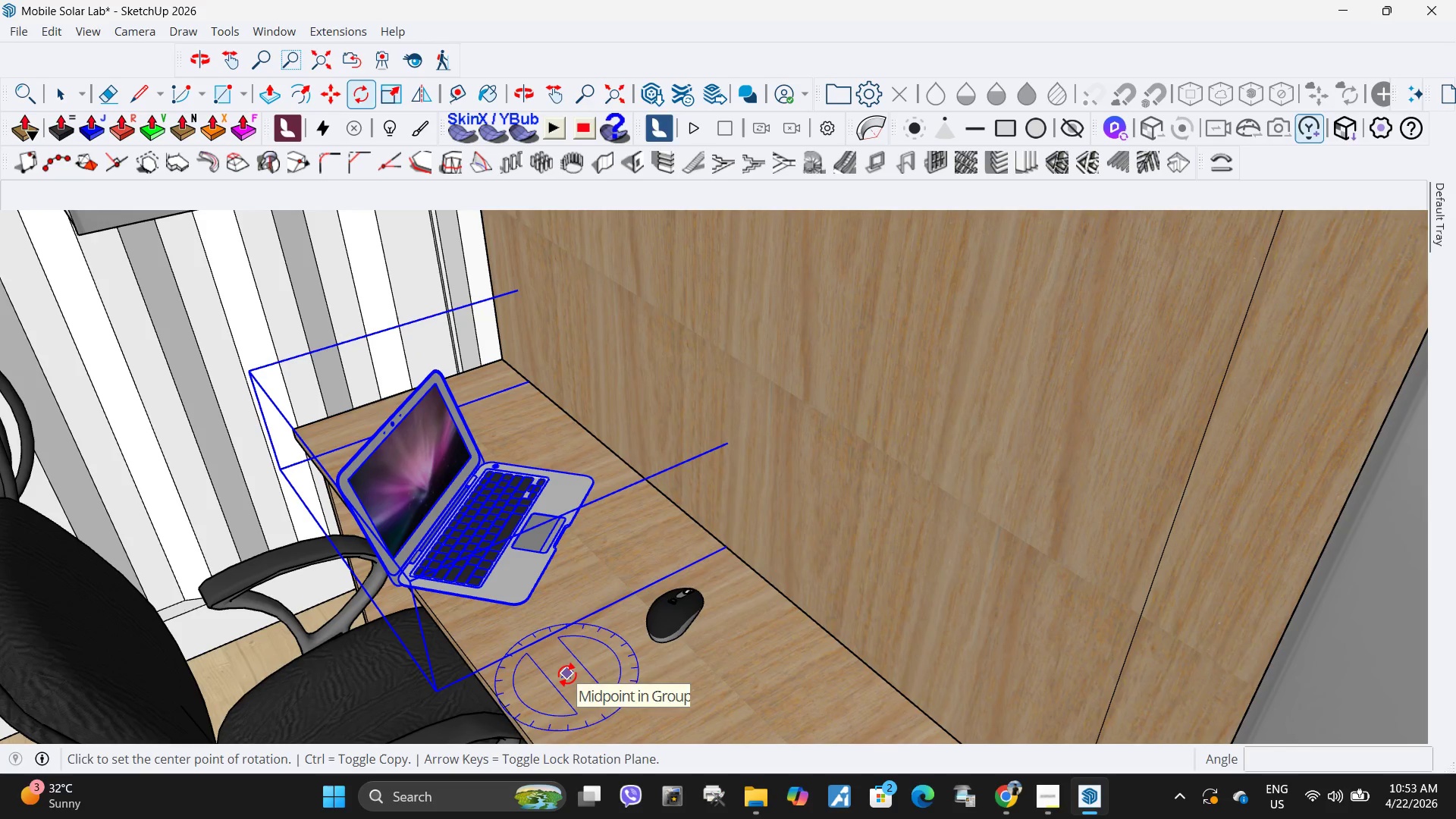 
left_click([567, 674])
 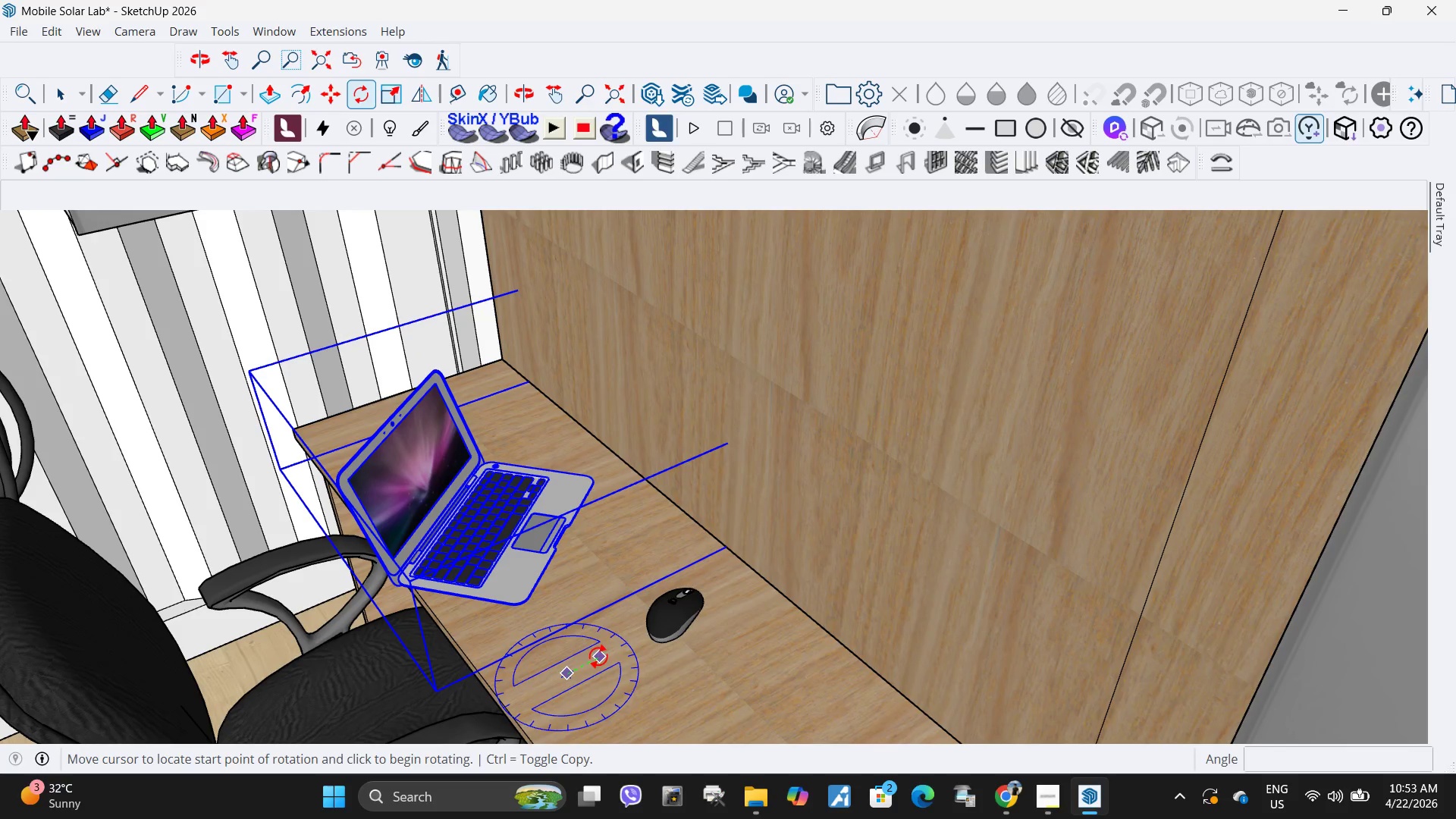 
left_click([598, 656])
 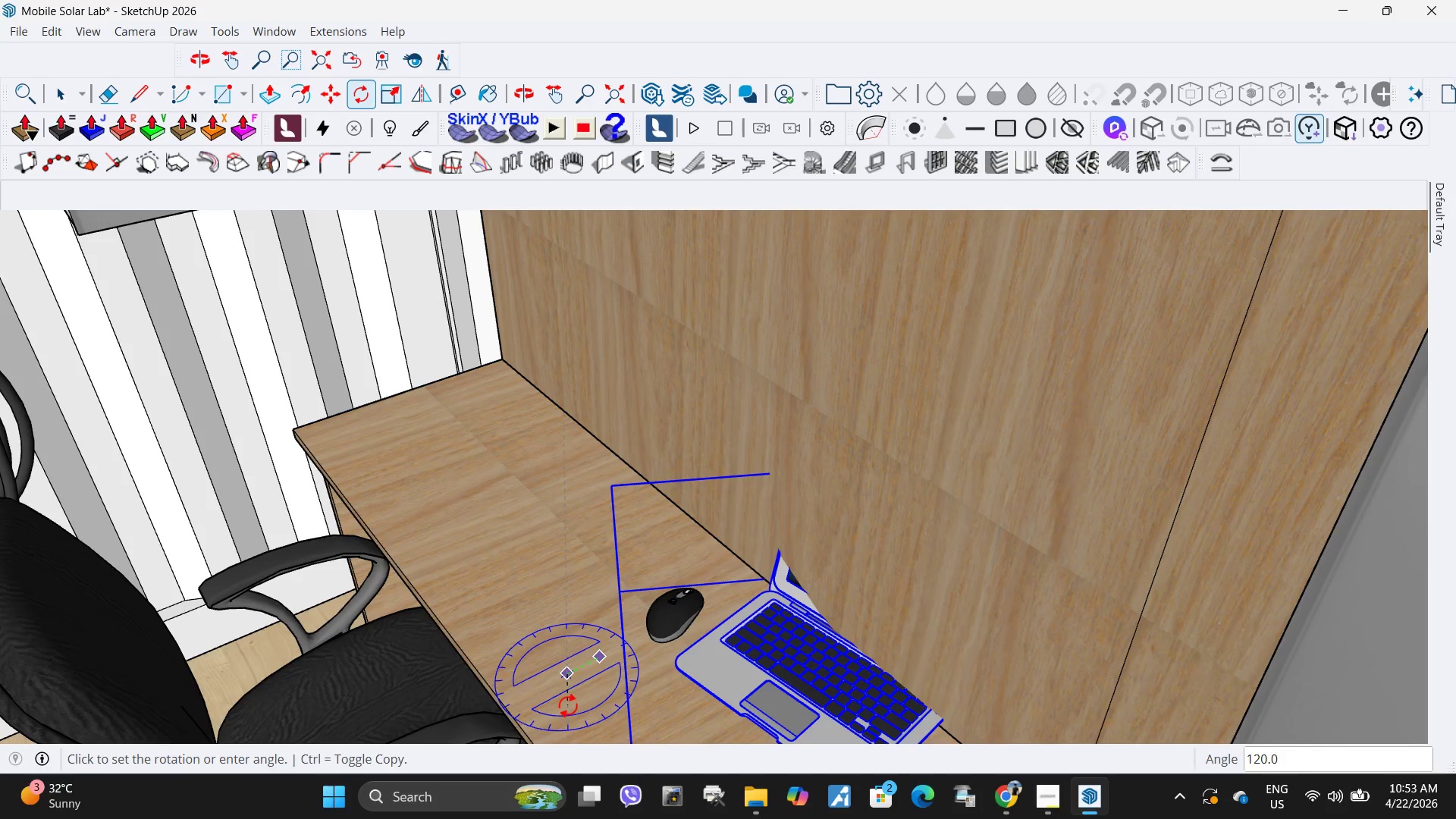 
left_click([560, 708])
 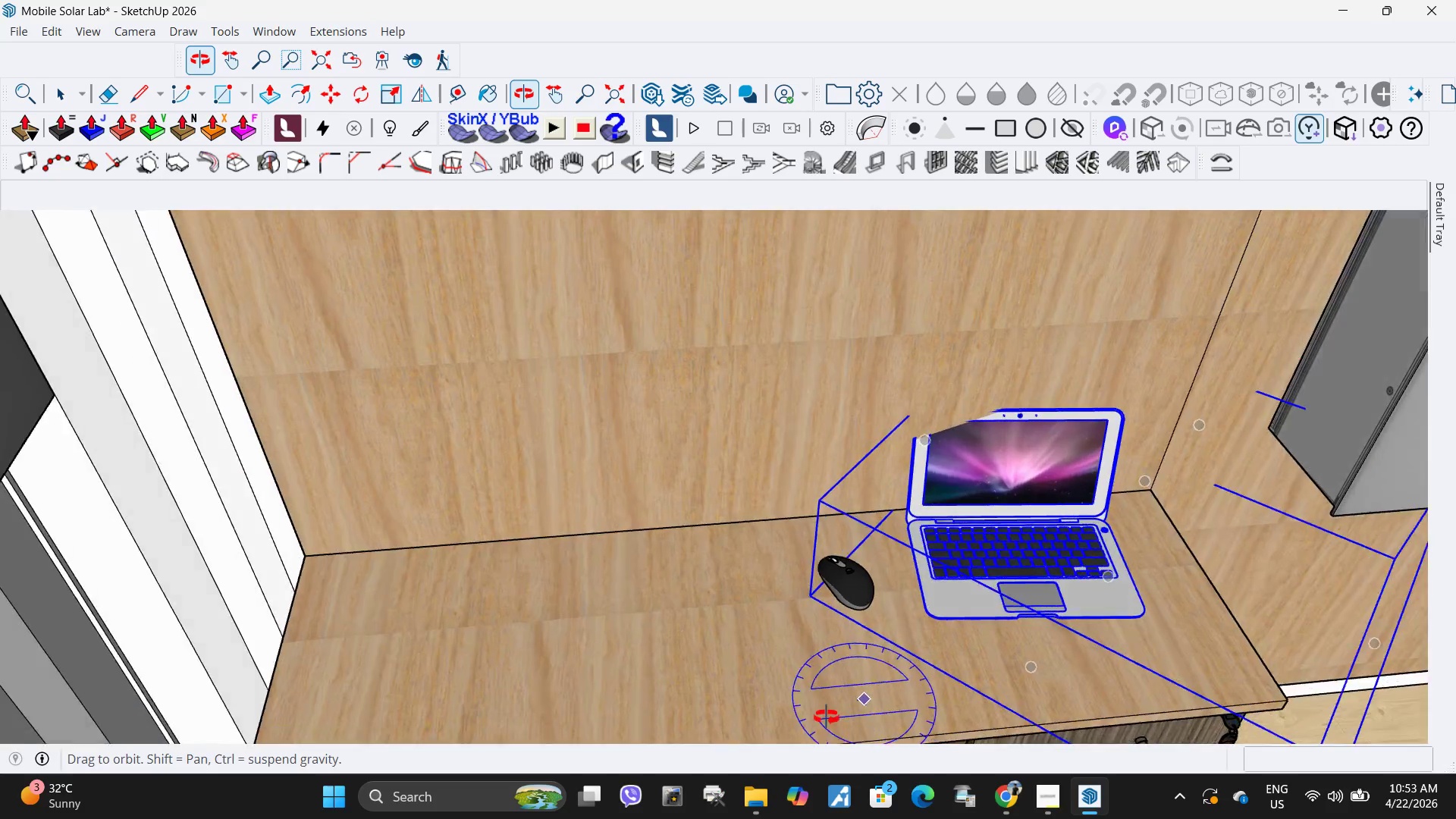 
key(M)
 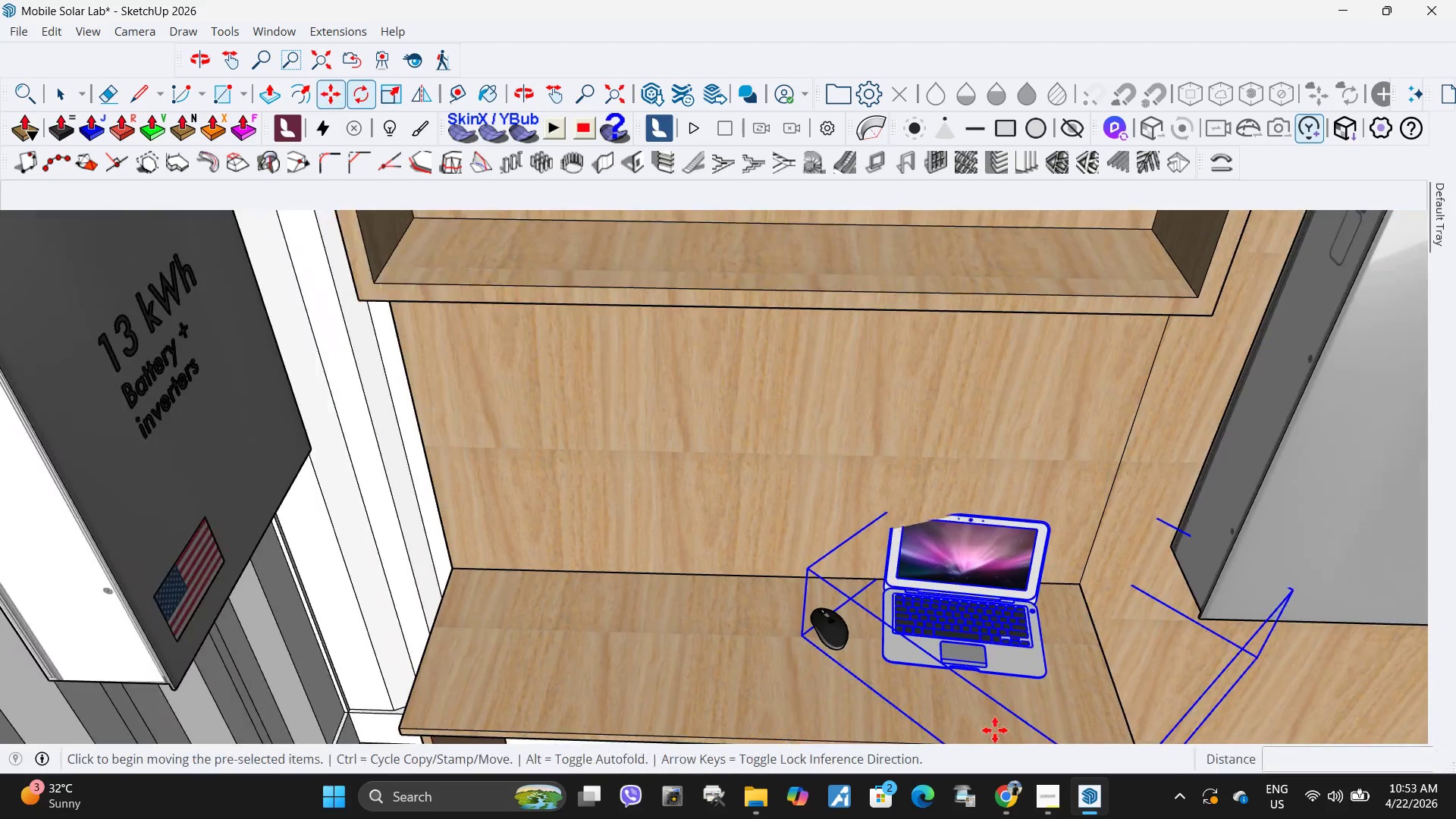 
left_click_drag(start_coordinate=[991, 731], to_coordinate=[1034, 726])
 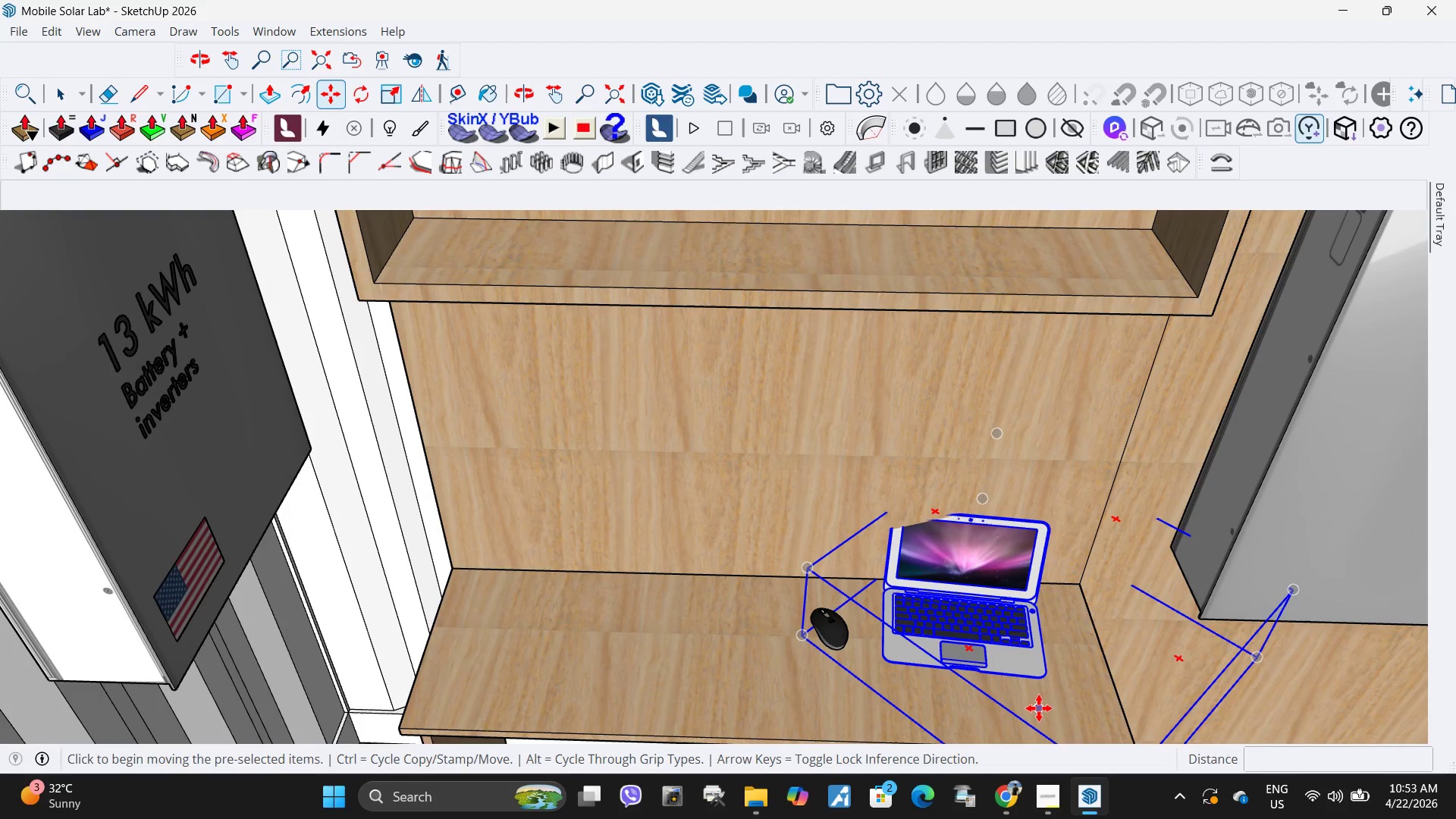 
scroll: coordinate [843, 719], scroll_direction: down, amount: 4.0
 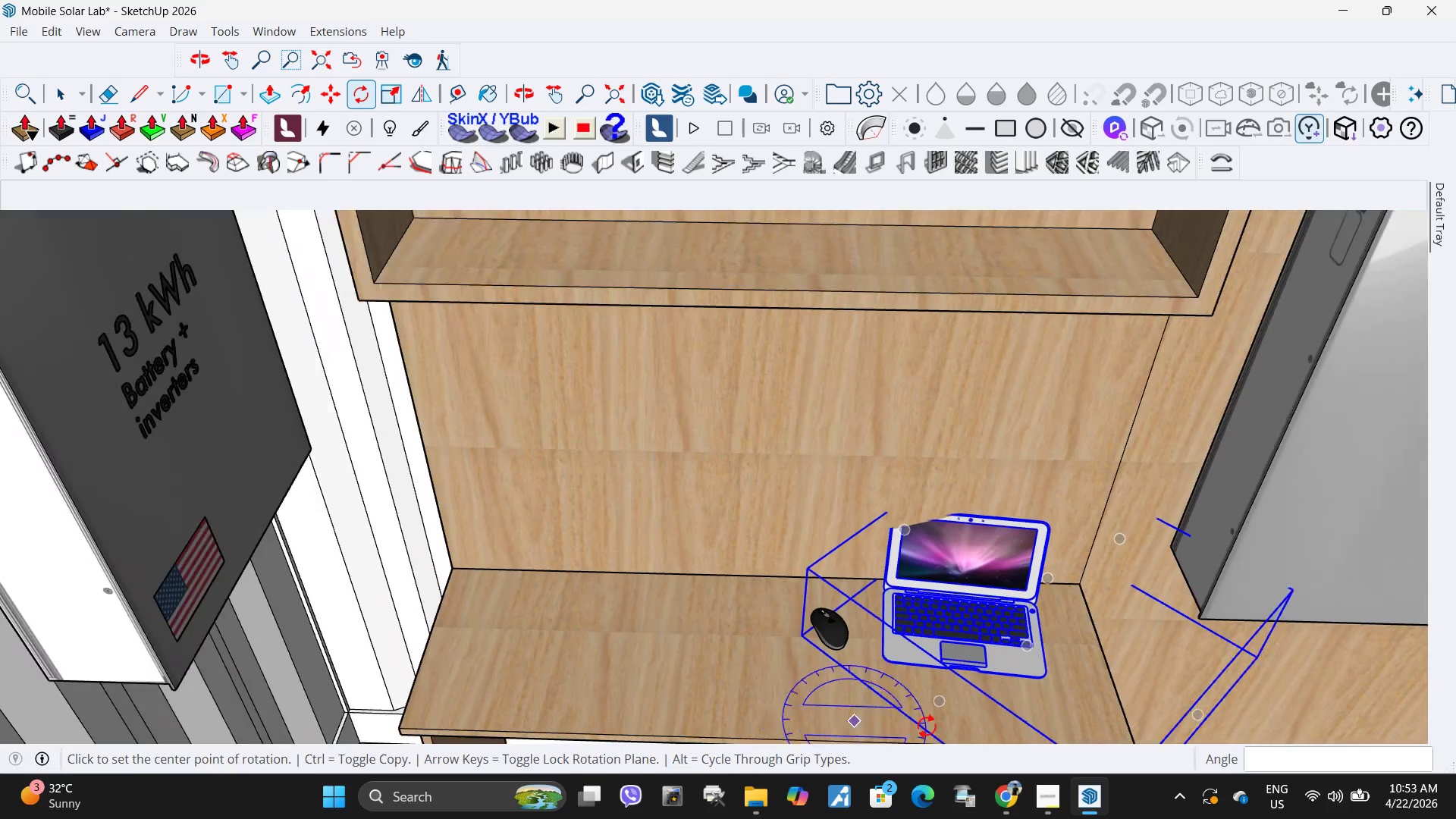 
left_click([1039, 708])
 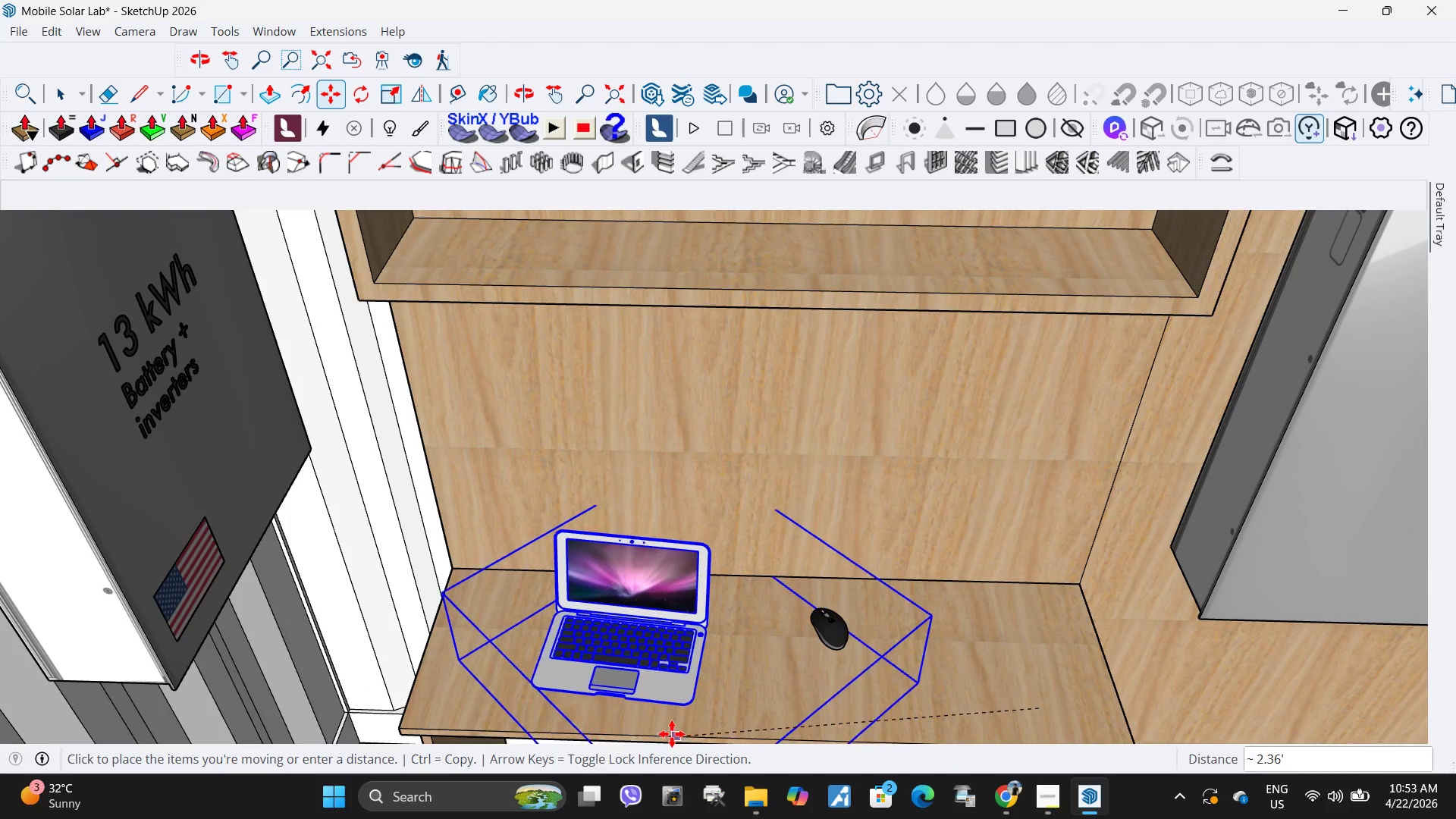 
left_click([672, 734])
 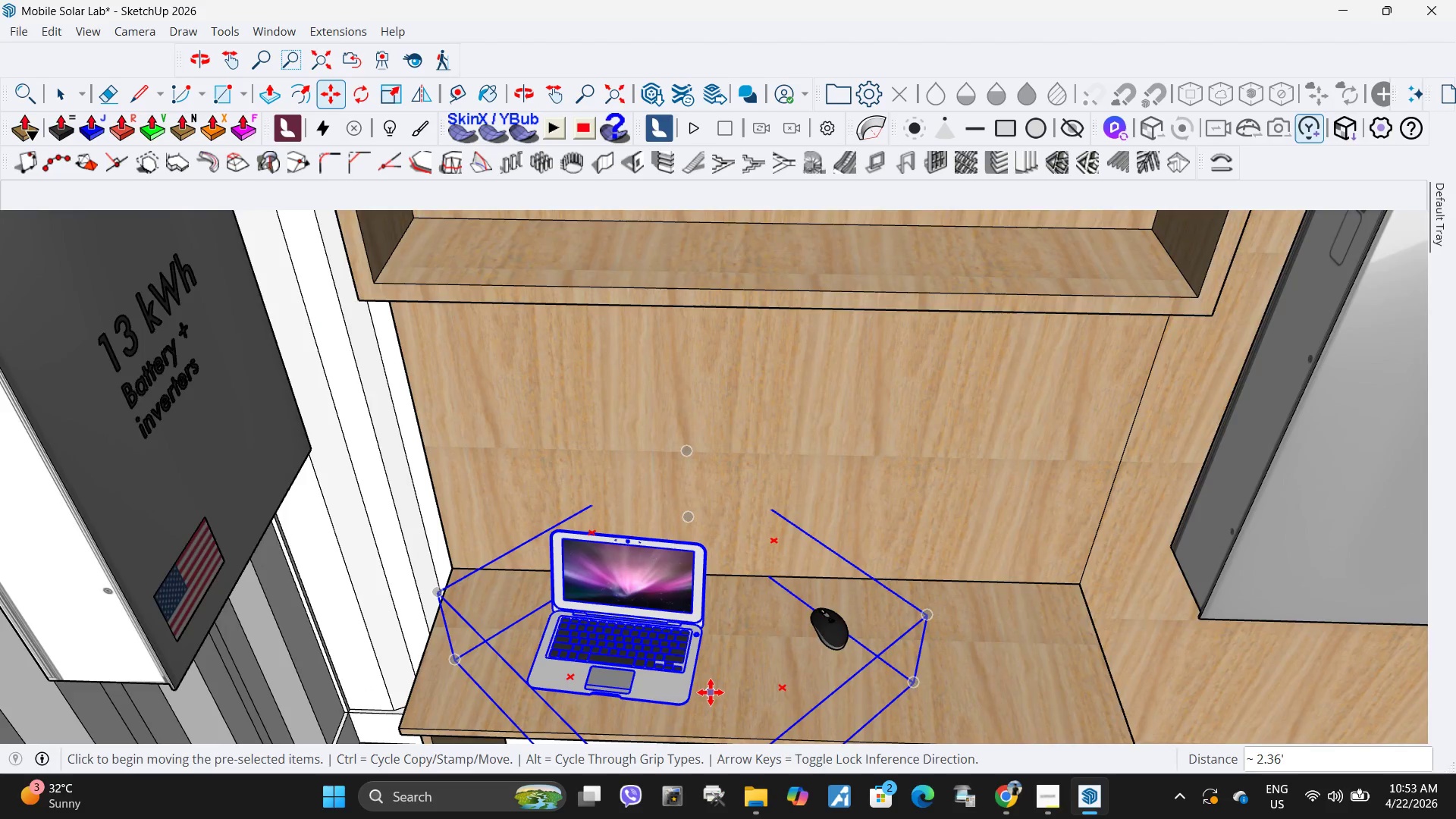 
key(Q)
 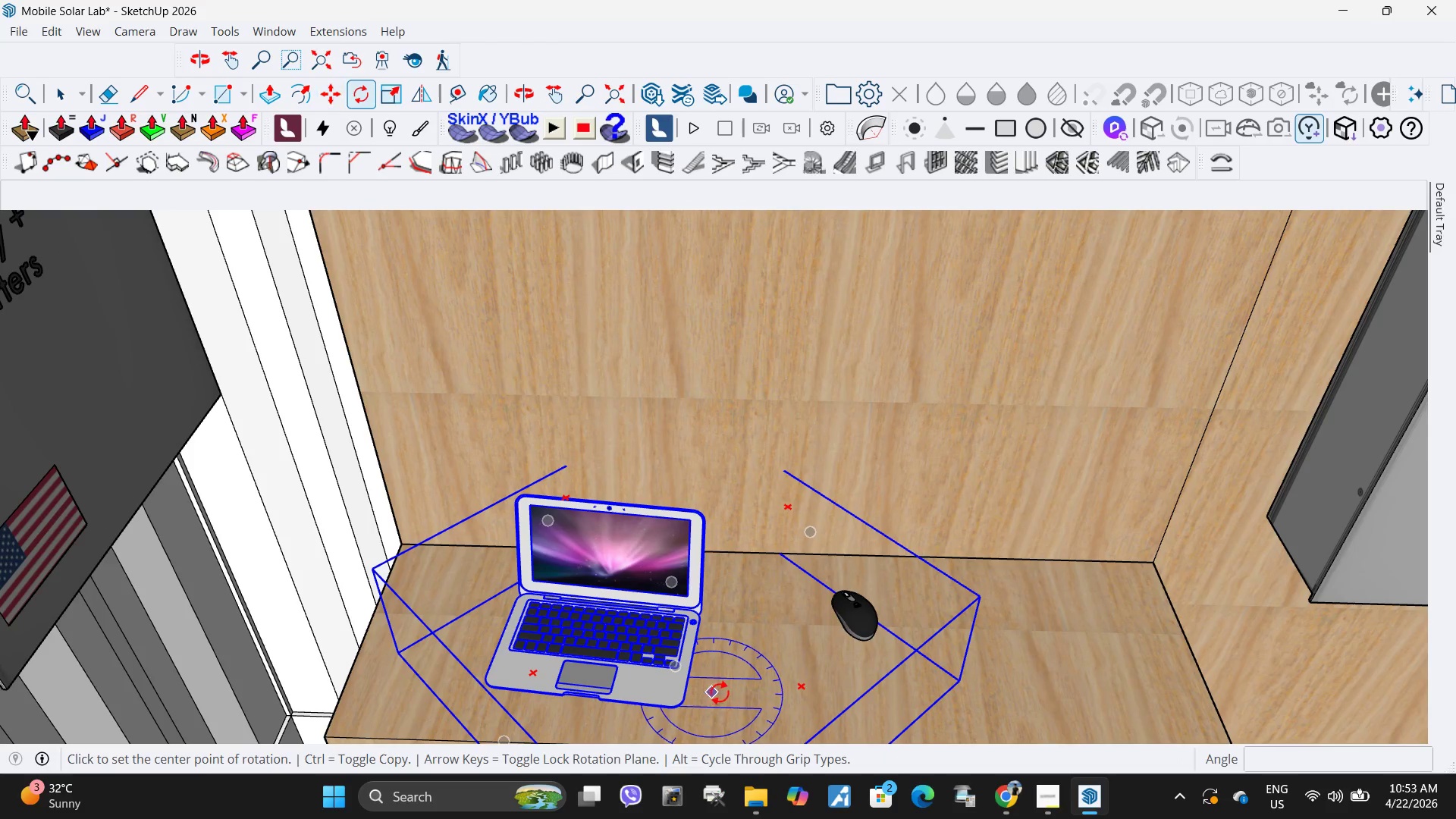 
left_click([720, 692])
 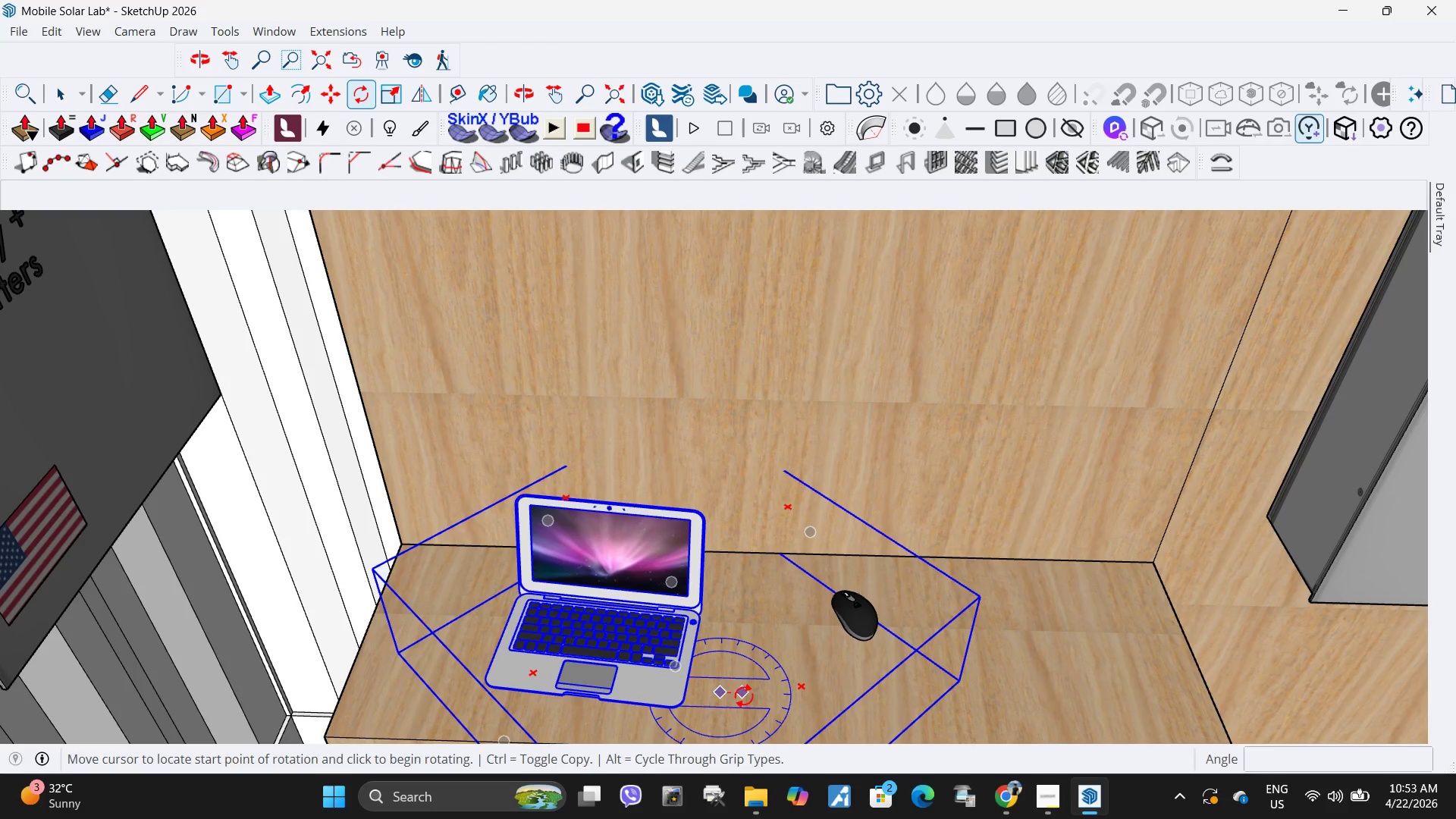 
scroll: coordinate [711, 692], scroll_direction: up, amount: 2.0
 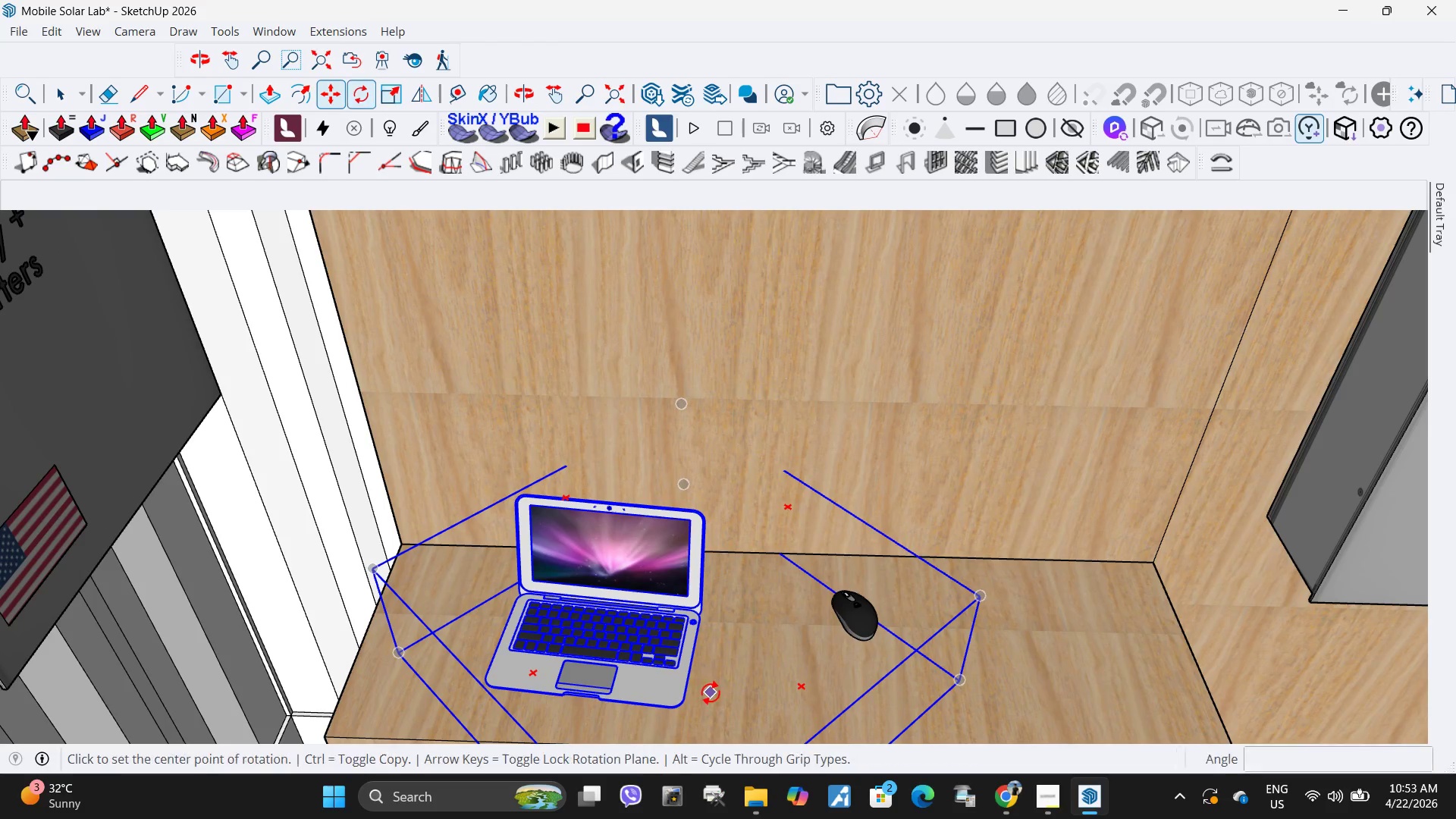 
double_click([744, 695])
 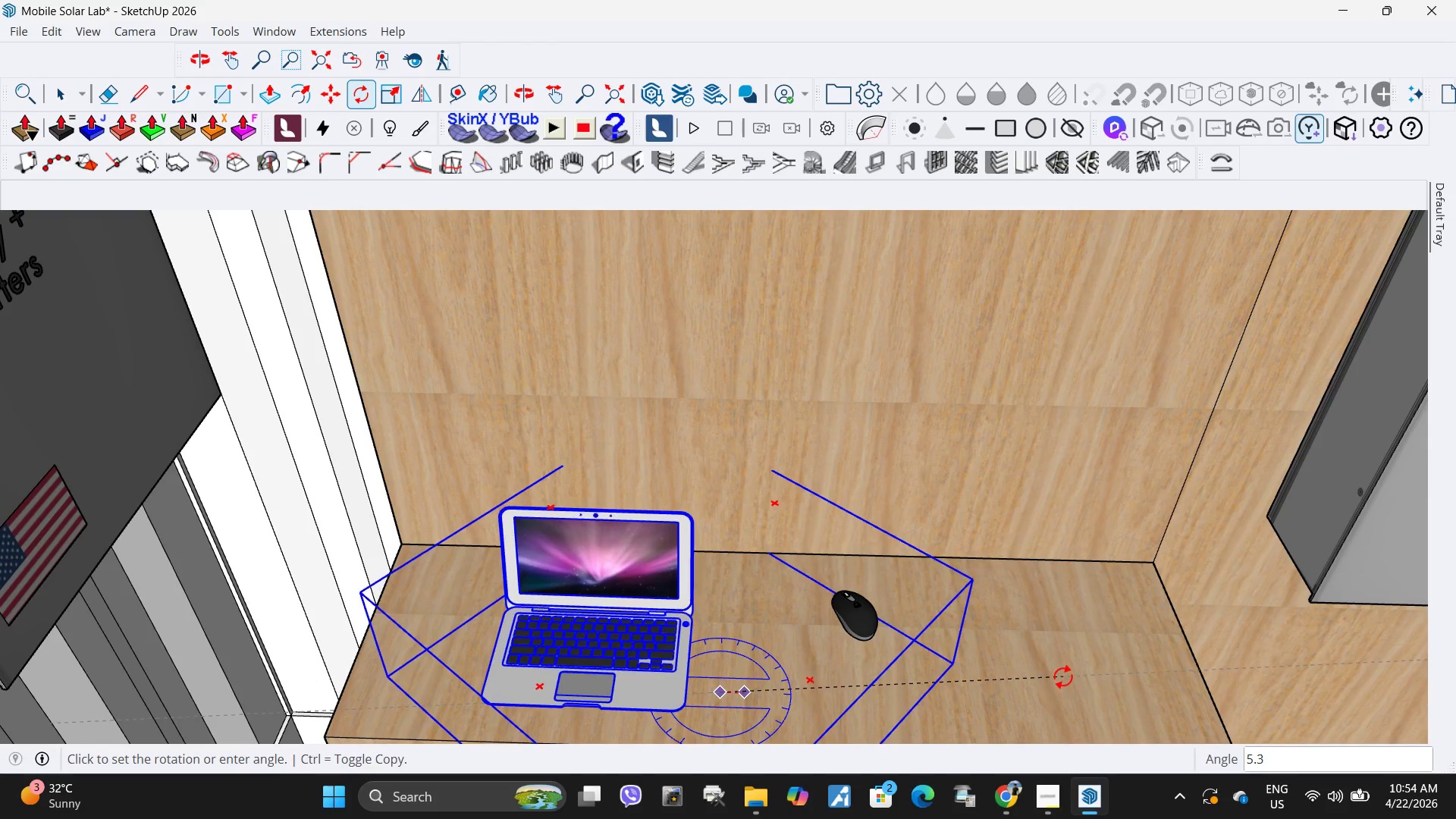 
left_click([1065, 673])
 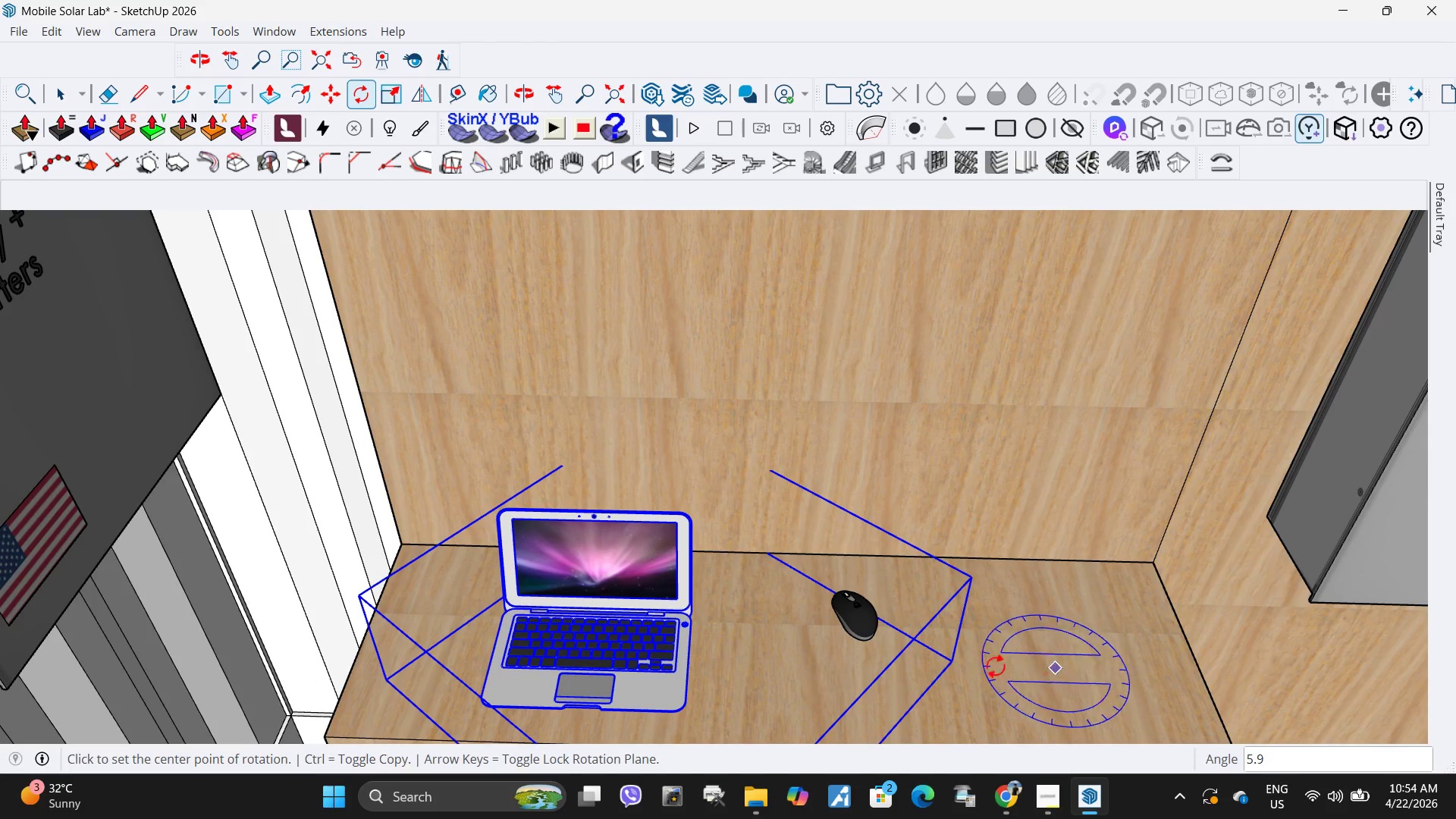 
key(M)
 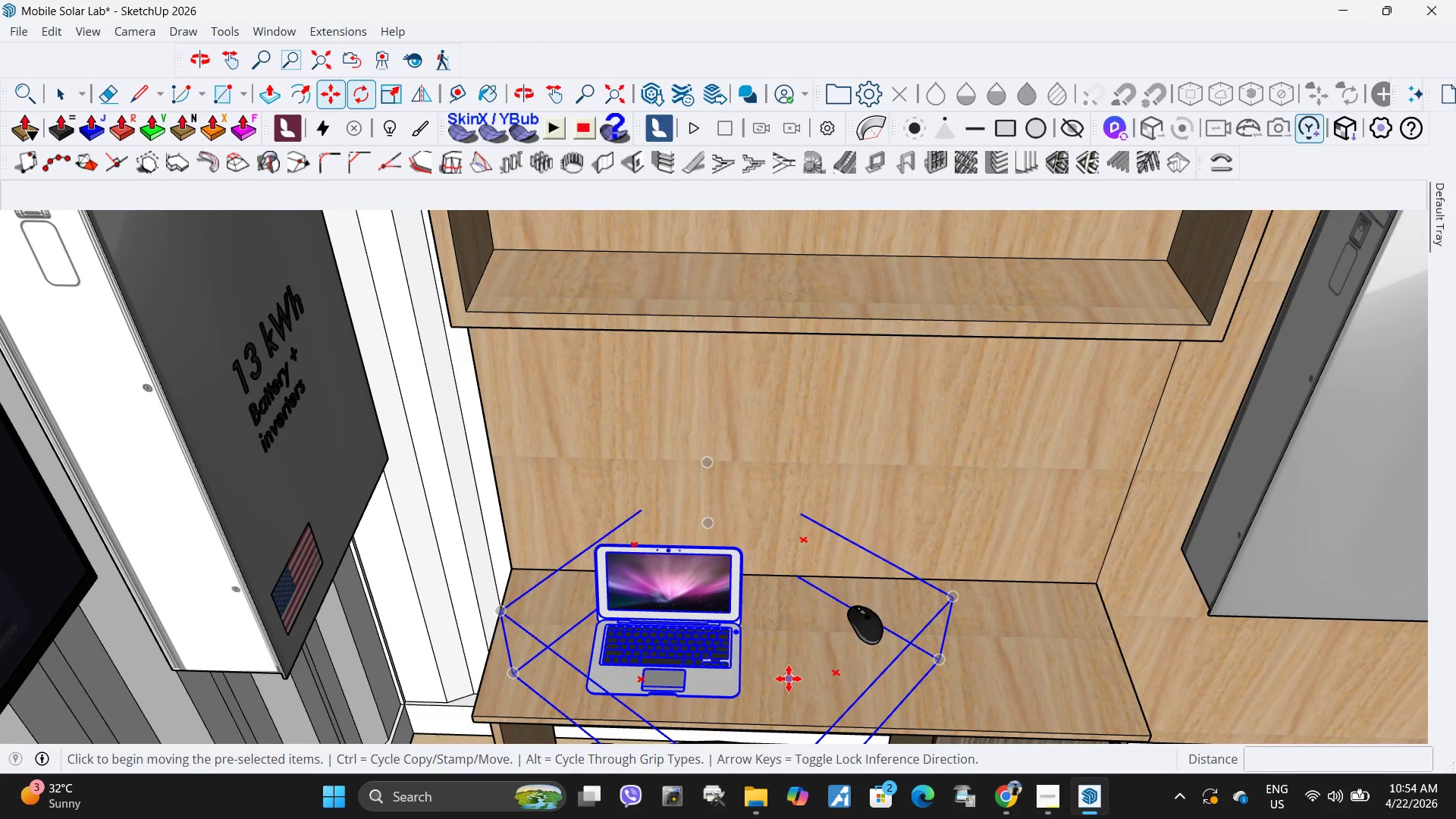 
left_click([789, 679])
 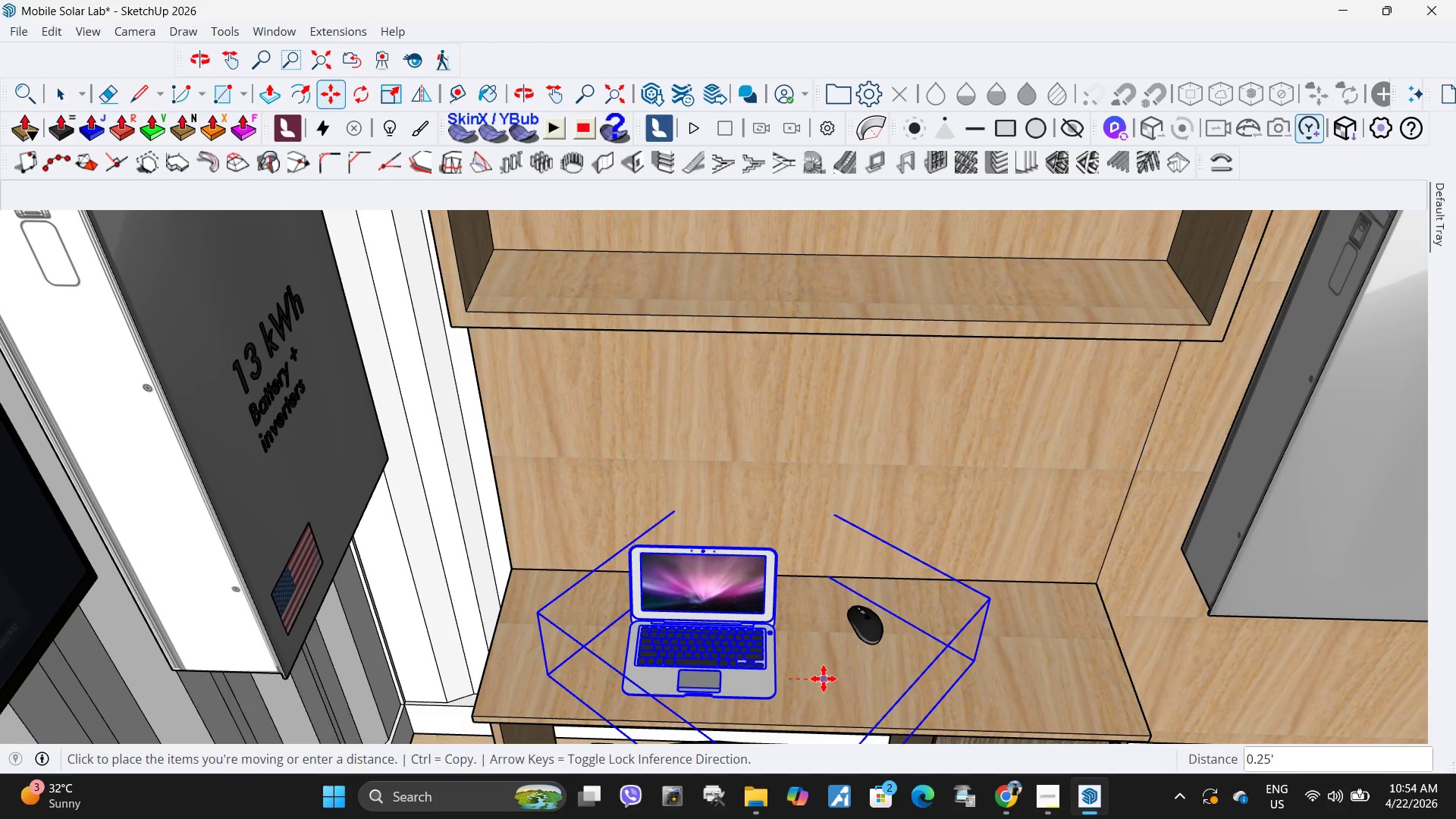 
scroll: coordinate [896, 655], scroll_direction: down, amount: 3.0
 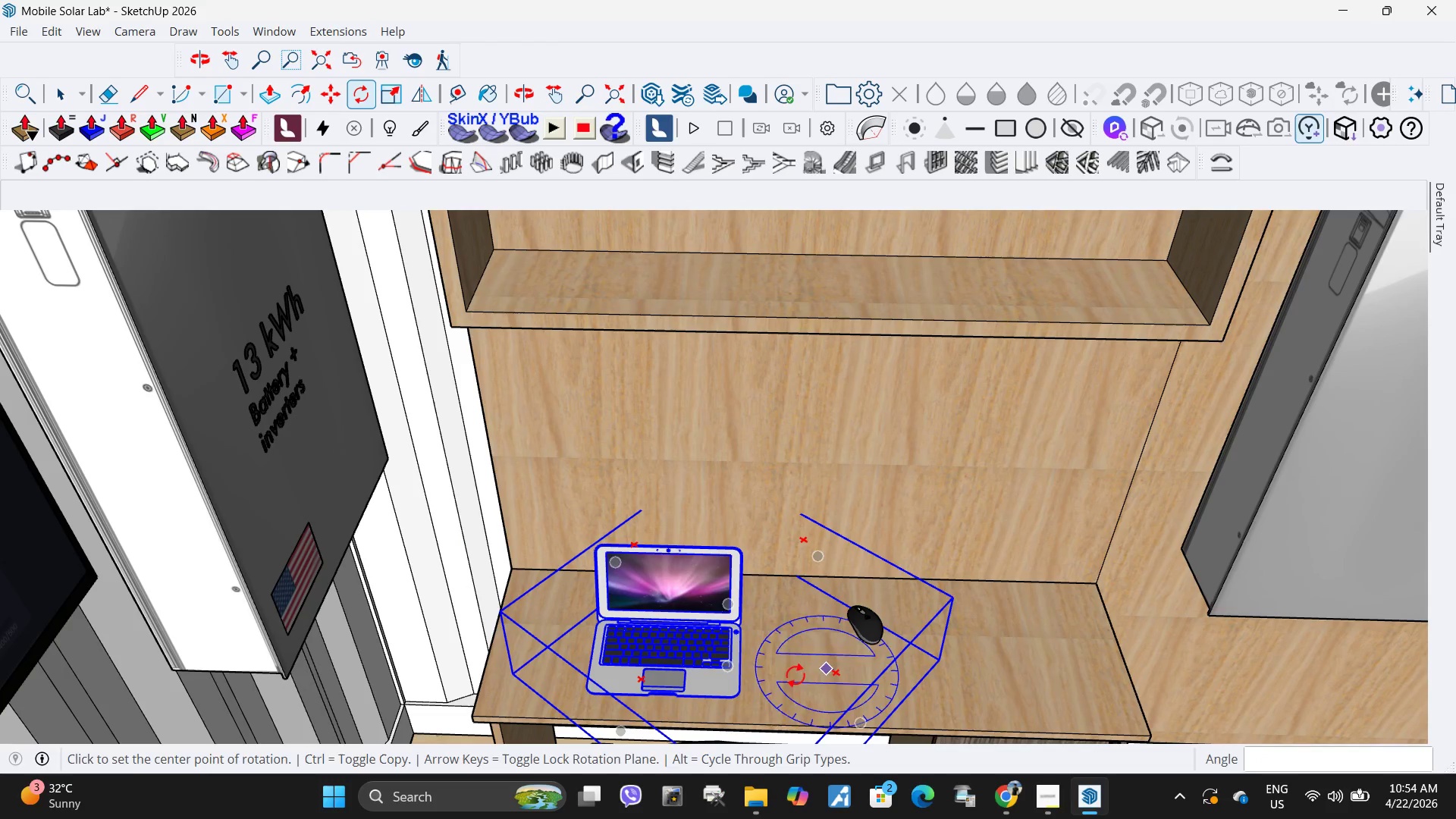 
left_click([824, 679])
 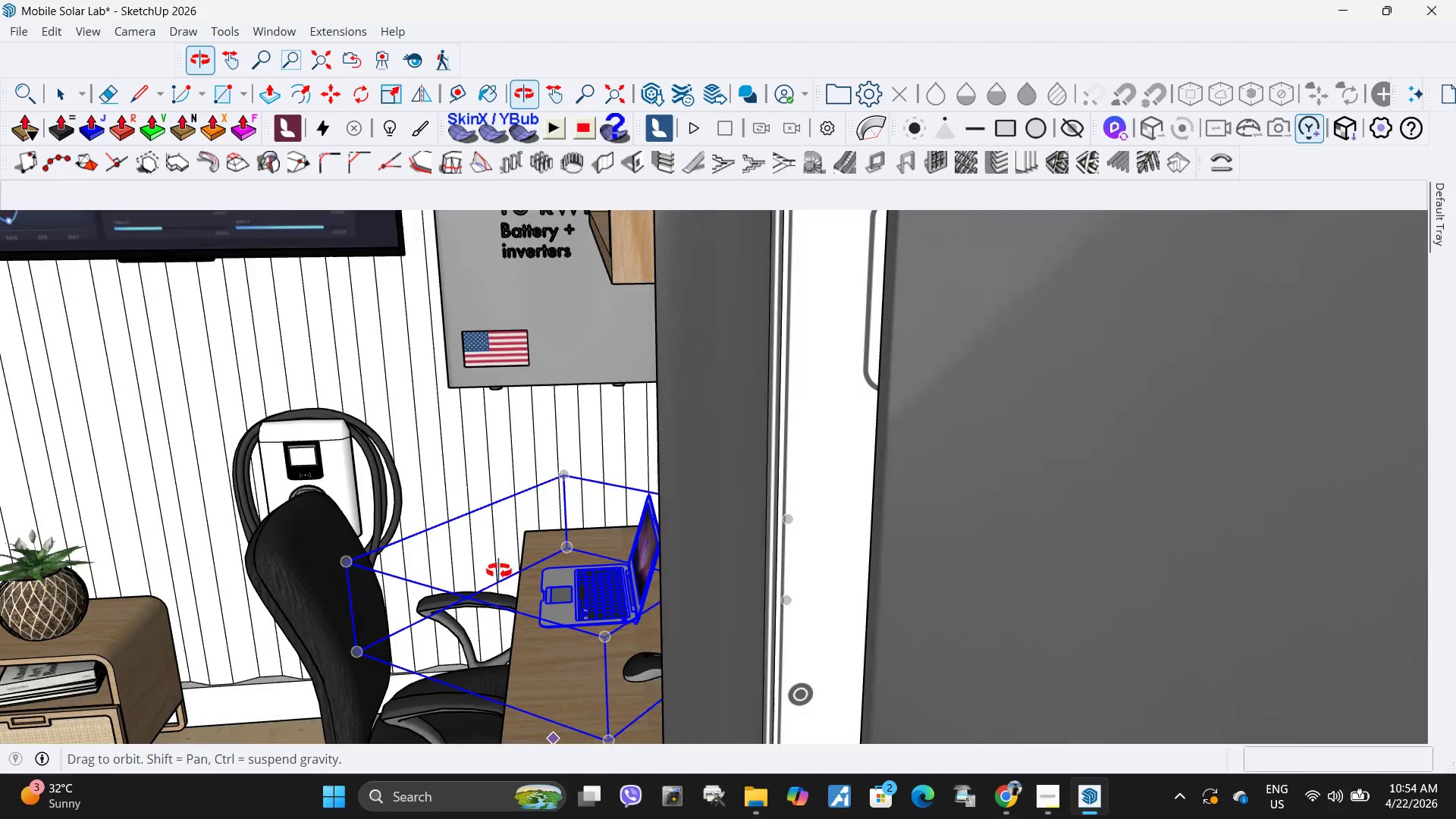 
left_click([573, 673])
 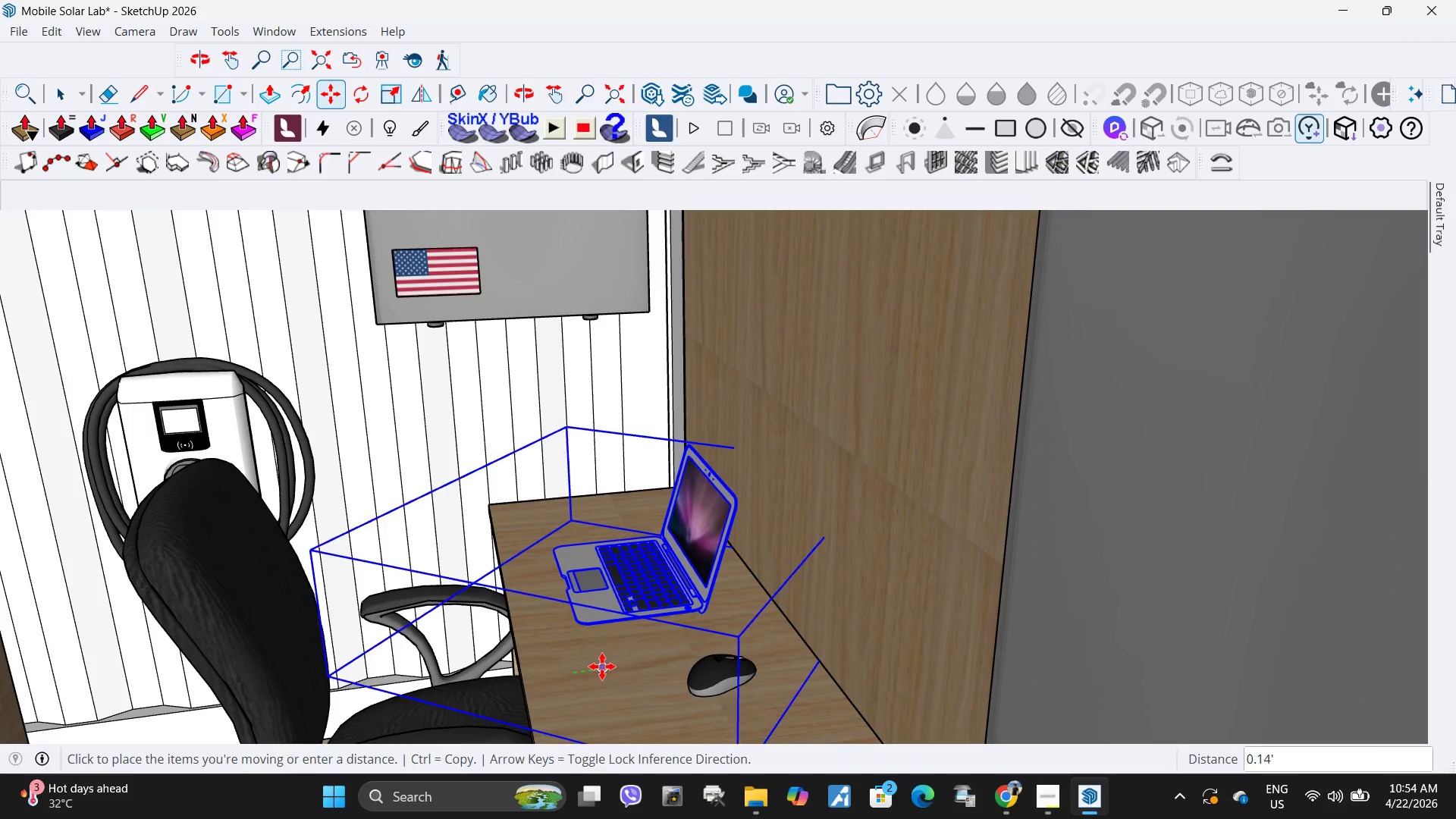 
scroll: coordinate [550, 669], scroll_direction: up, amount: 3.0
 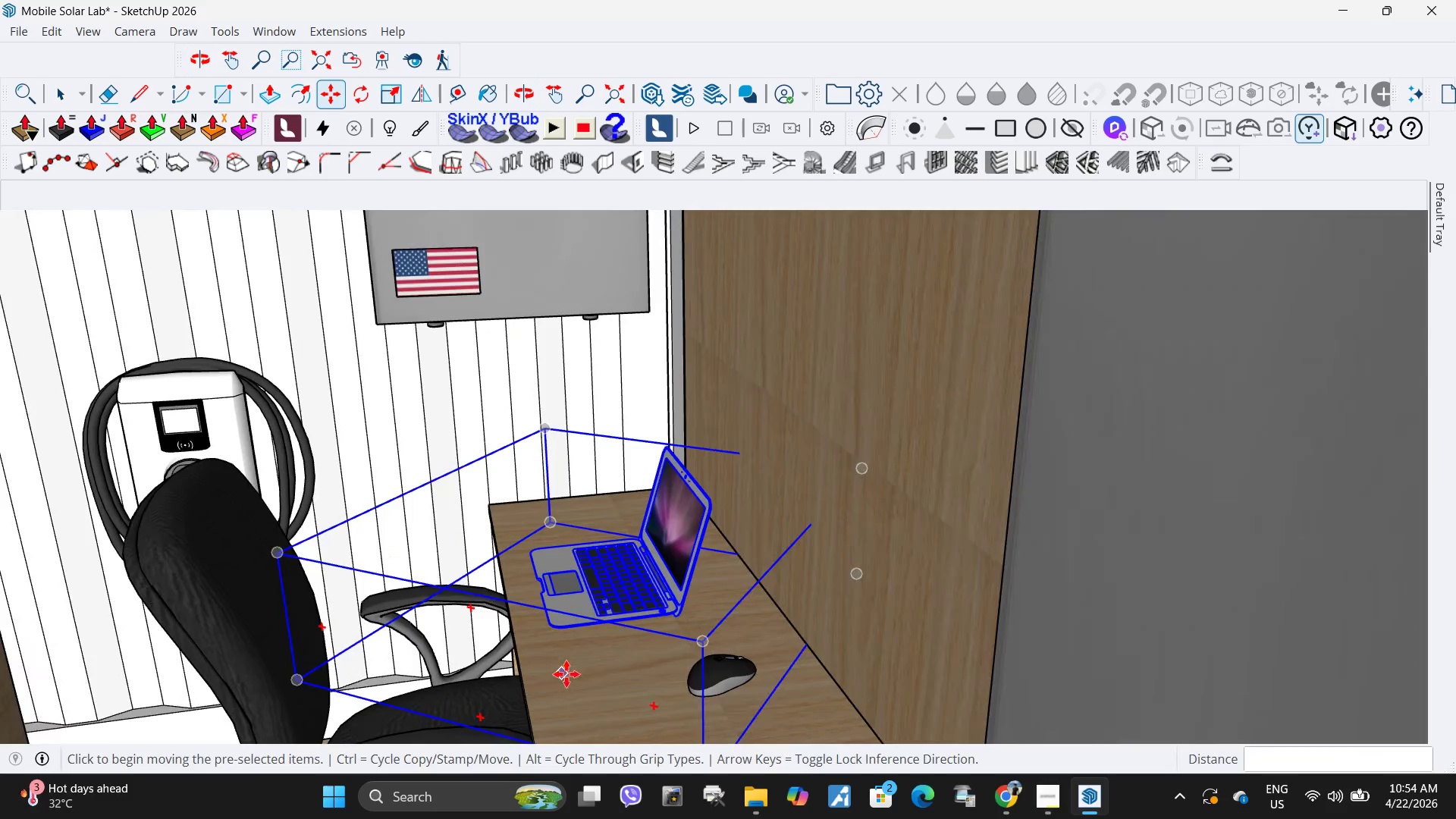 
left_click([604, 666])
 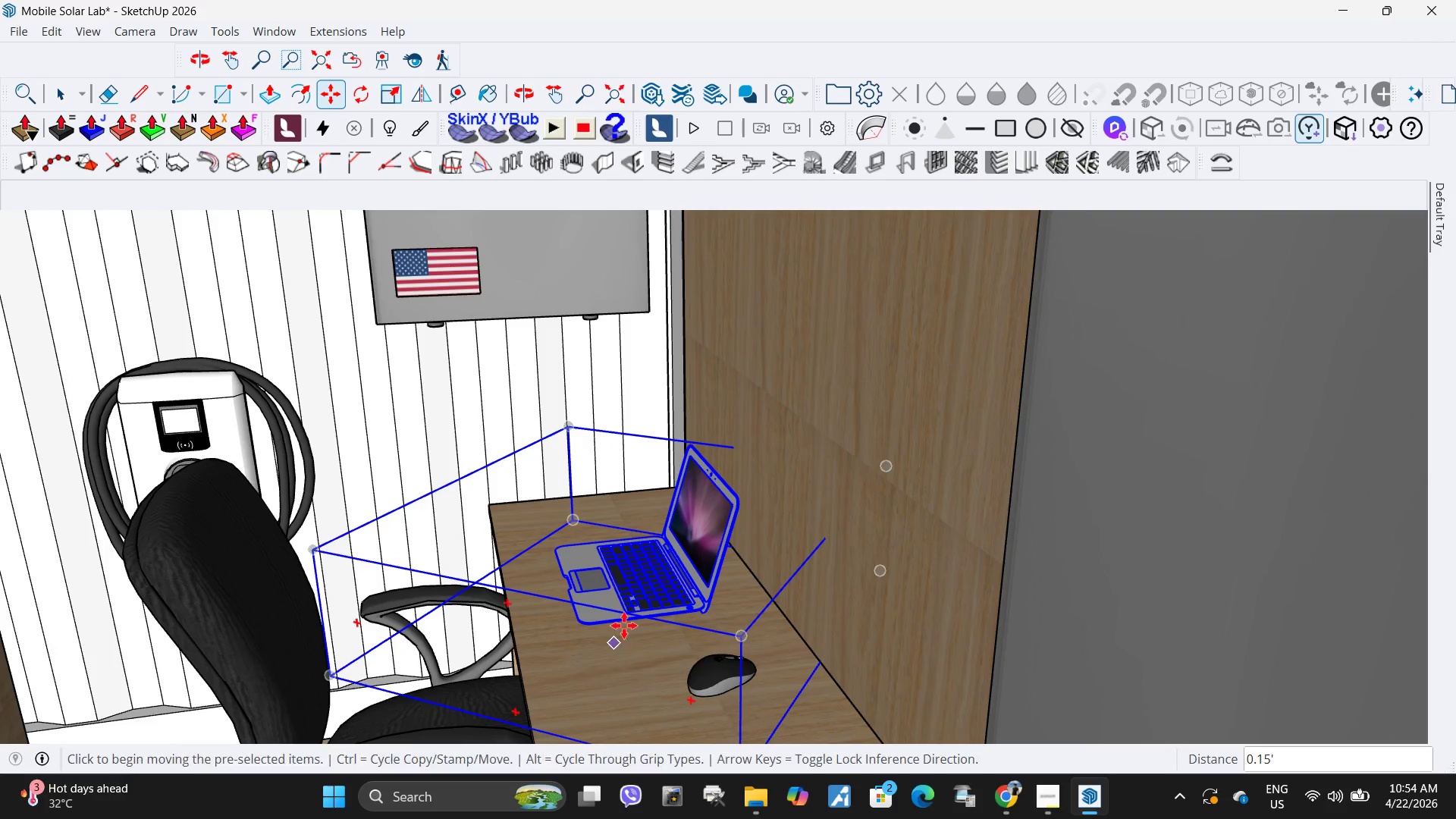 
scroll: coordinate [625, 624], scroll_direction: down, amount: 4.0
 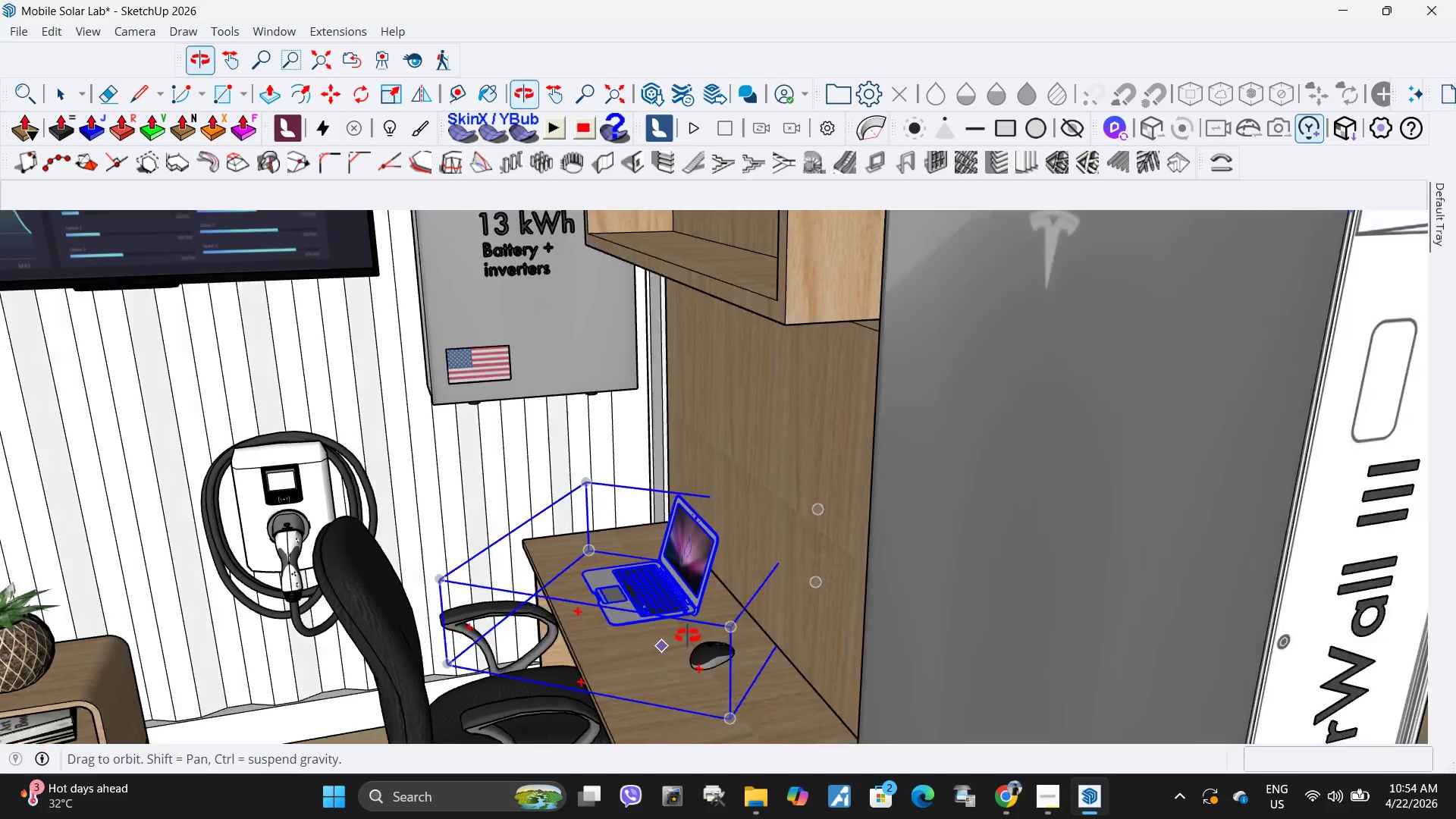 
key(Space)
 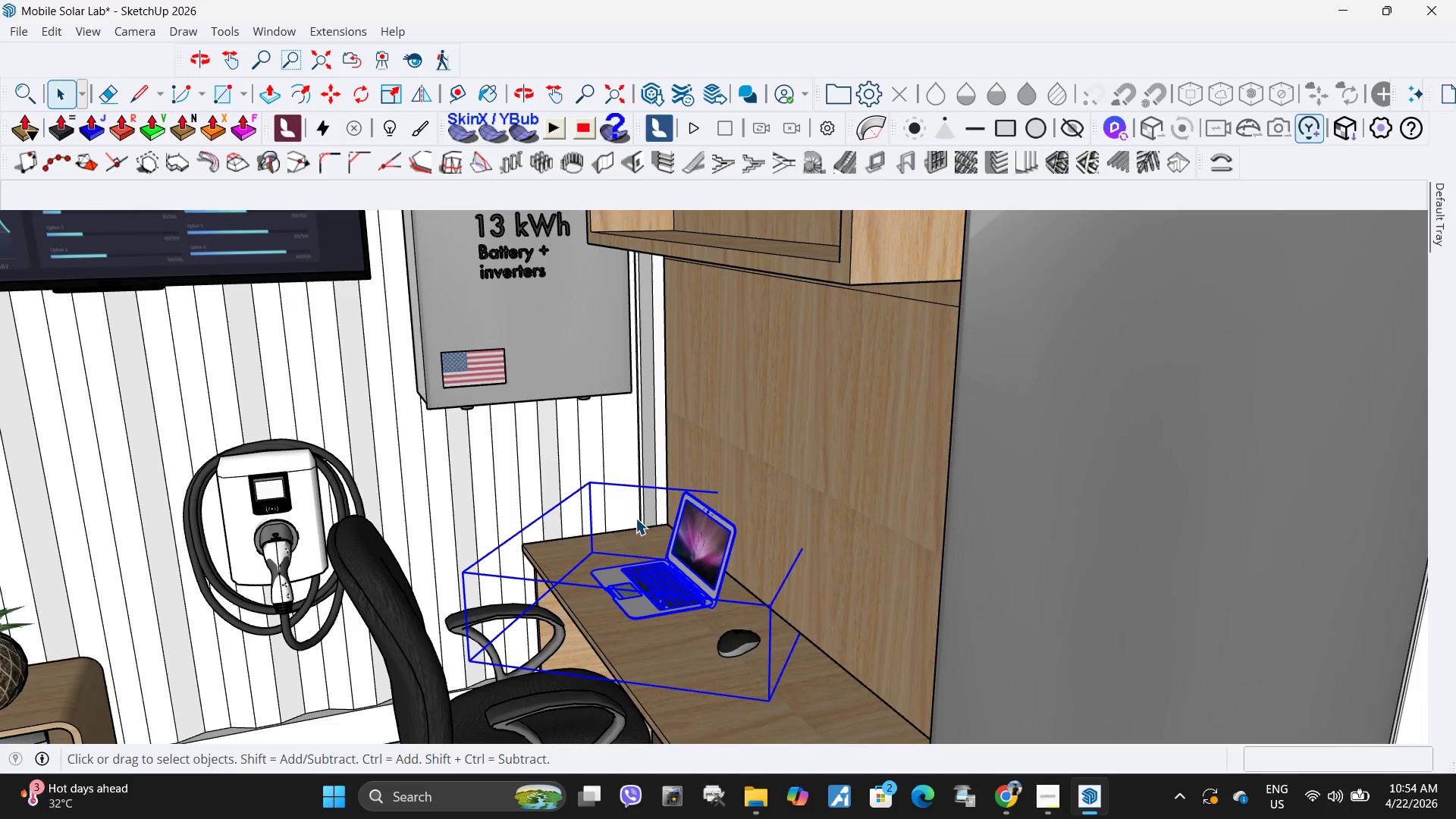 
left_click([613, 483])
 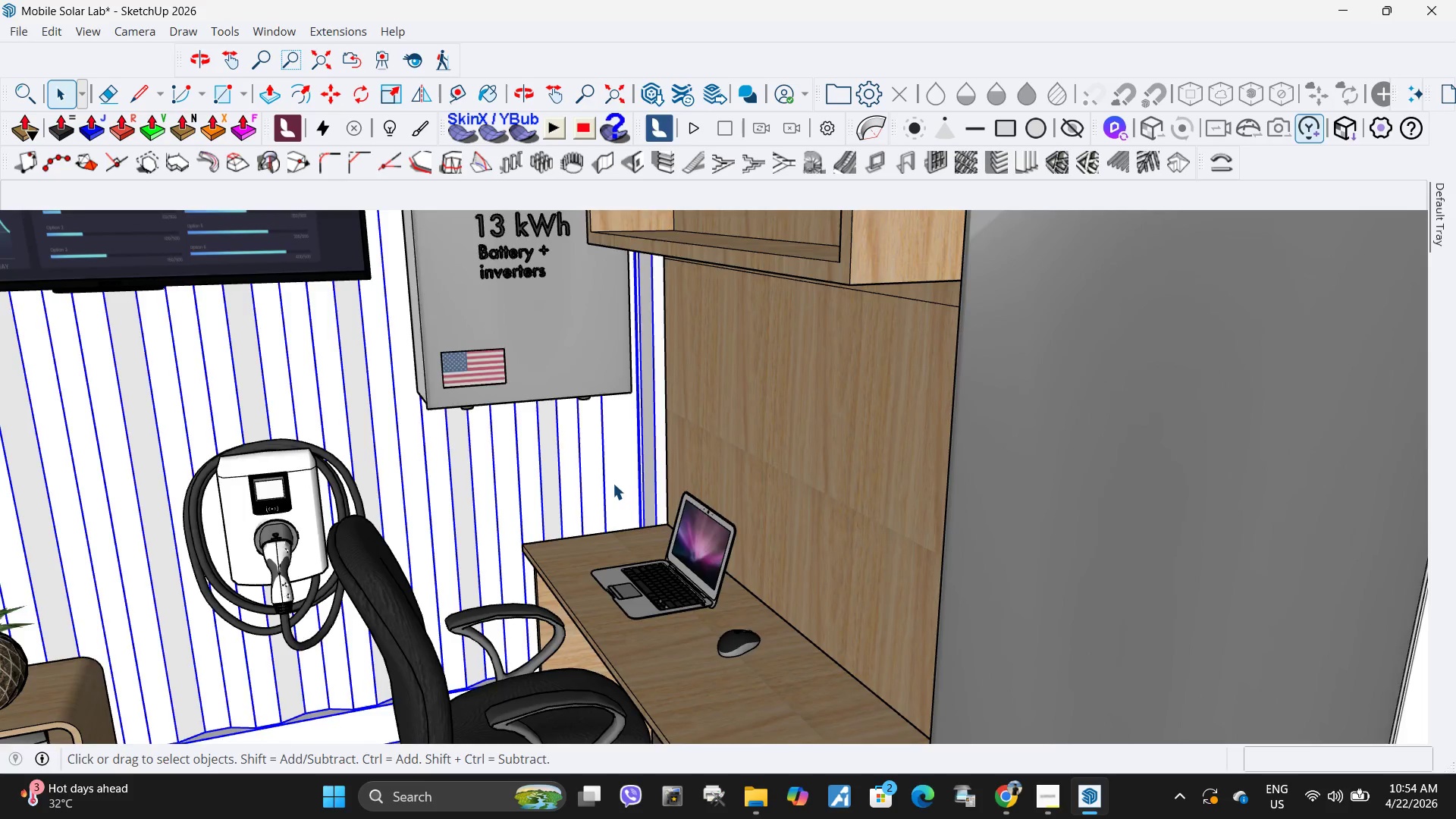 
scroll: coordinate [674, 561], scroll_direction: down, amount: 13.0
 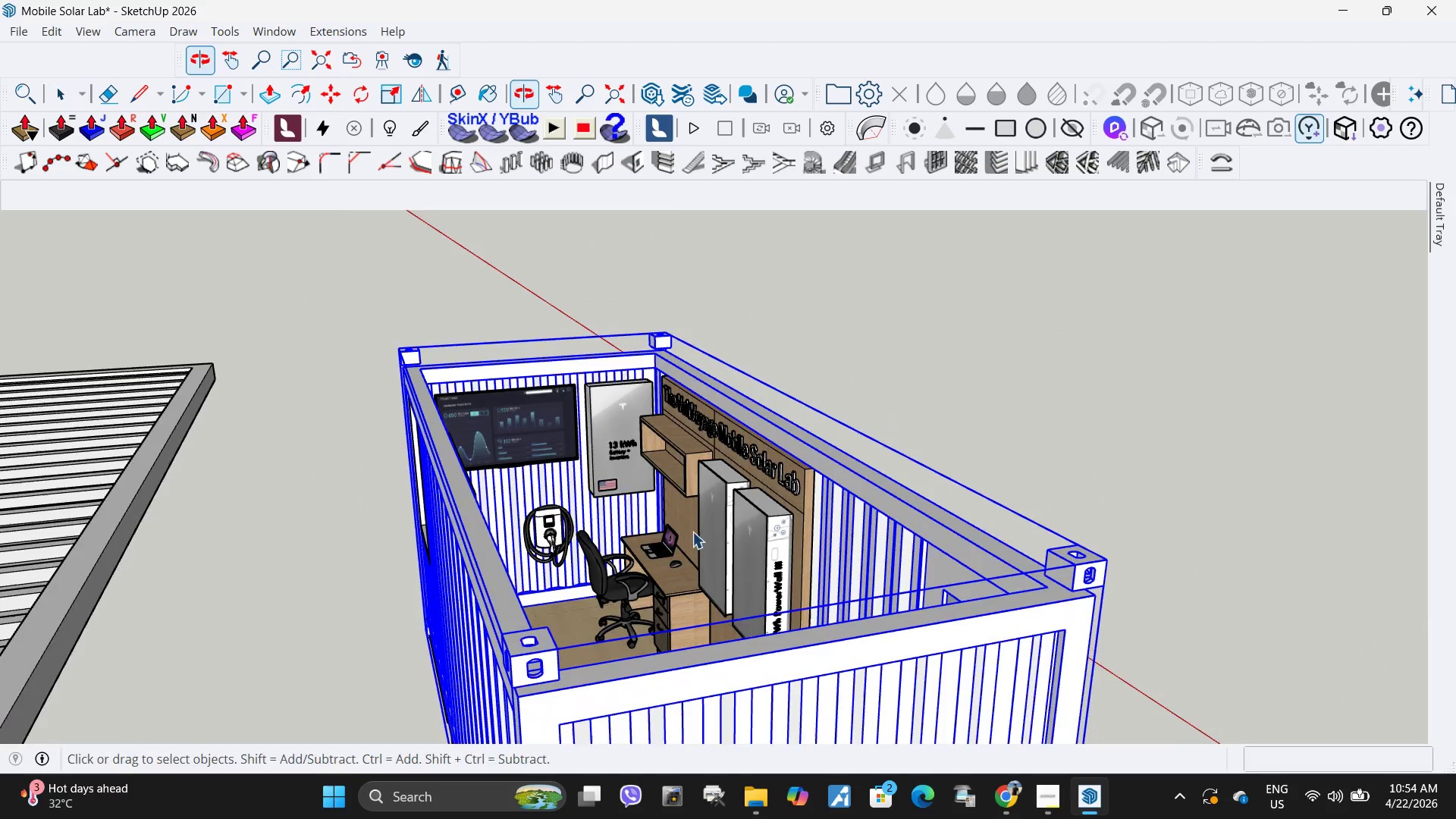 
left_click([987, 377])
 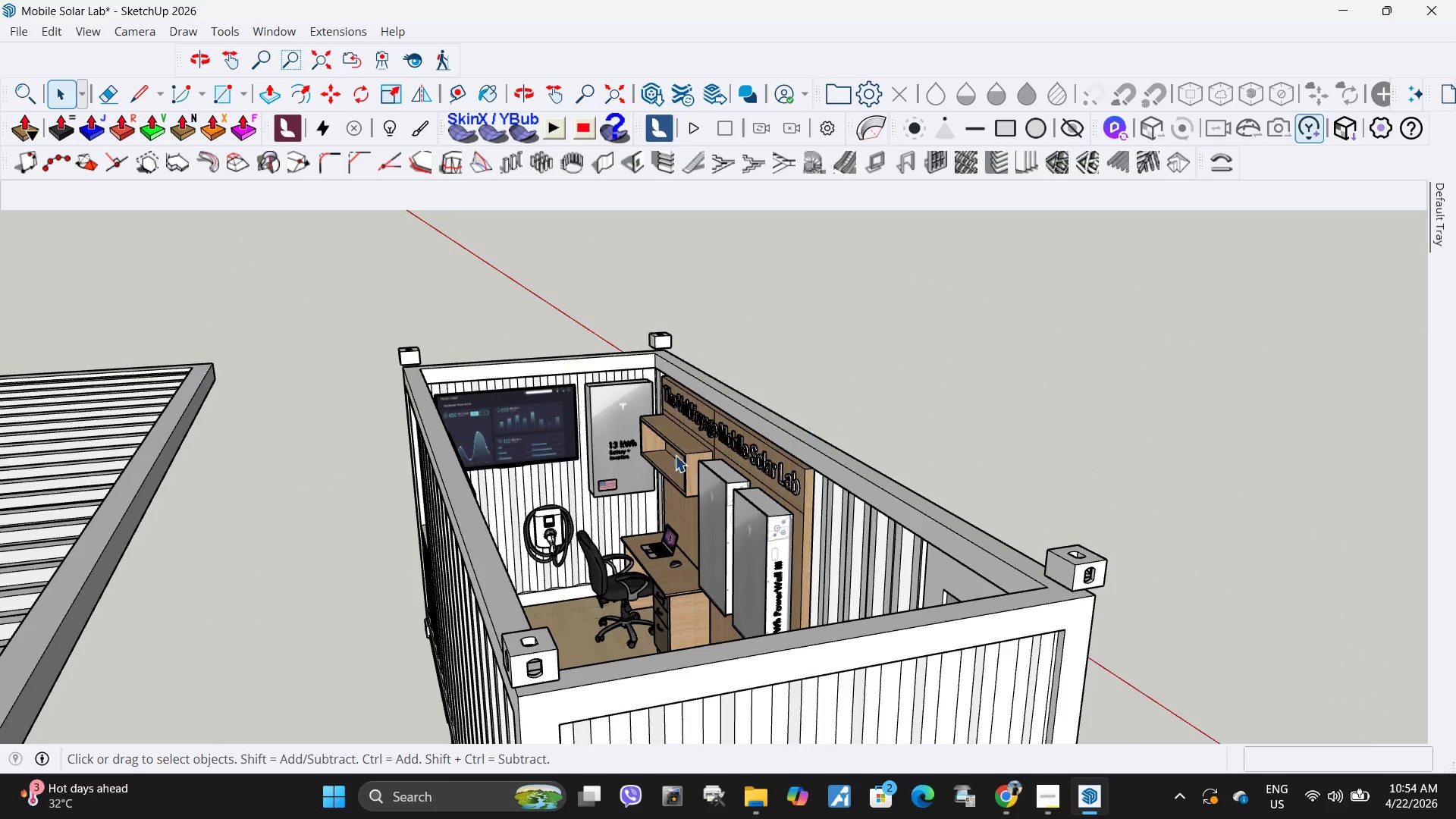 
scroll: coordinate [640, 567], scroll_direction: up, amount: 7.0
 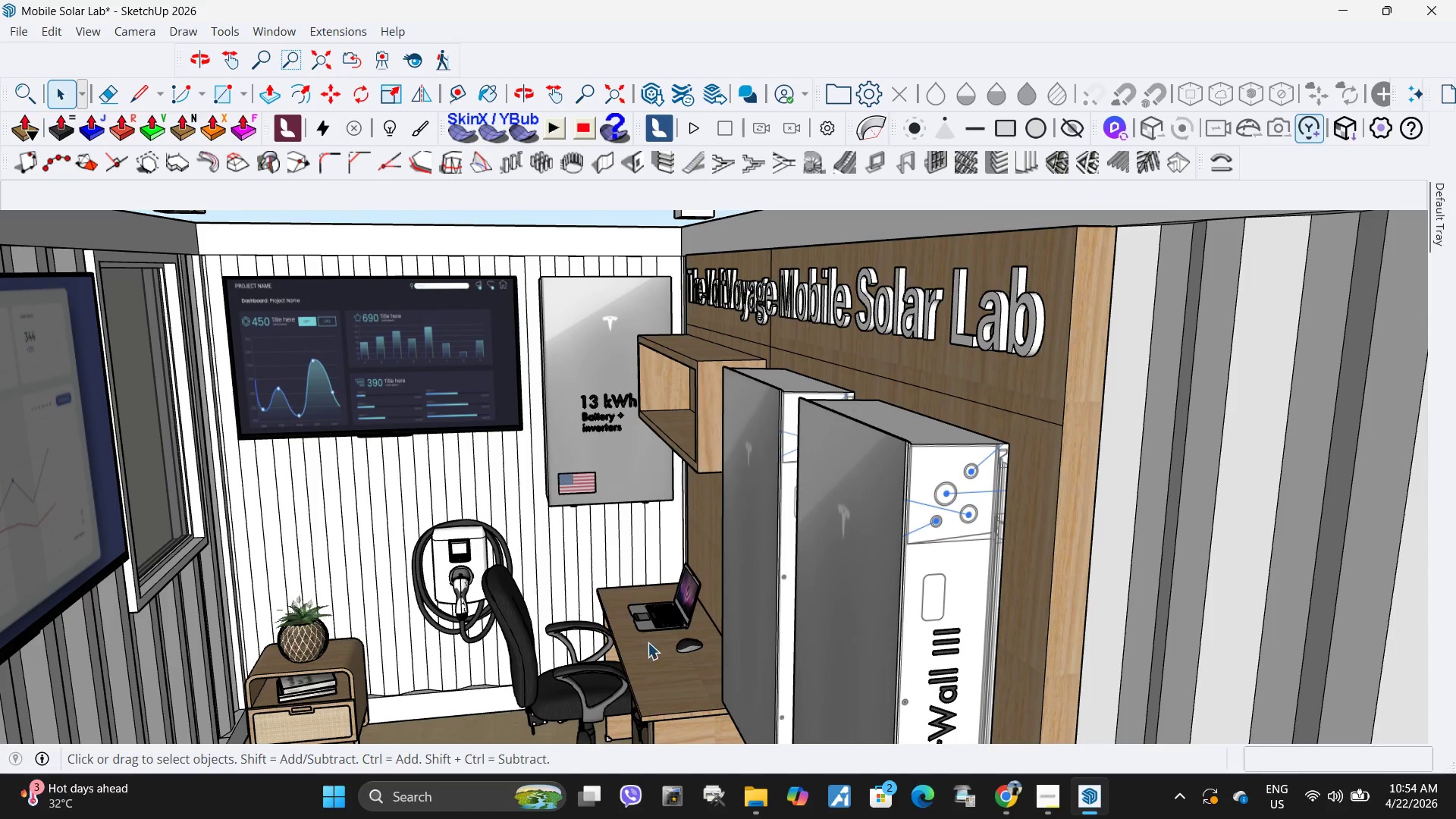 
double_click([661, 617])
 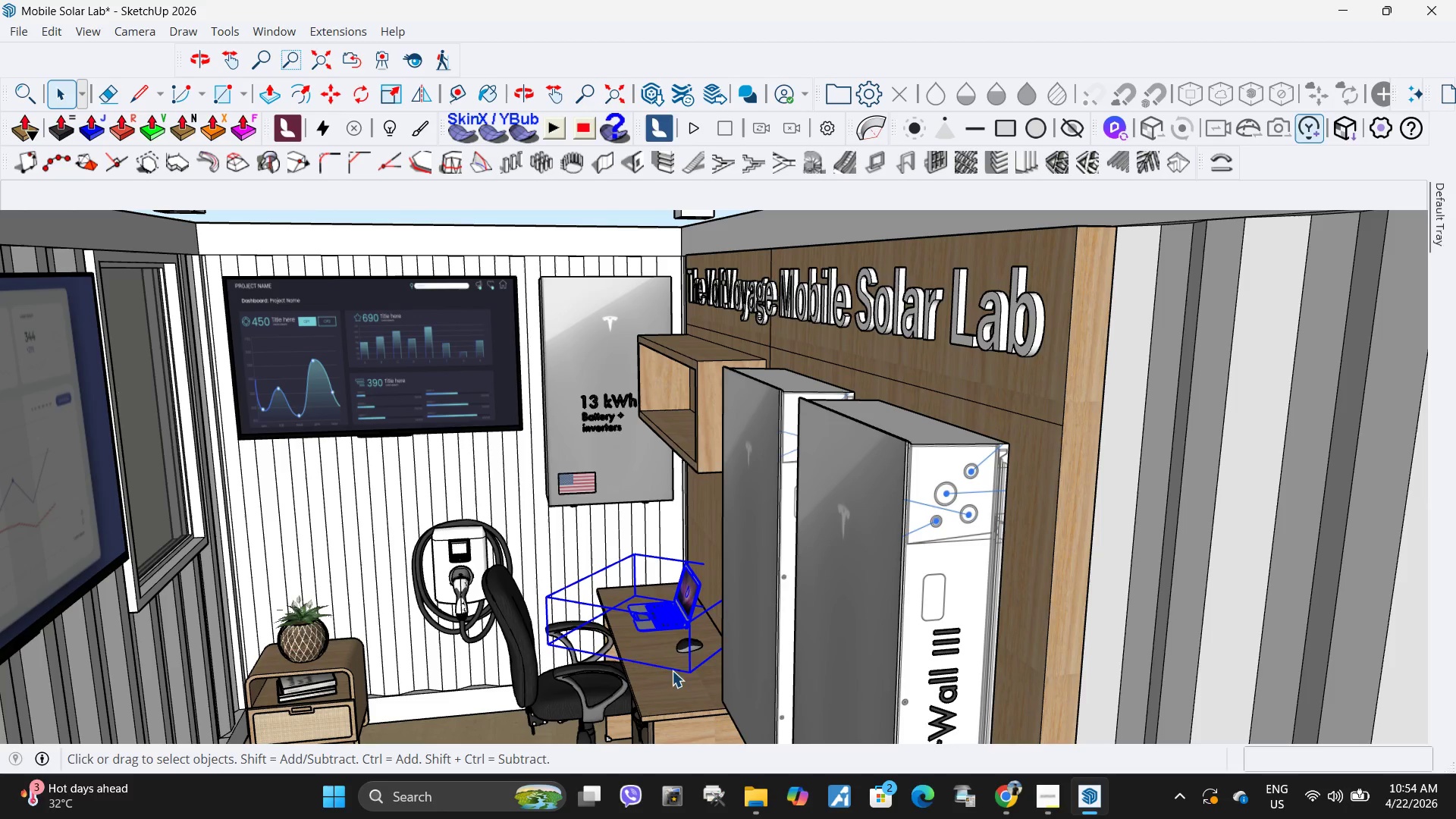 
key(Control+ControlLeft)
 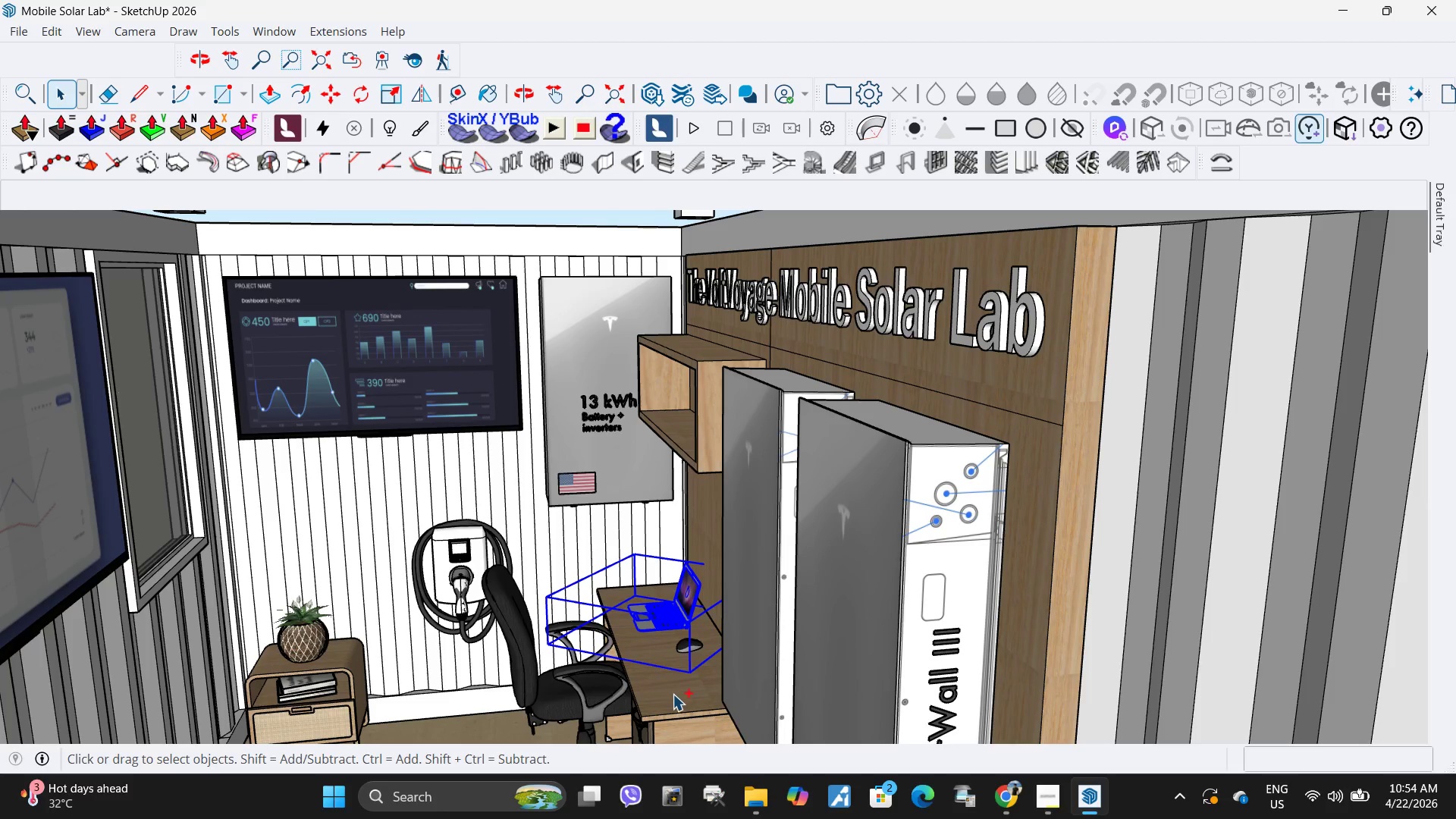 
left_click([673, 694])
 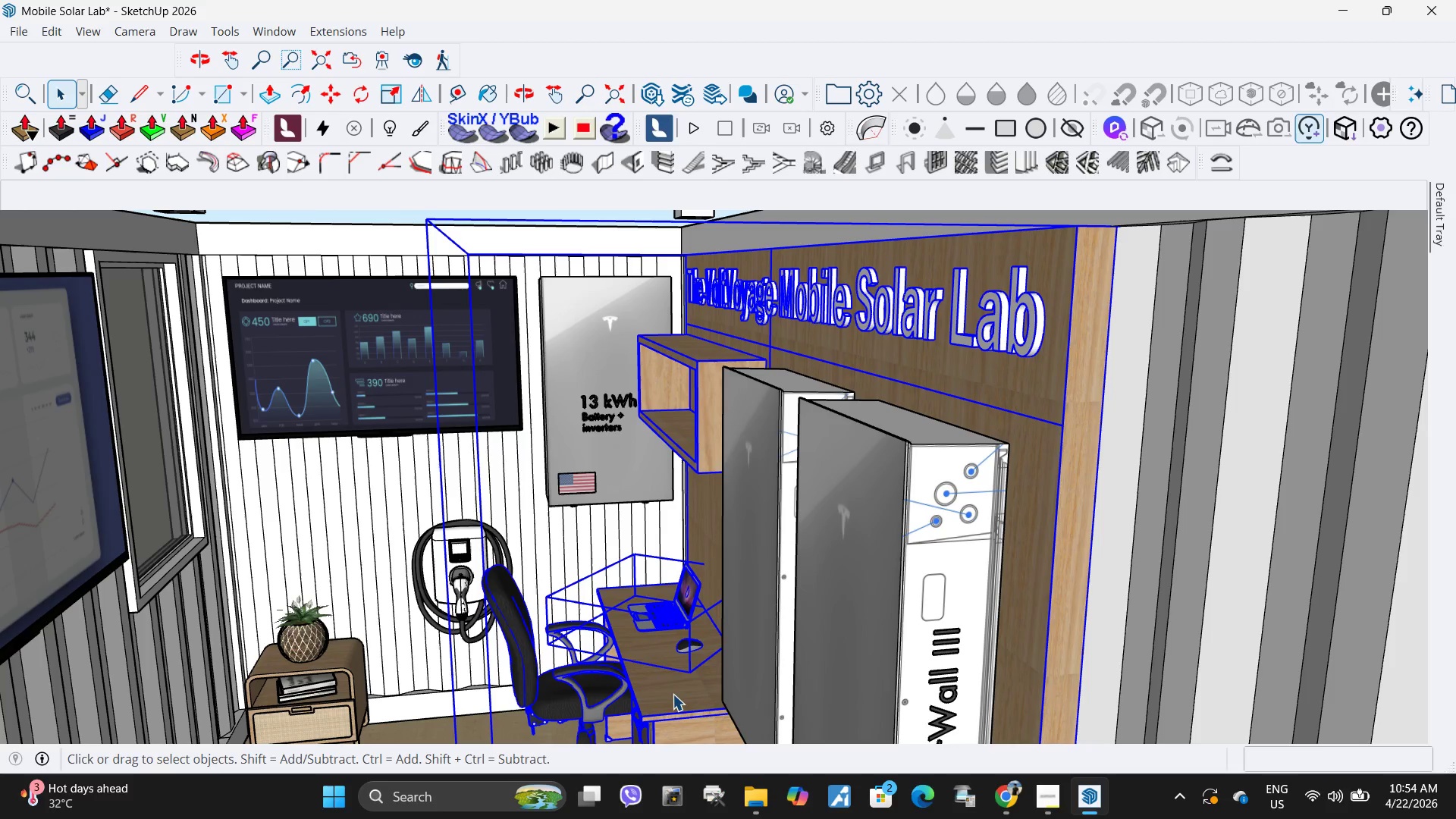 
right_click([673, 694])
 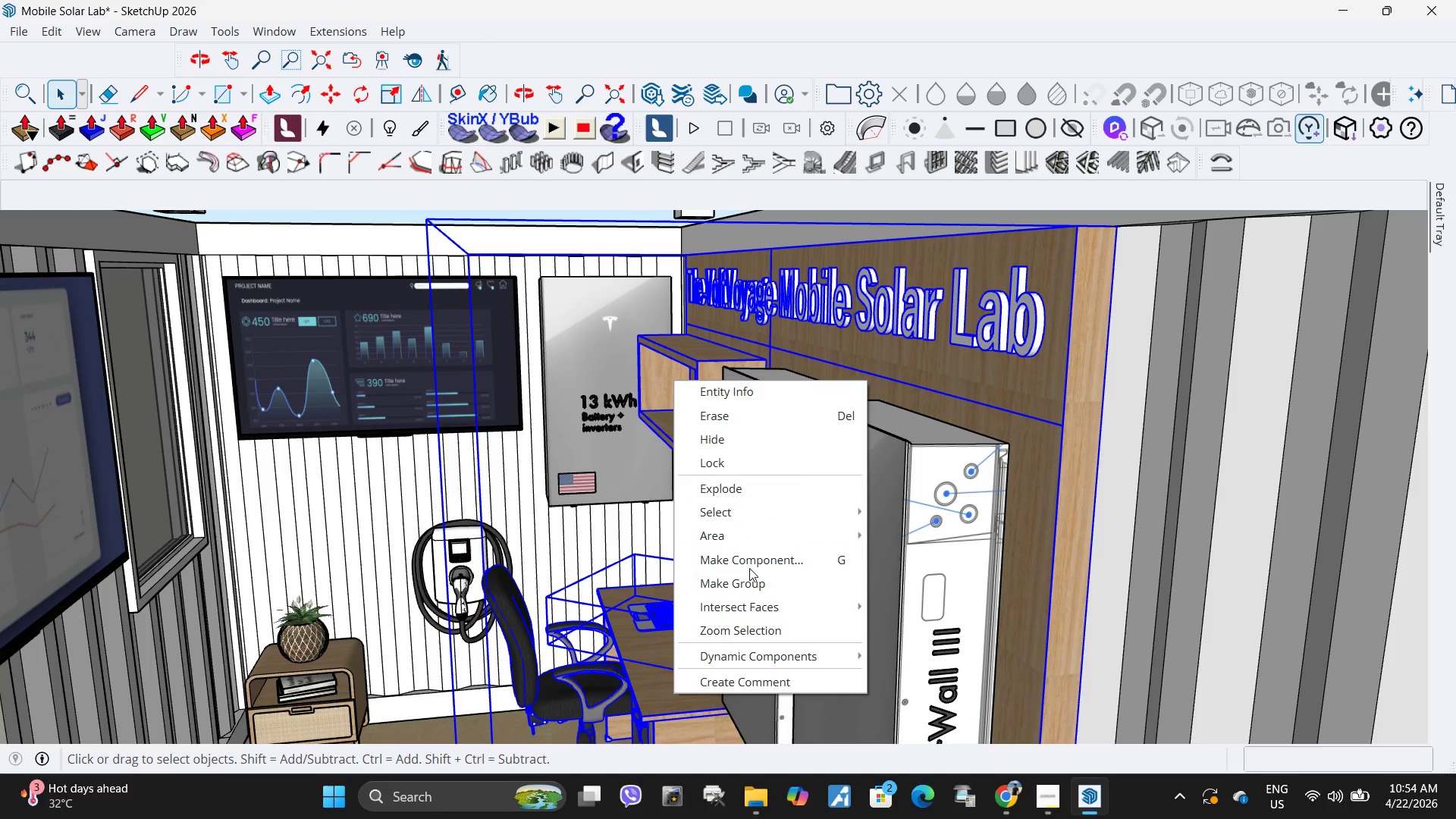 
left_click([750, 578])
 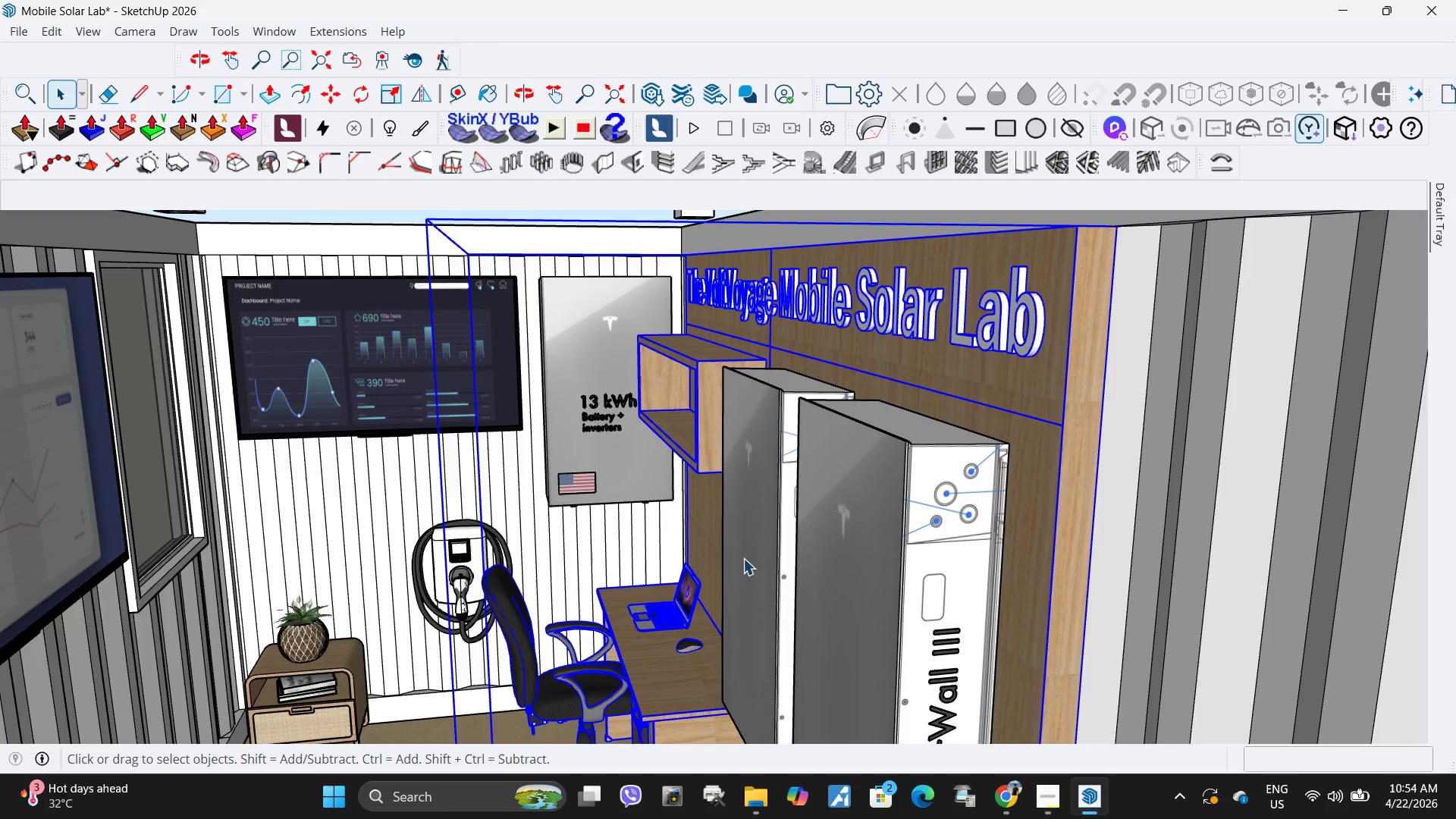 
left_click([793, 392])
 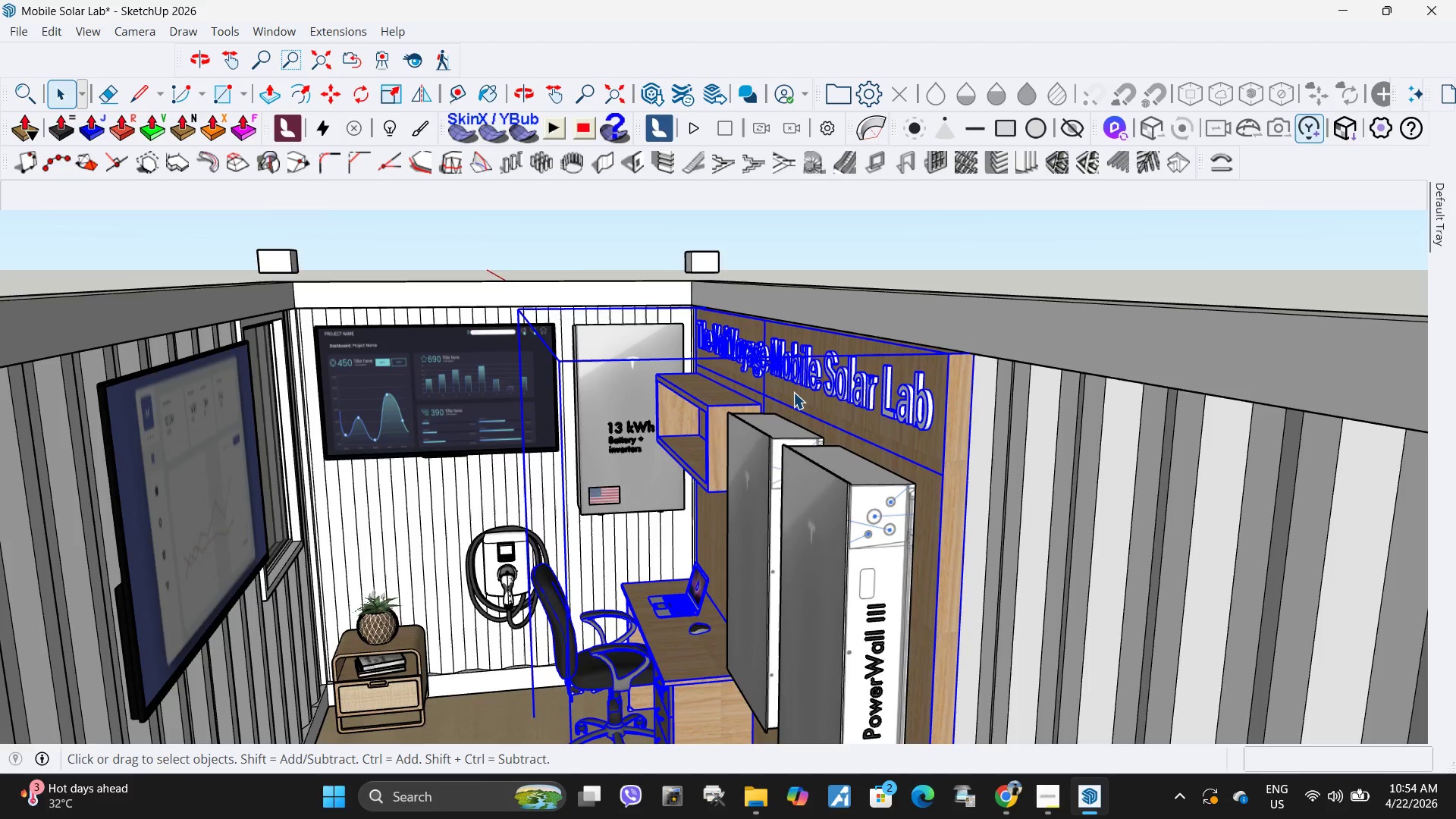 
scroll: coordinate [743, 558], scroll_direction: down, amount: 3.0
 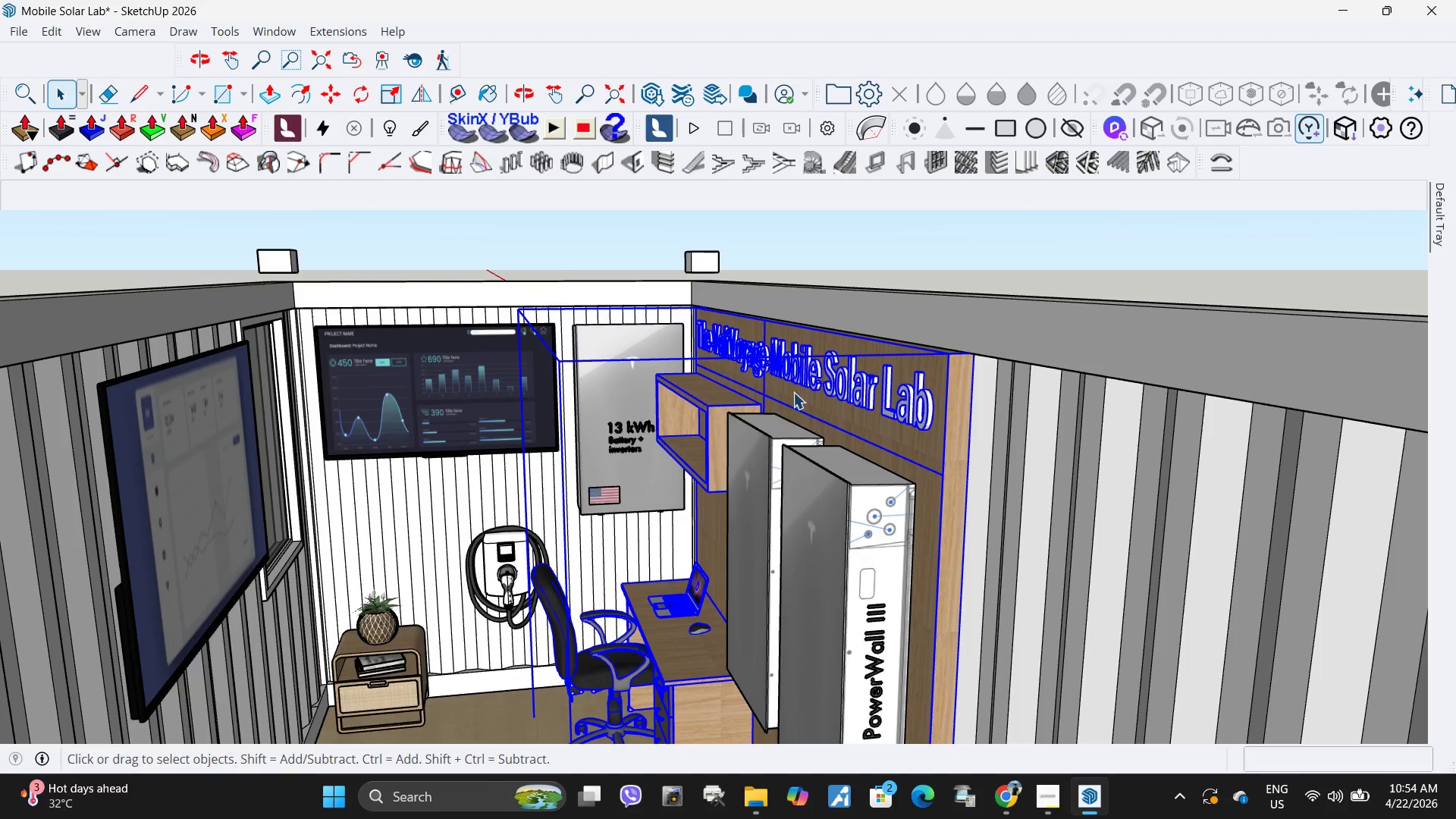 
double_click([793, 392])
 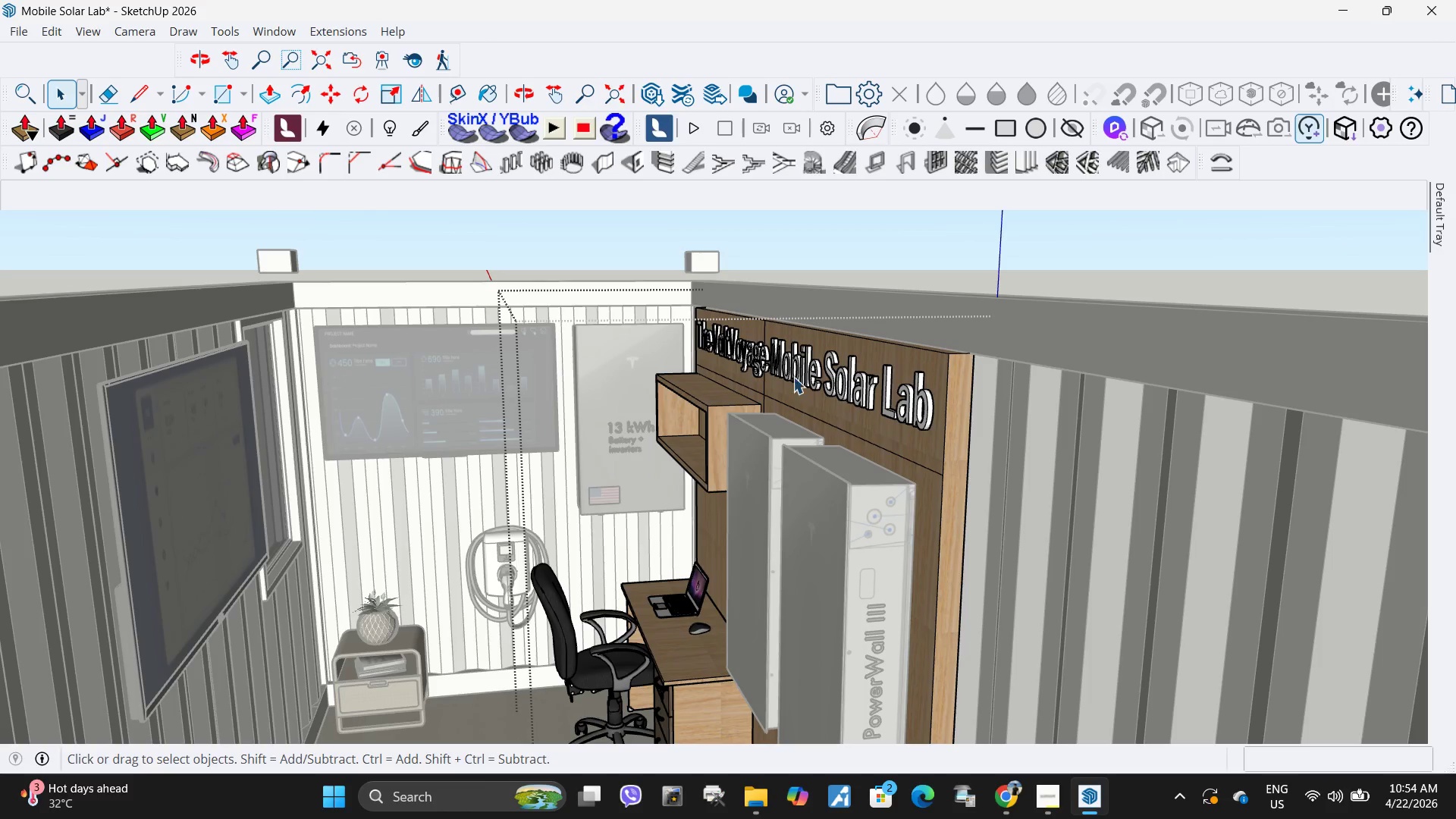 
triple_click([793, 375])
 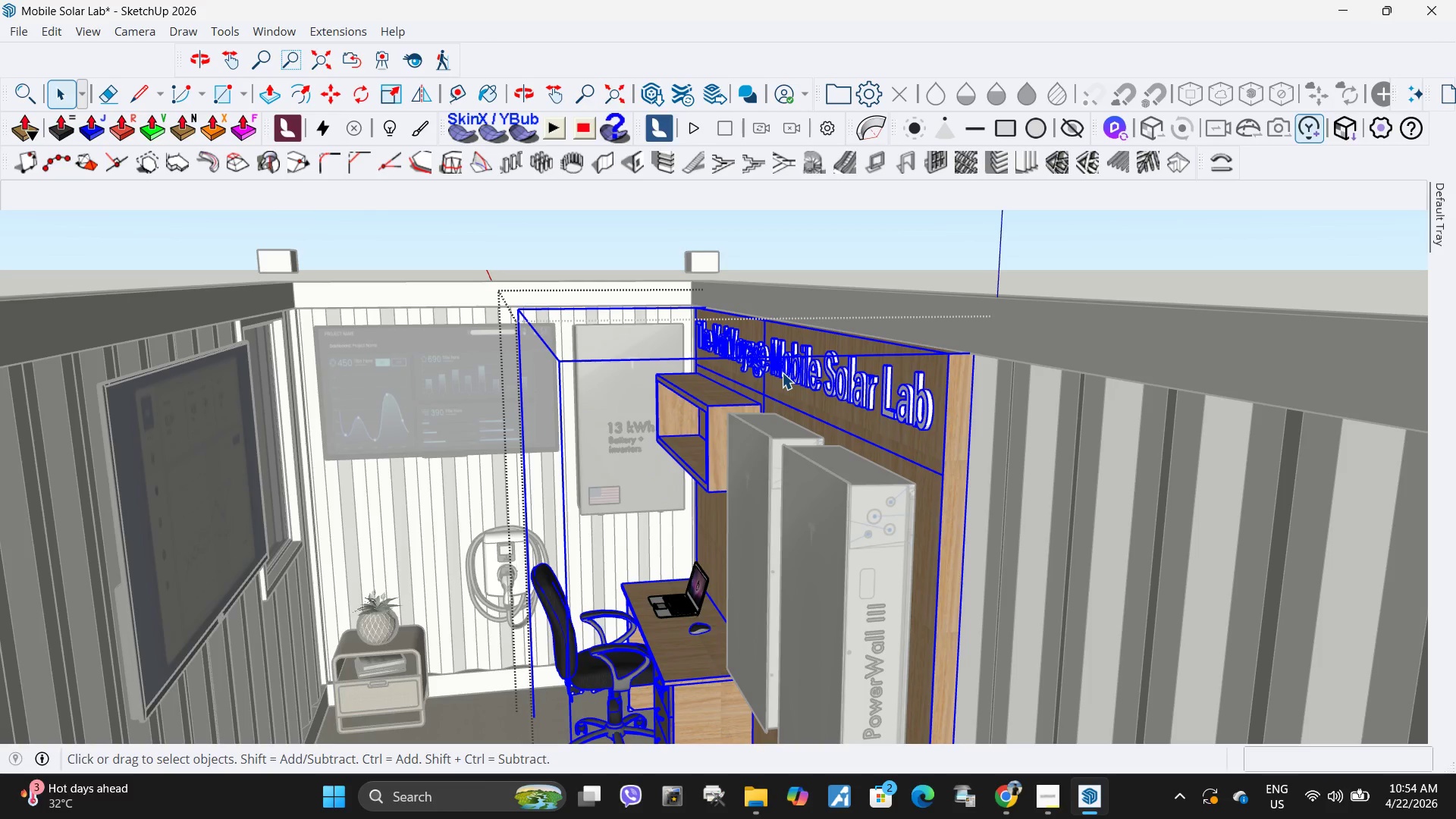 
double_click([782, 372])
 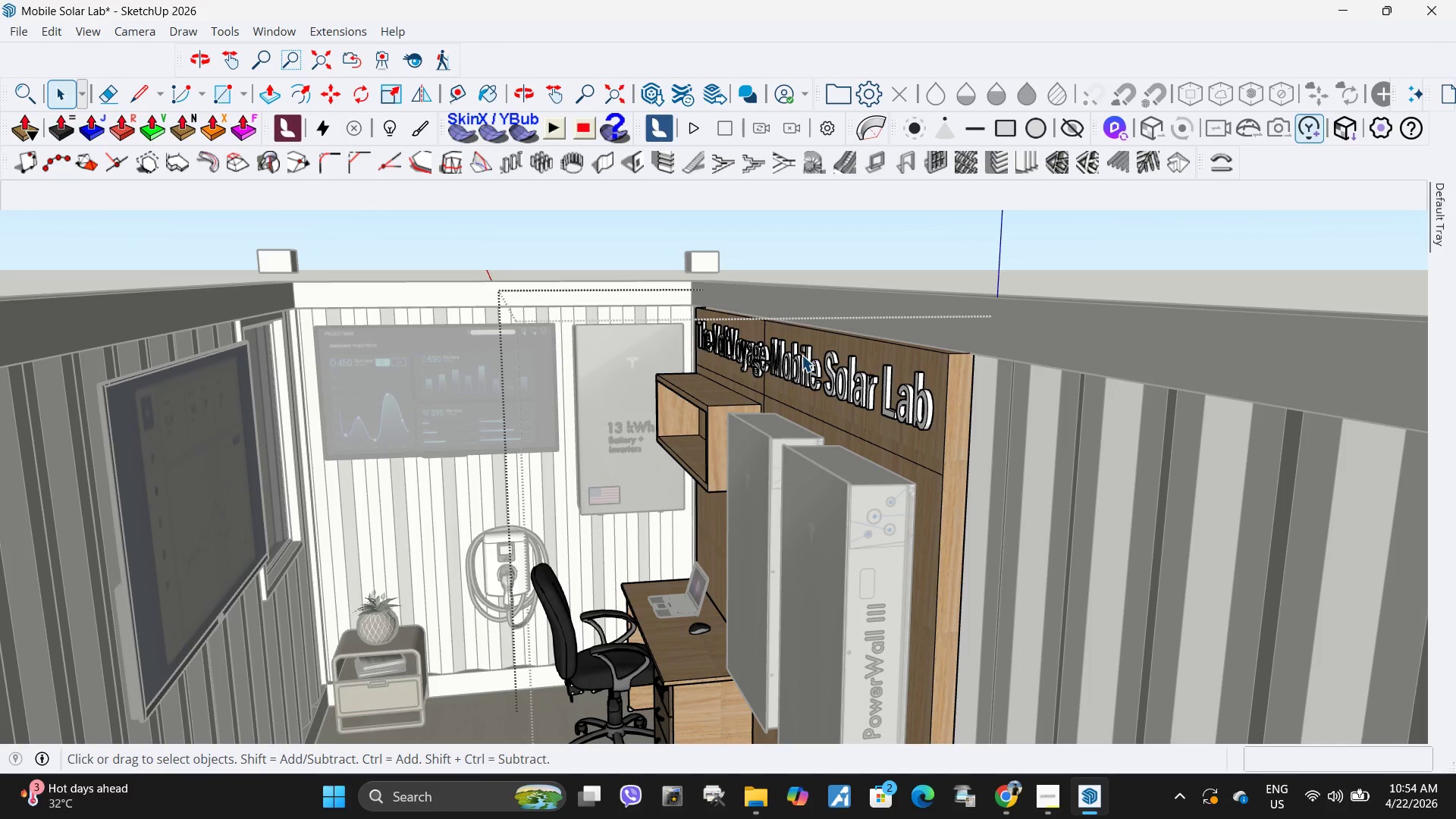 
triple_click([802, 355])
 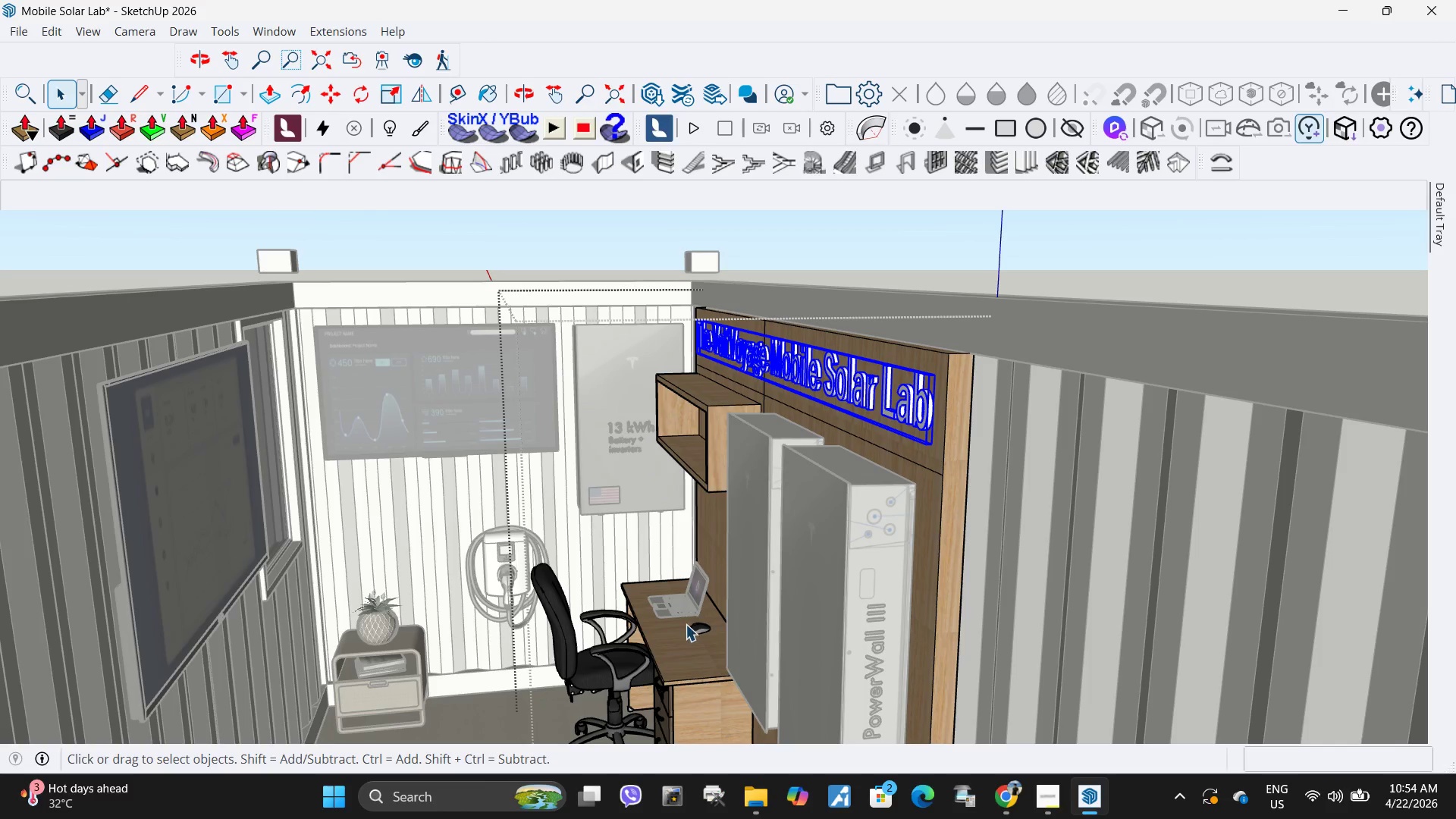 
left_click([693, 610])
 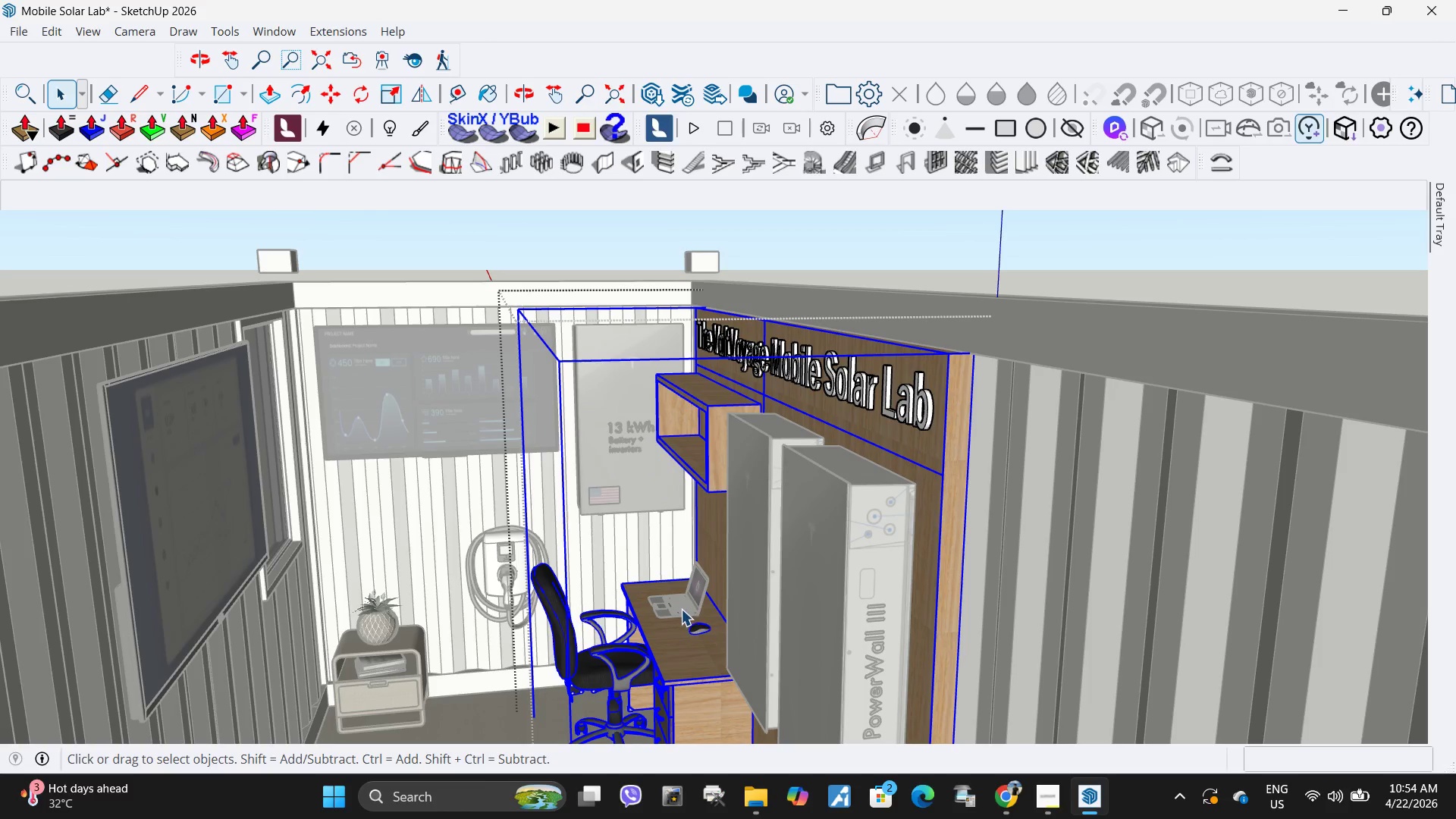 
key(Escape)
 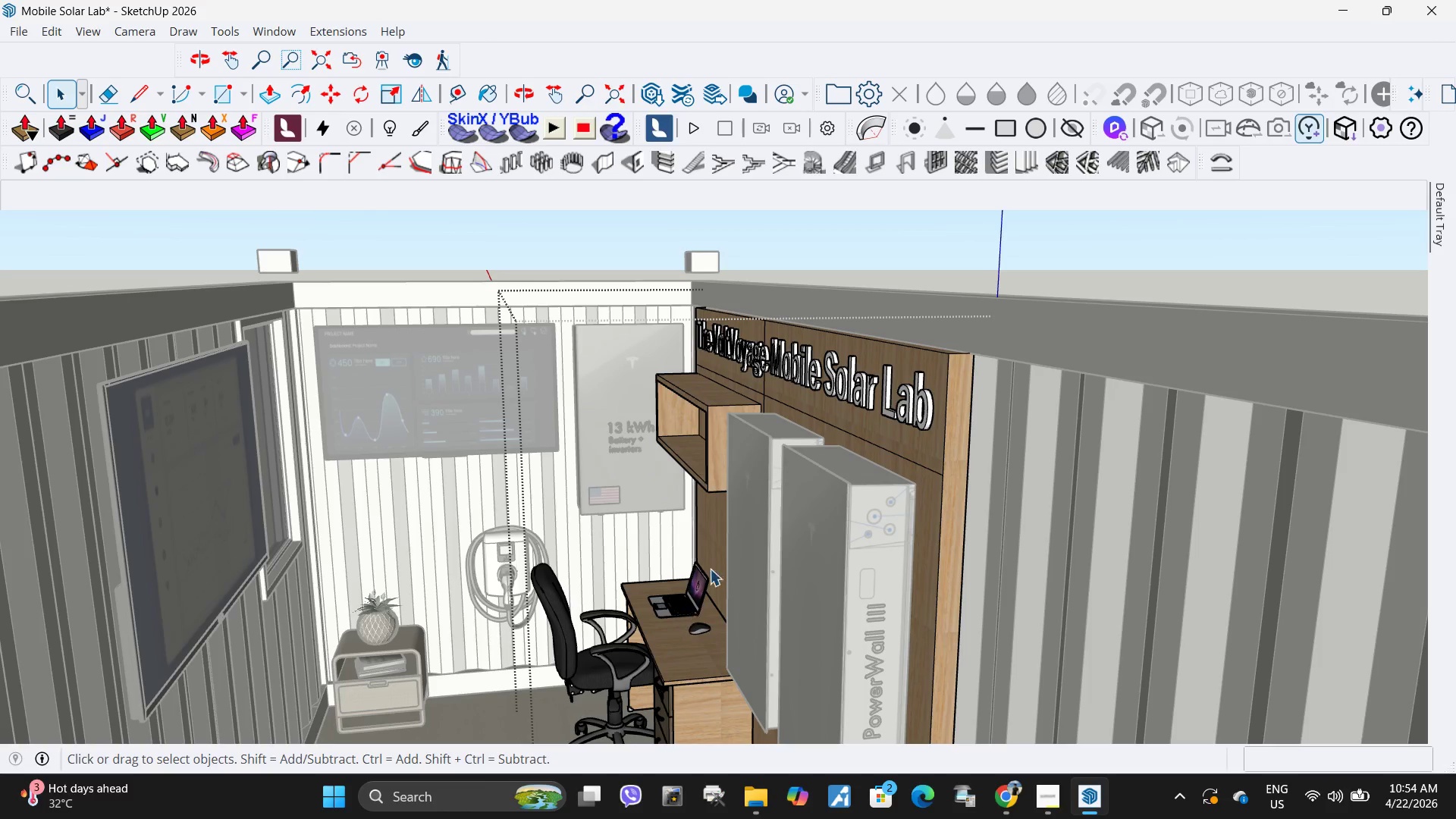 
key(Escape)
 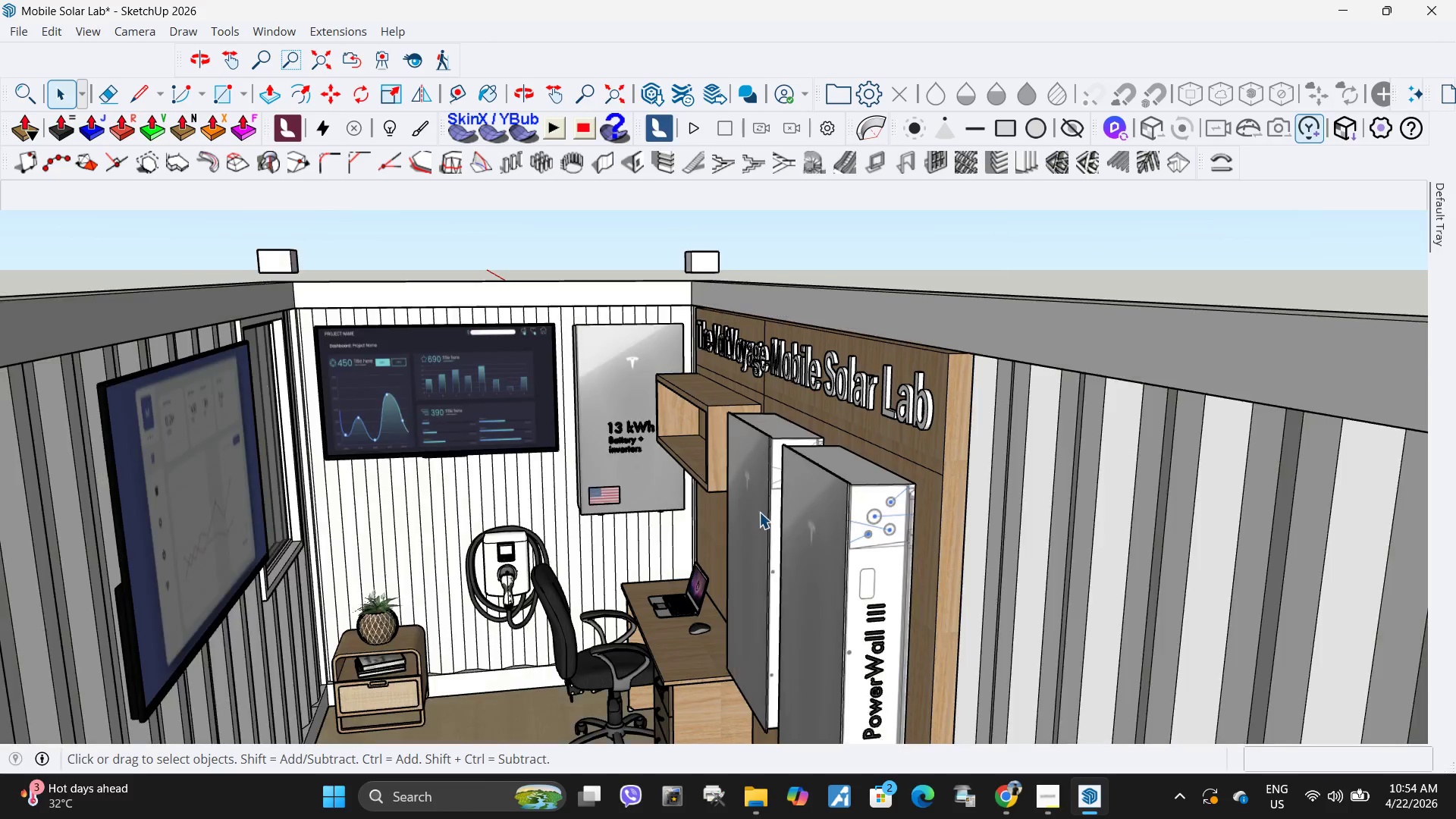 
key(Escape)
 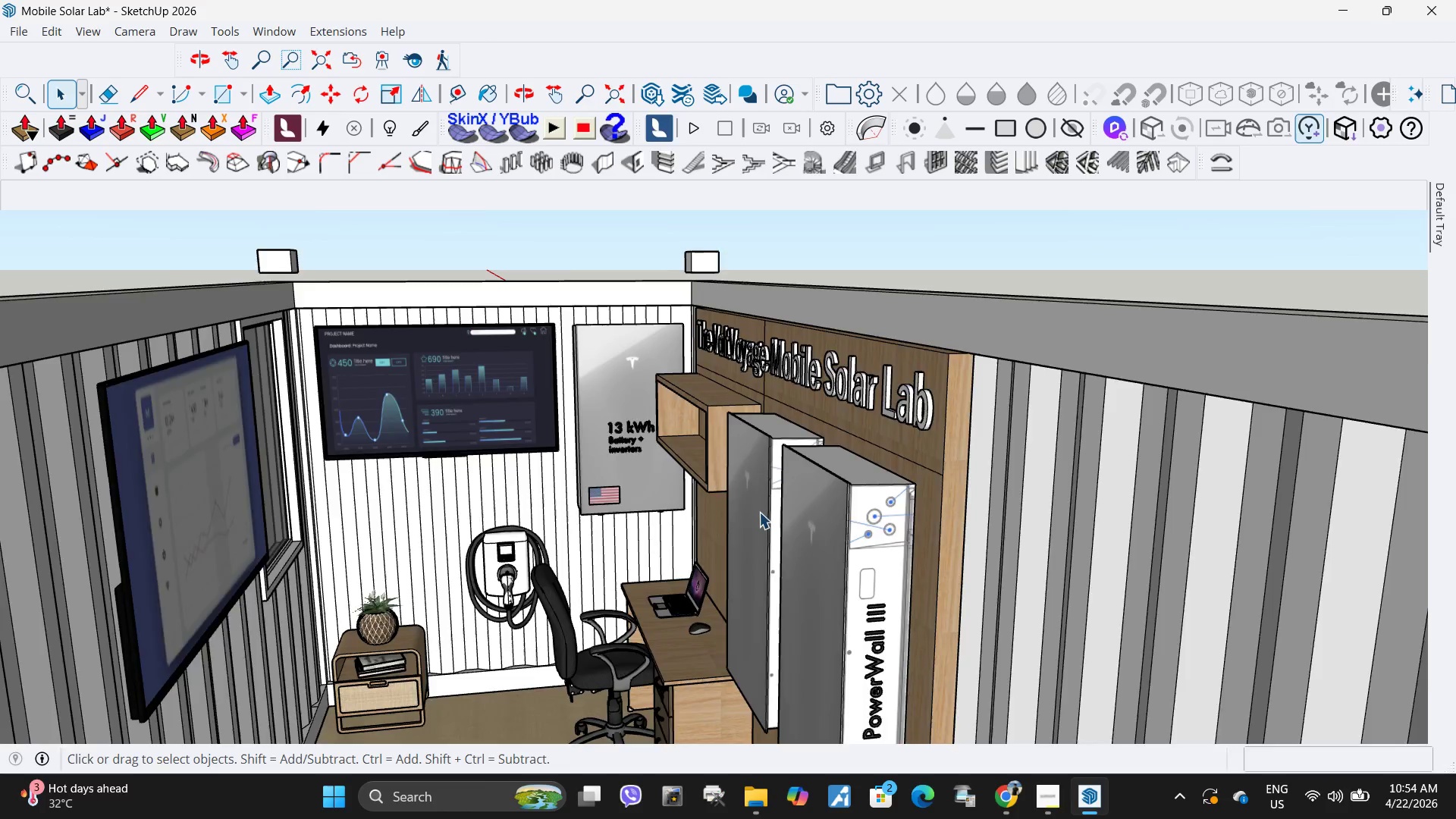 
key(Escape)
 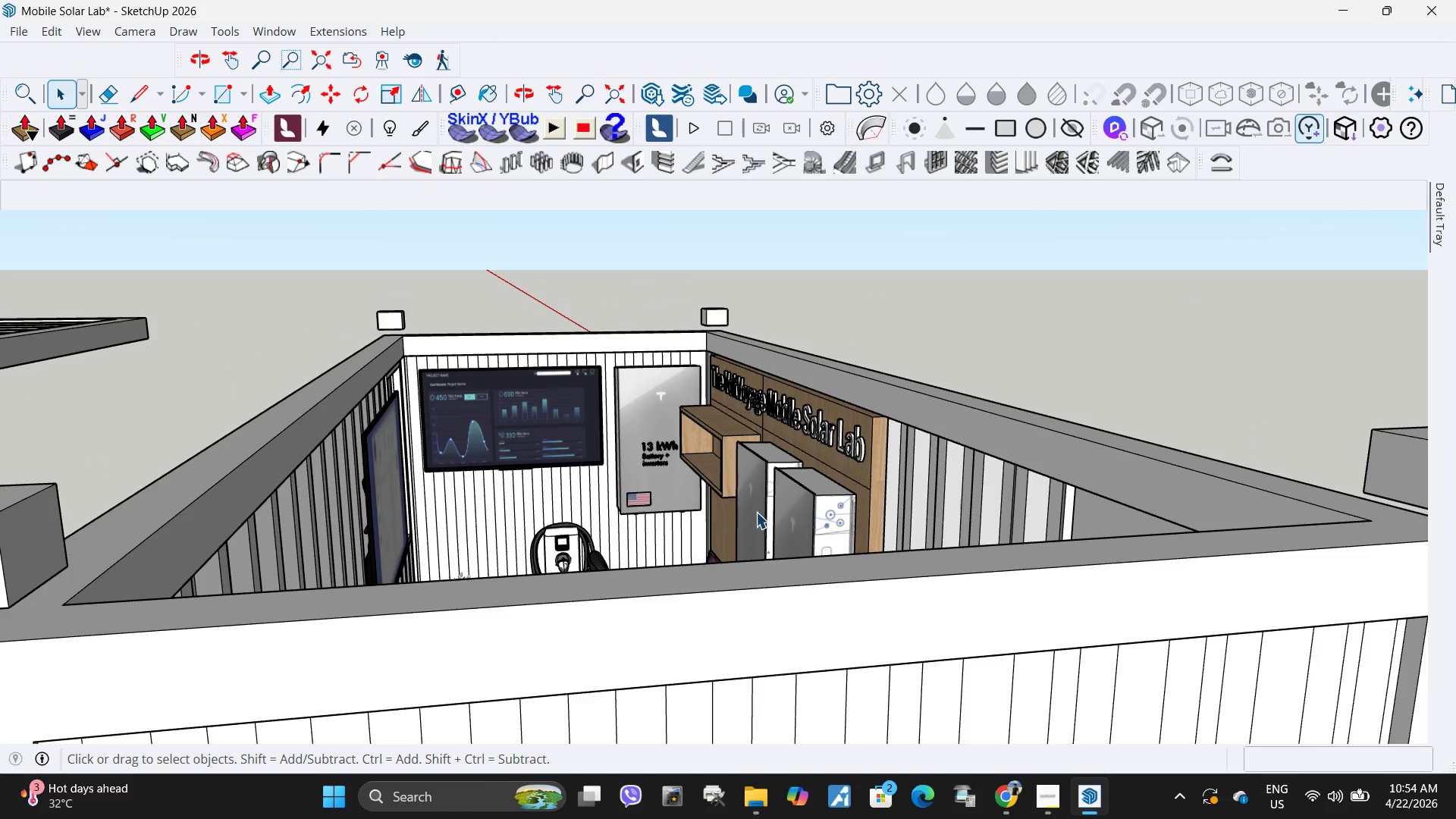 
key(Escape)
 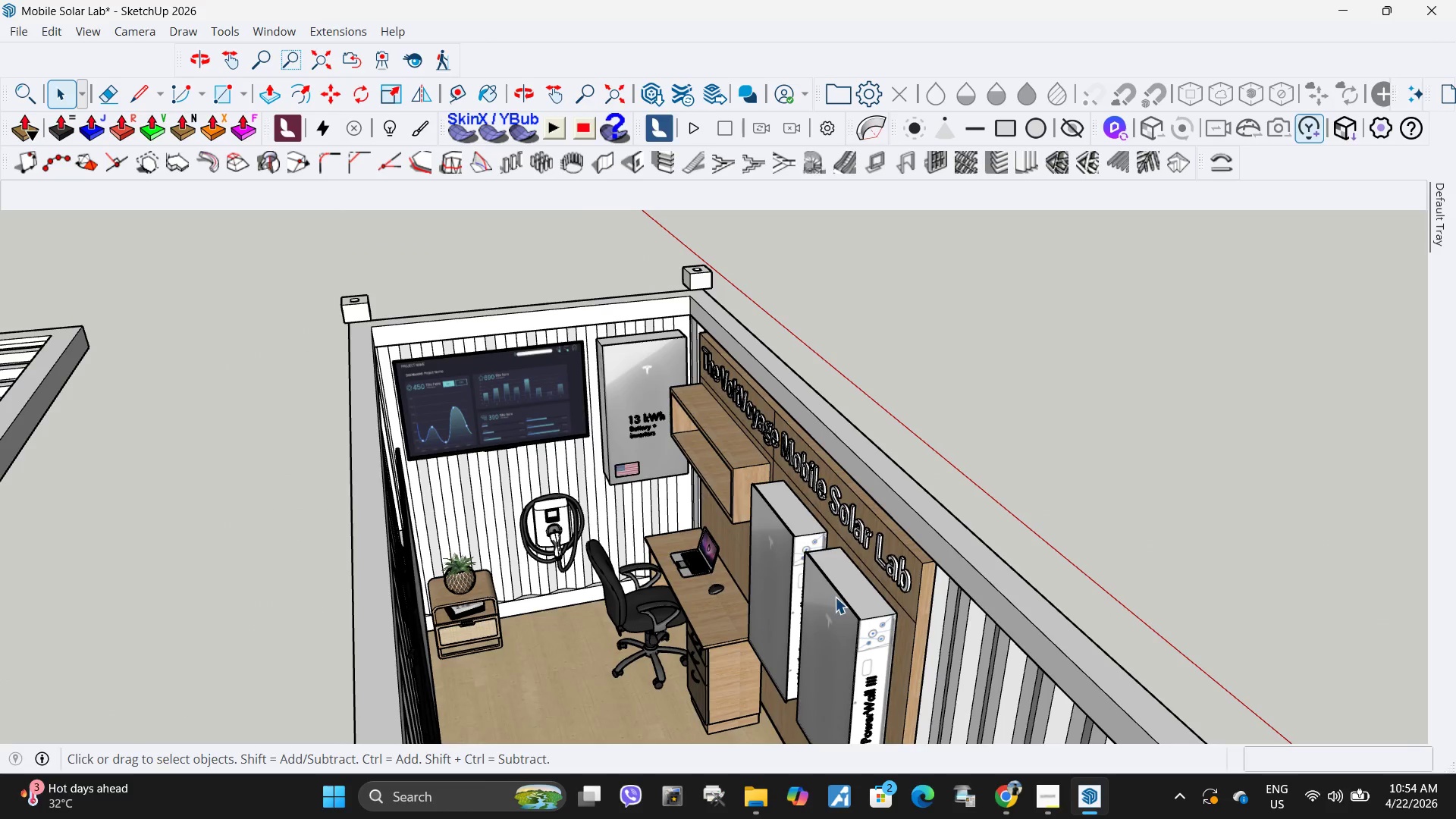 
scroll: coordinate [637, 528], scroll_direction: down, amount: 9.0
 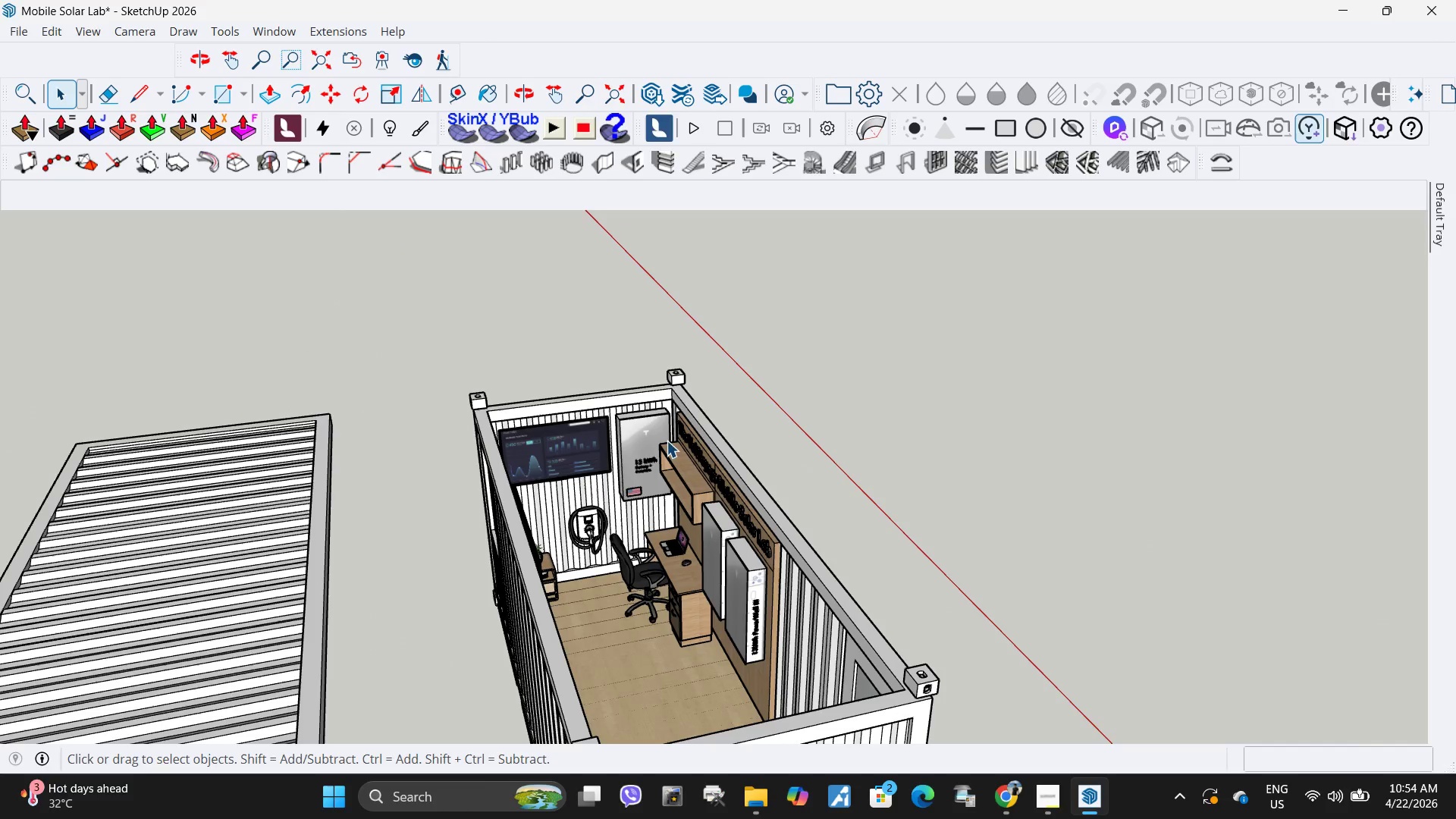 
left_click([659, 429])
 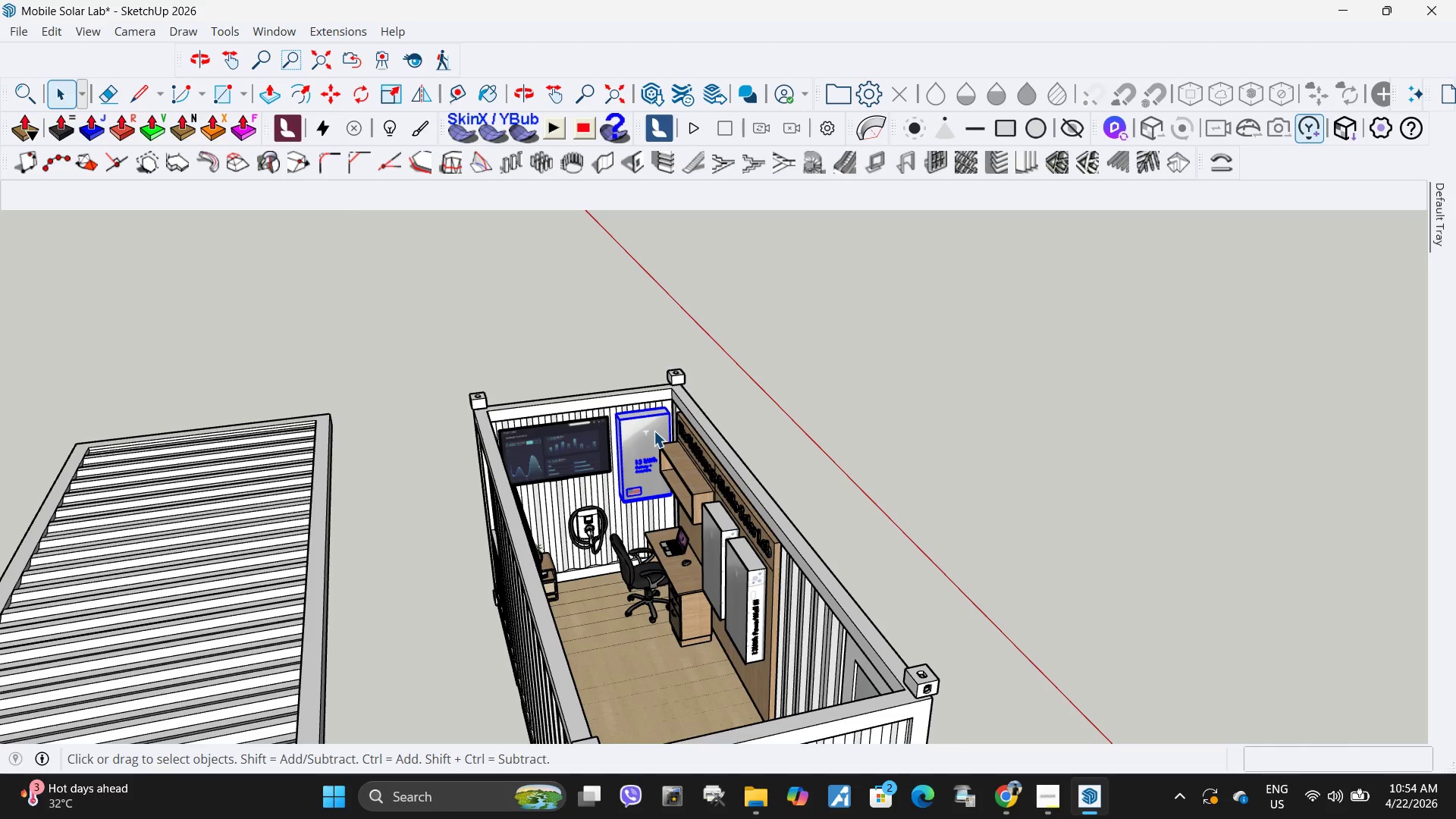 
scroll: coordinate [654, 431], scroll_direction: down, amount: 3.0
 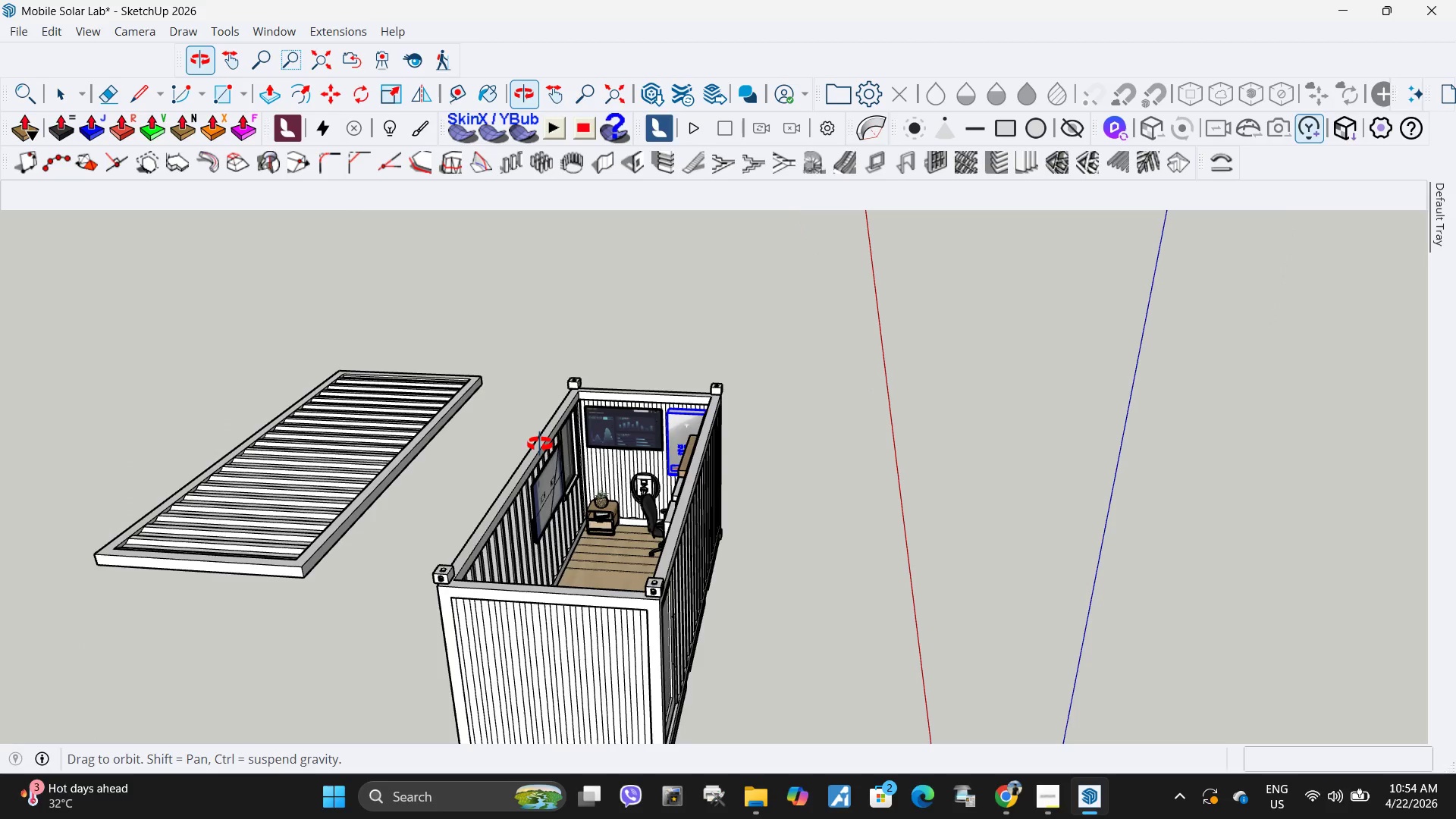 
scroll: coordinate [604, 500], scroll_direction: up, amount: 6.0
 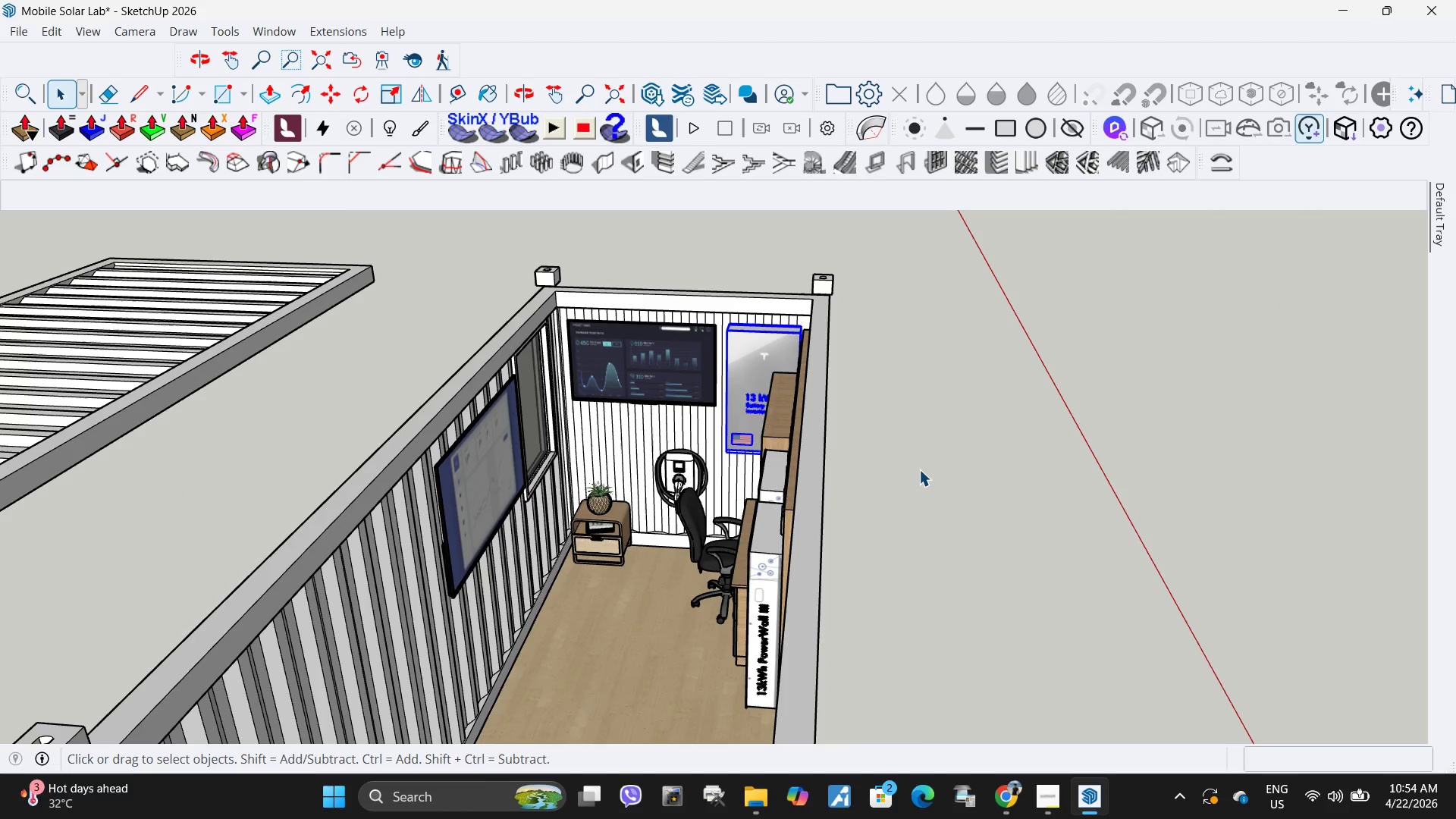 
left_click([919, 469])
 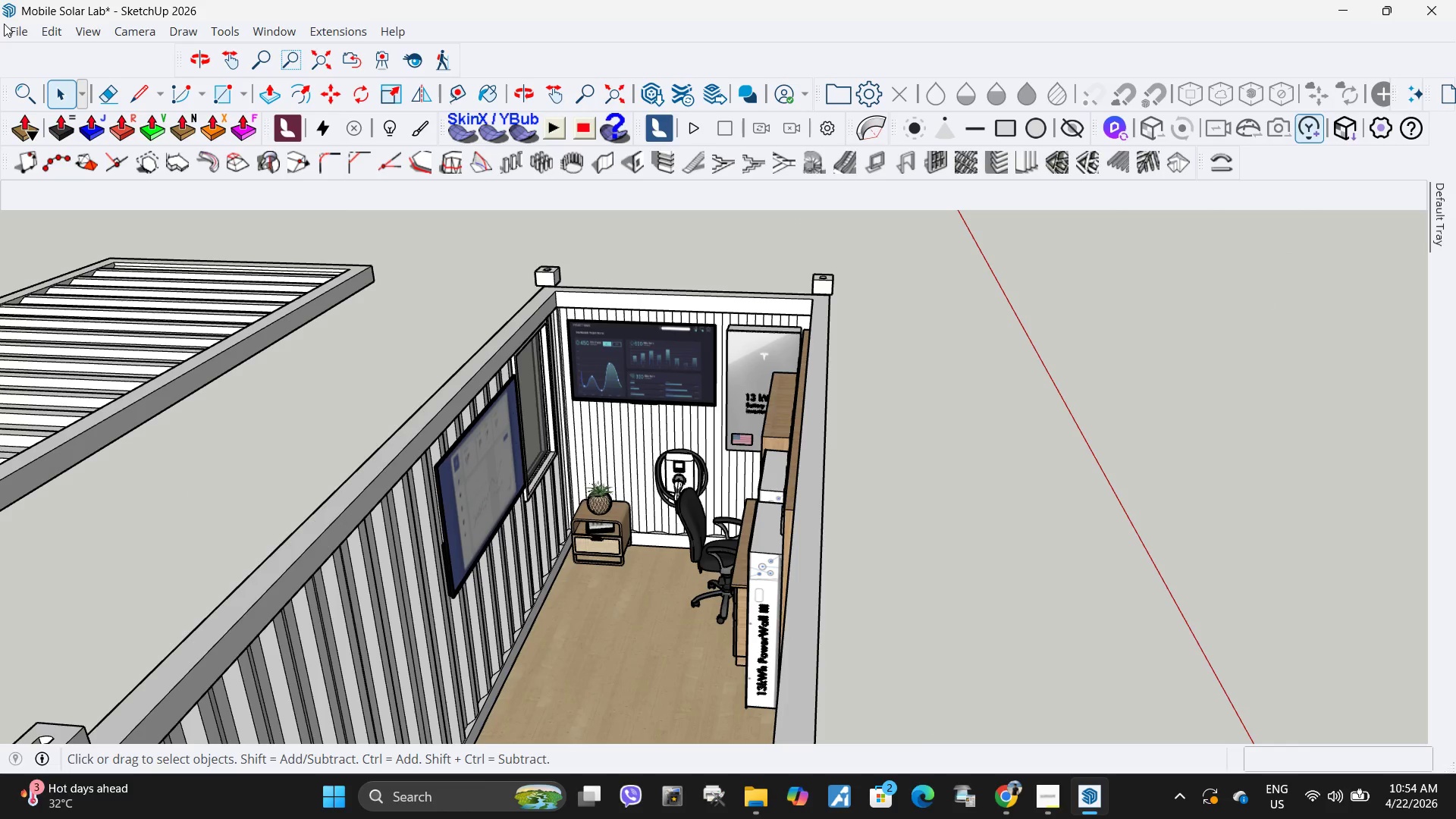 
left_click([5, 30])
 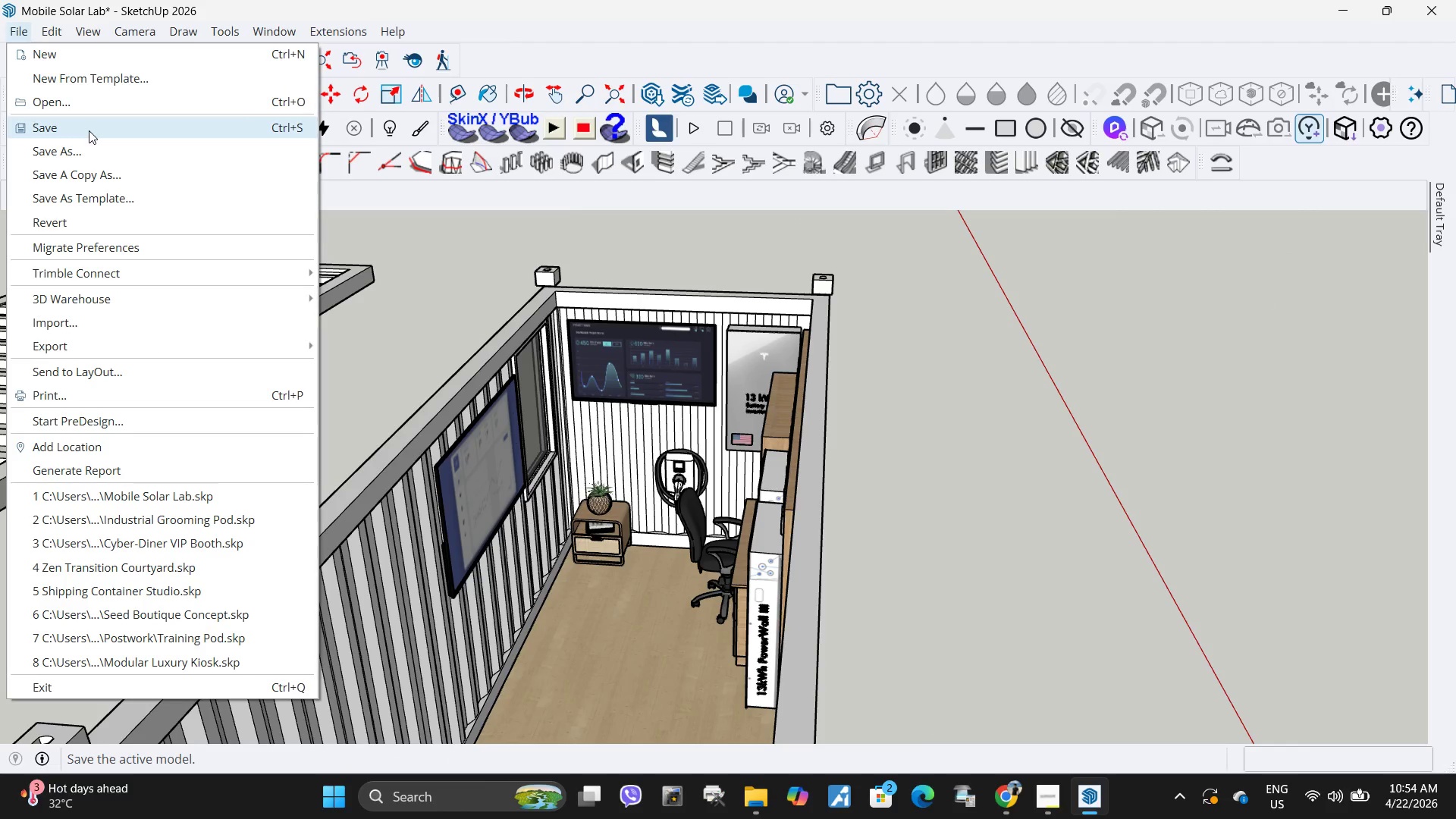 
left_click([89, 130])
 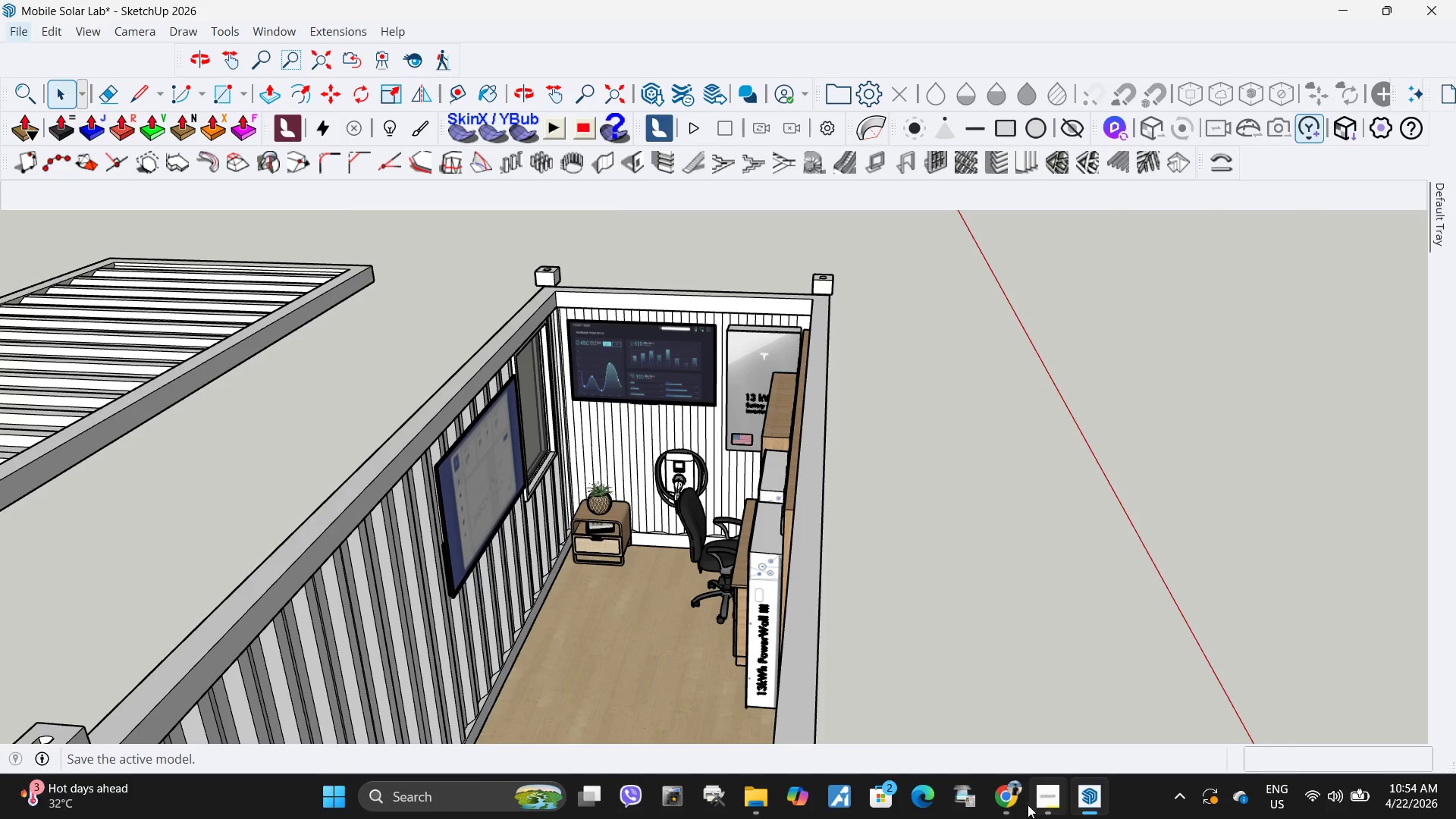 
left_click([1007, 800])
 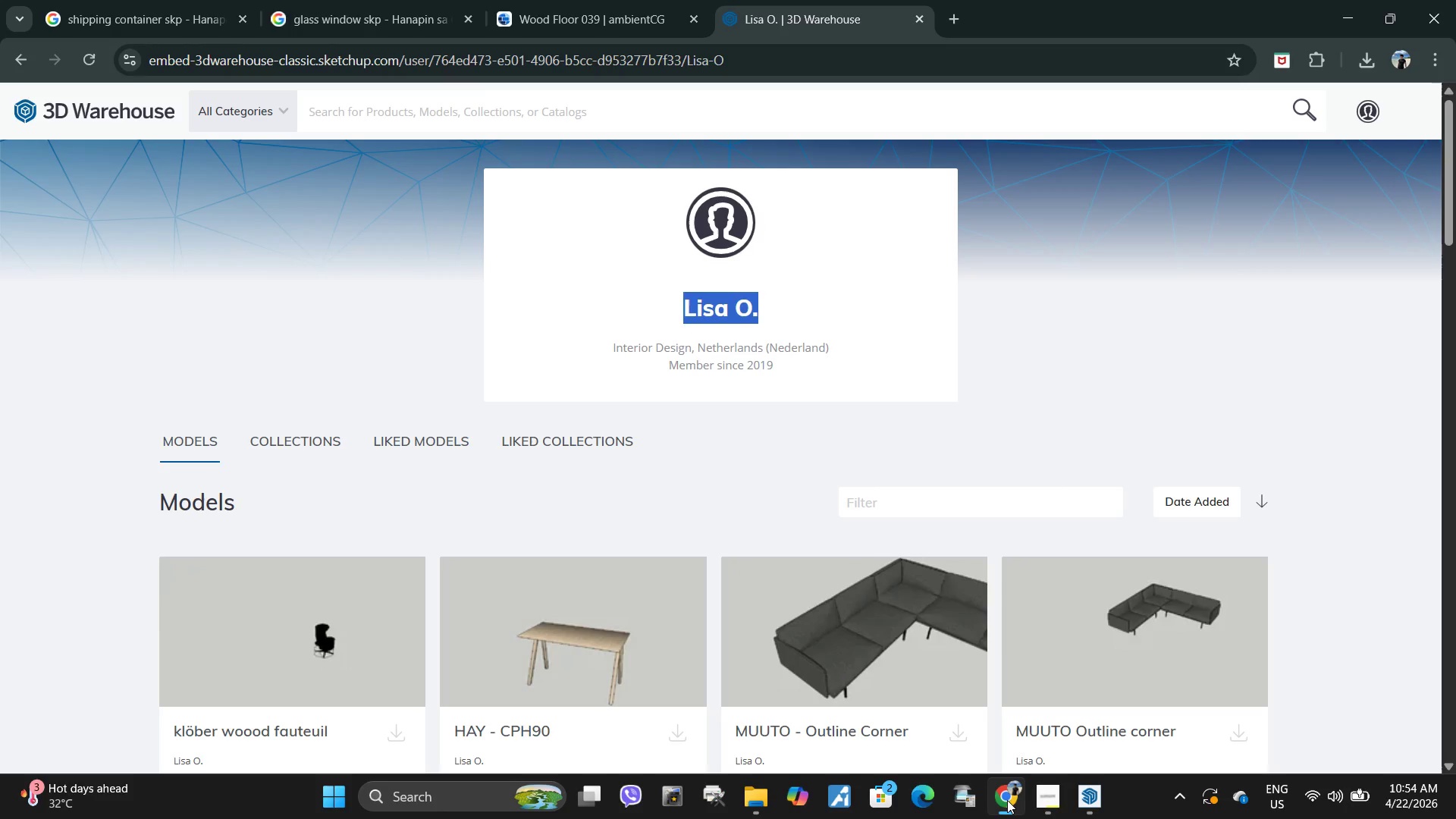 
left_click([1007, 800])
 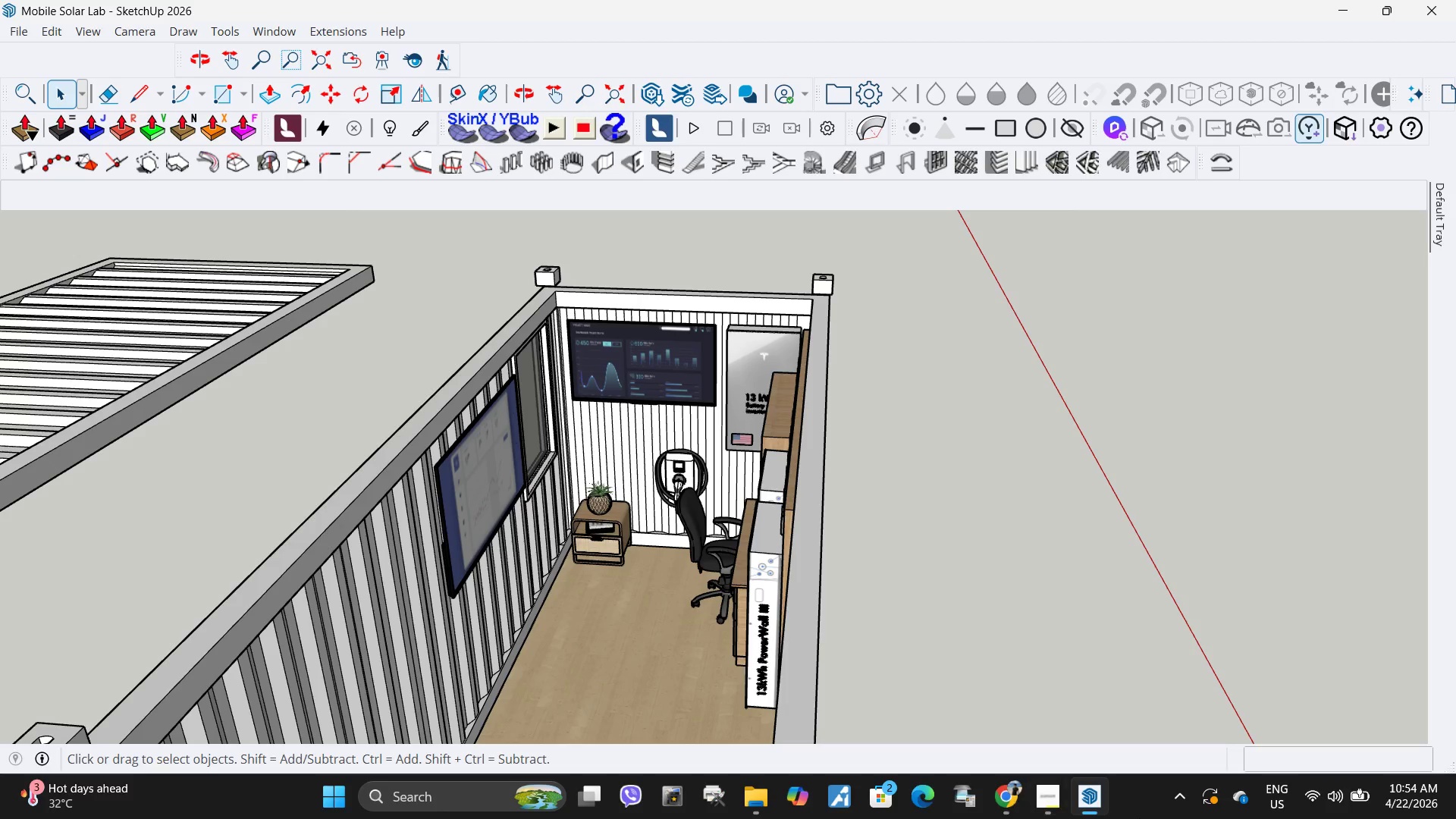 
wait(11.16)
 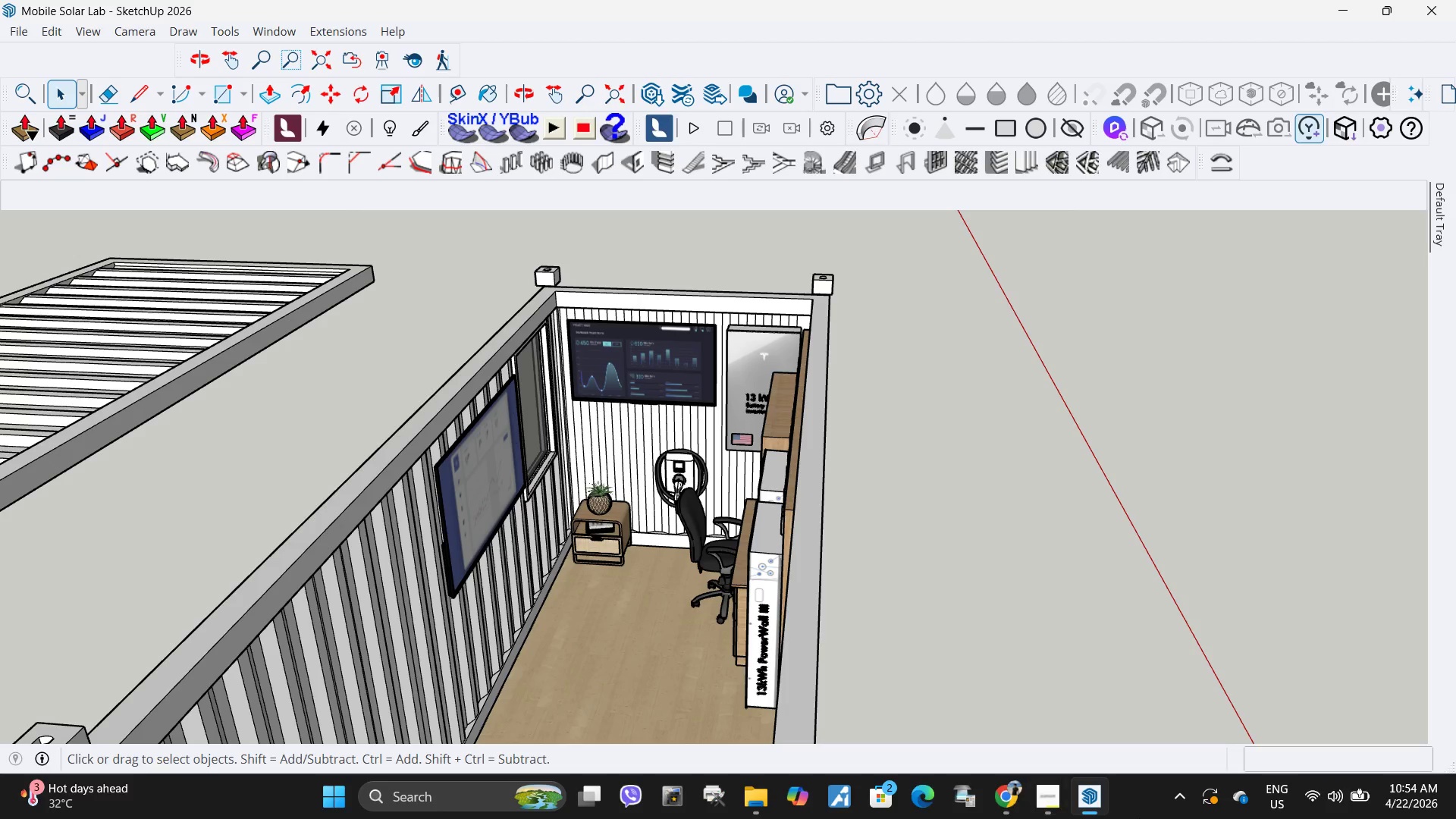 
left_click([1055, 805])